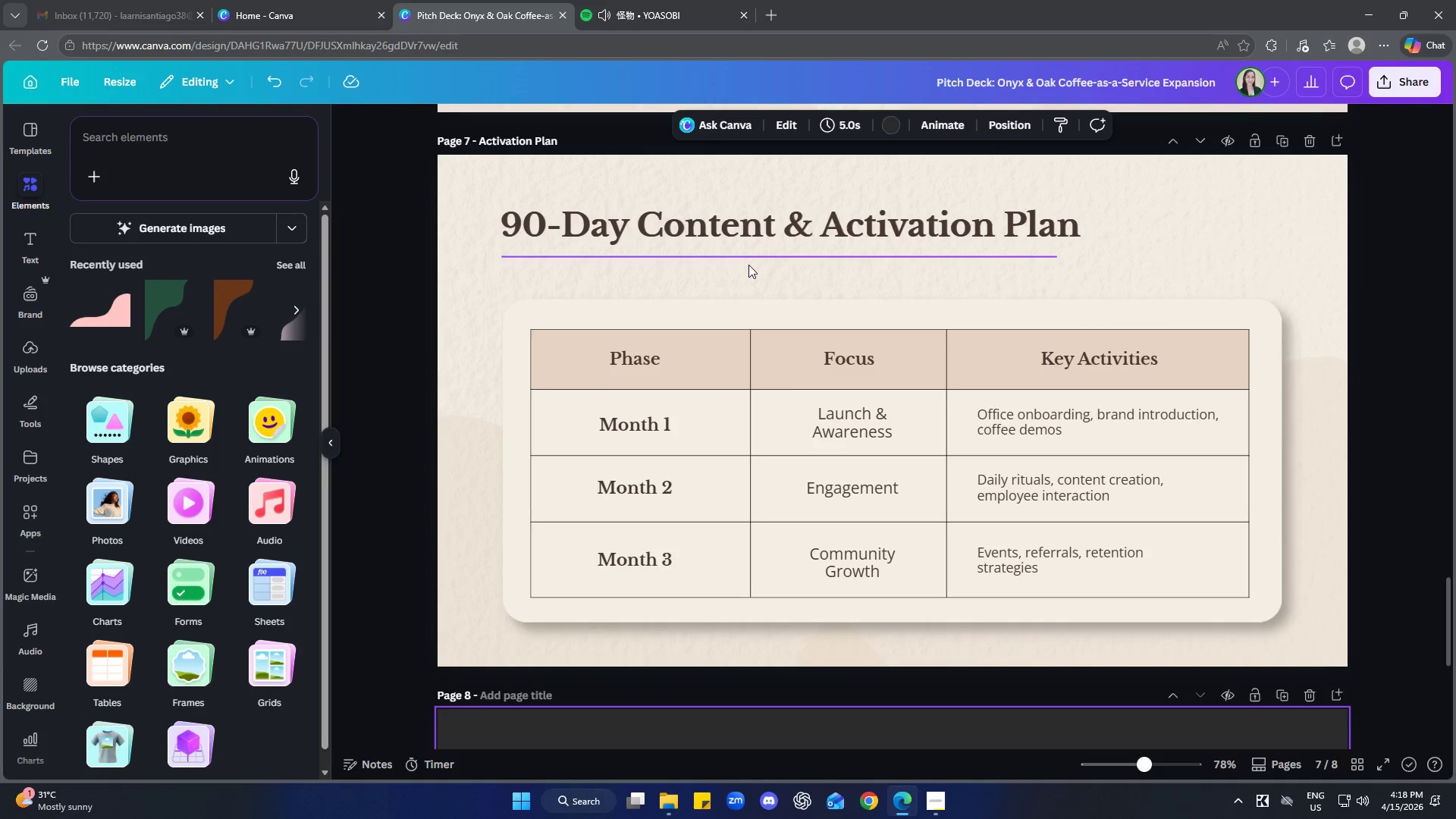 
left_click([749, 260])
 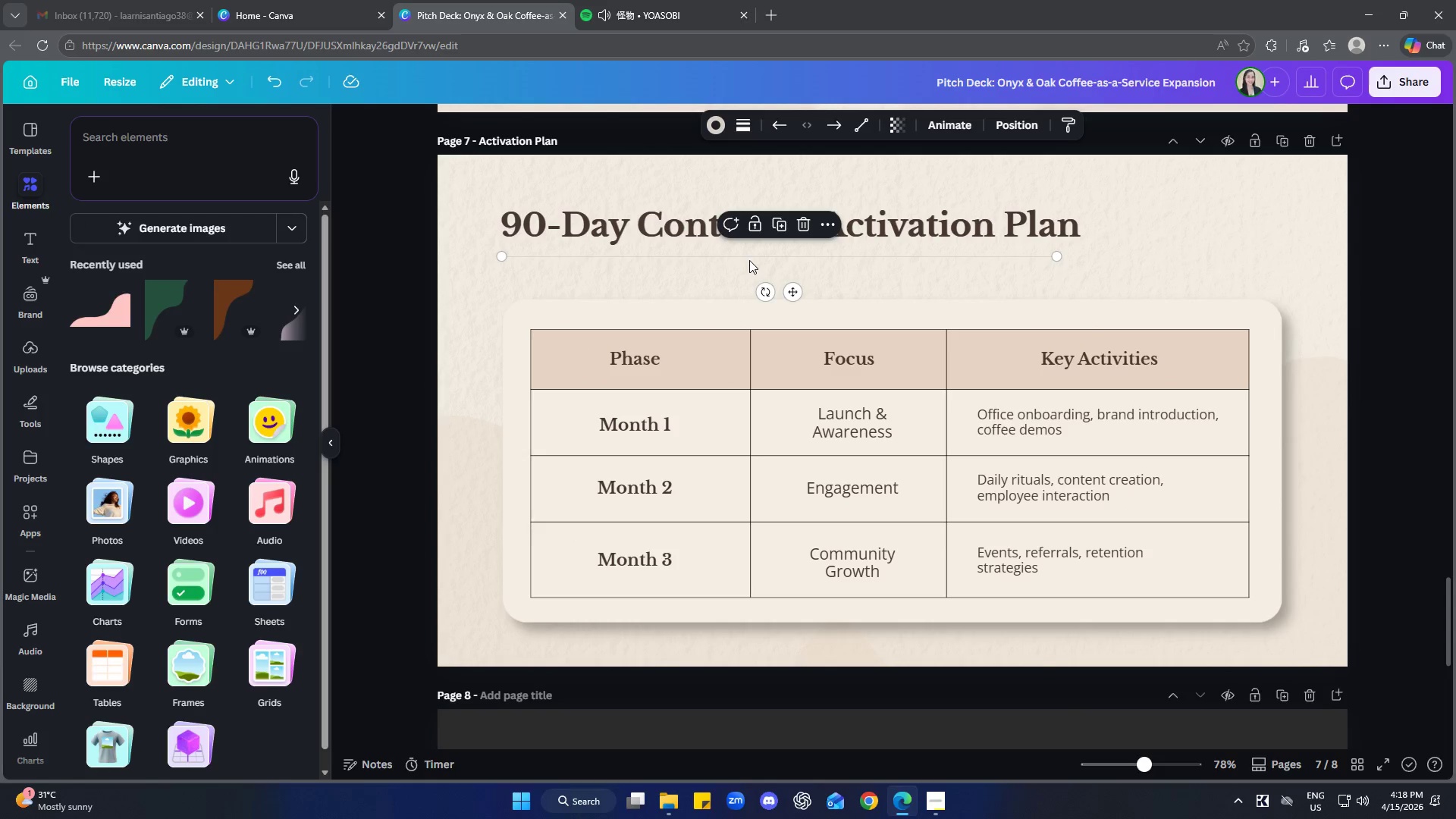 
key(Control+C)
 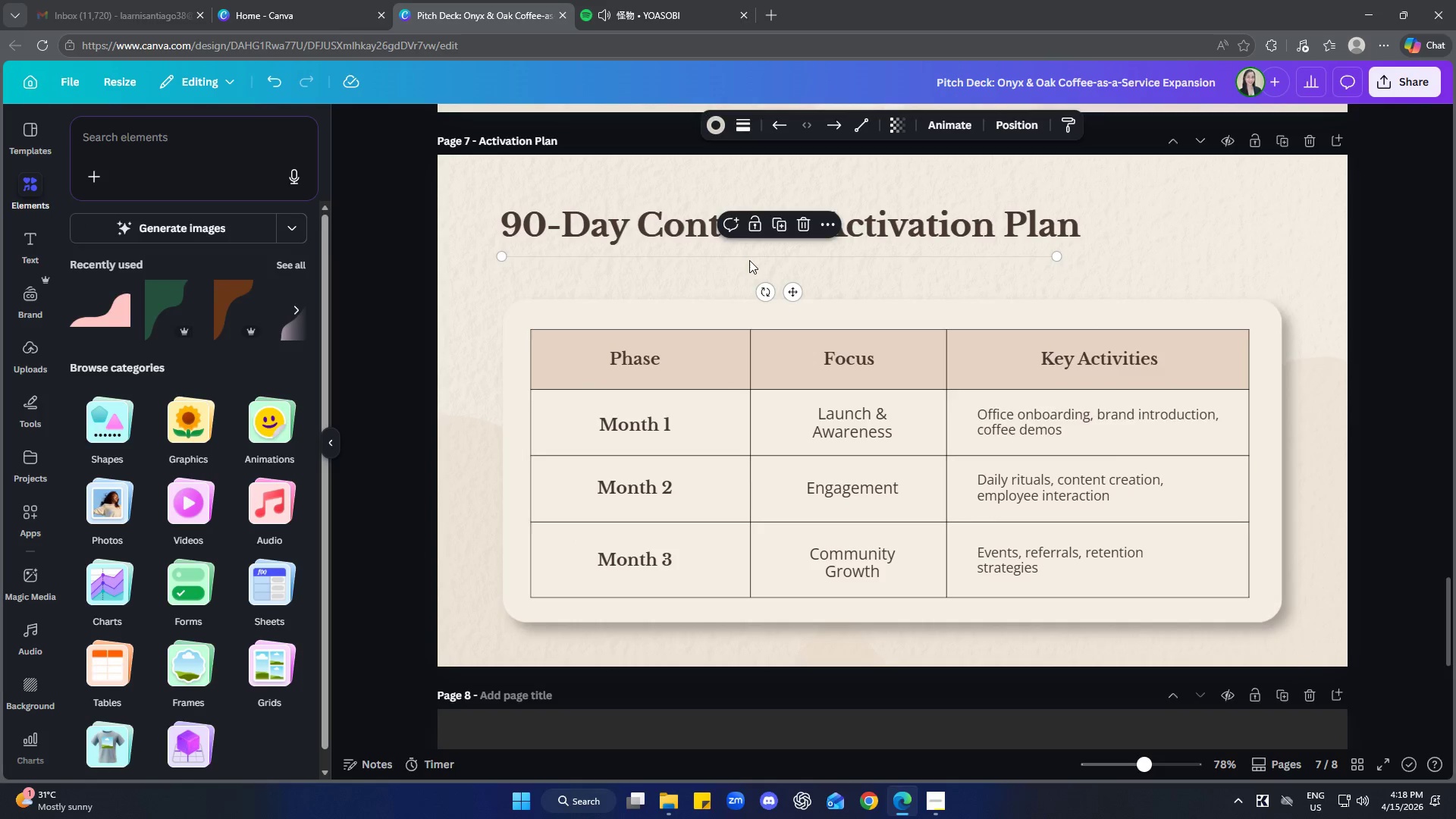 
left_click([762, 503])
 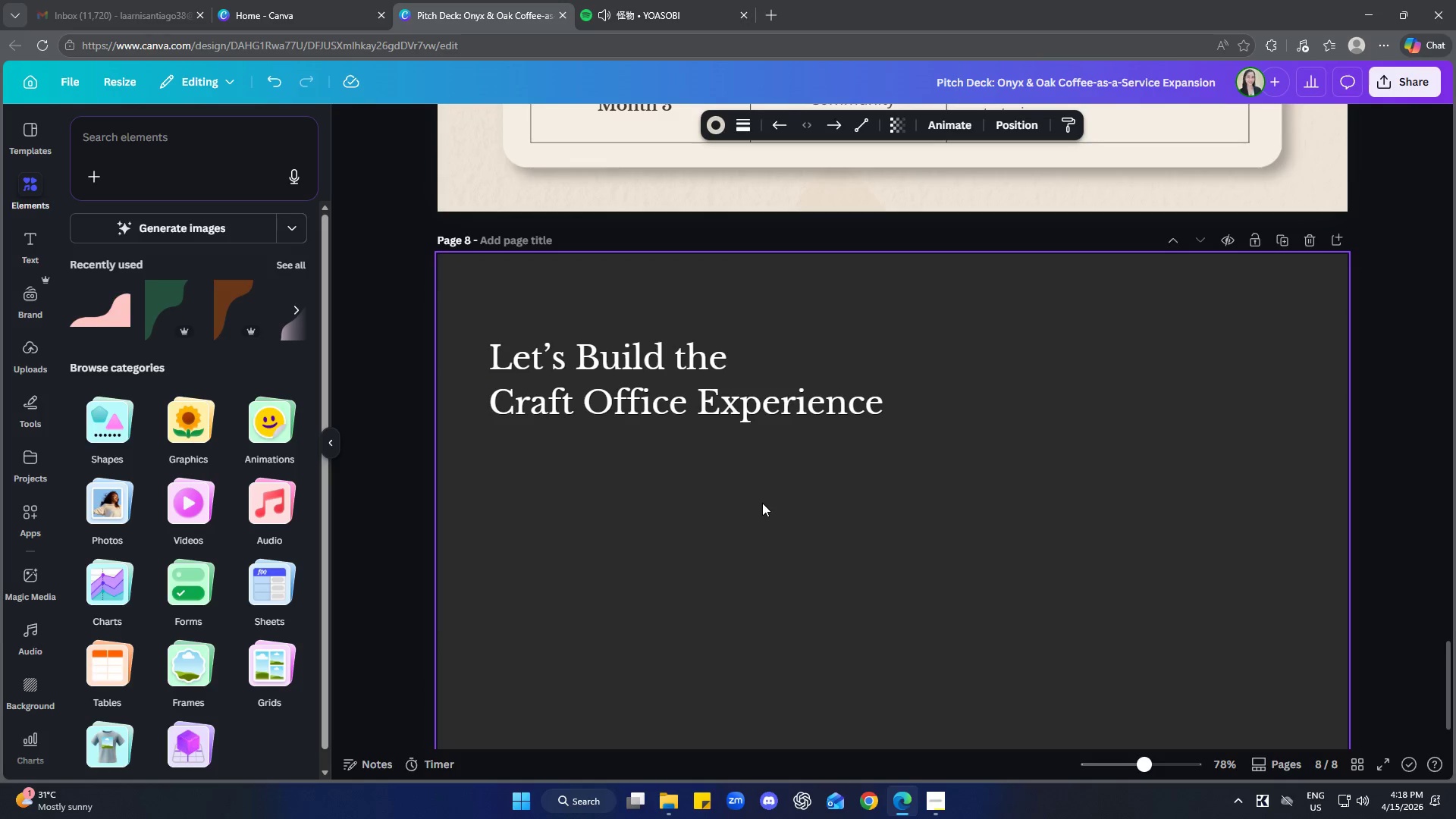 
key(Control+ControlLeft)
 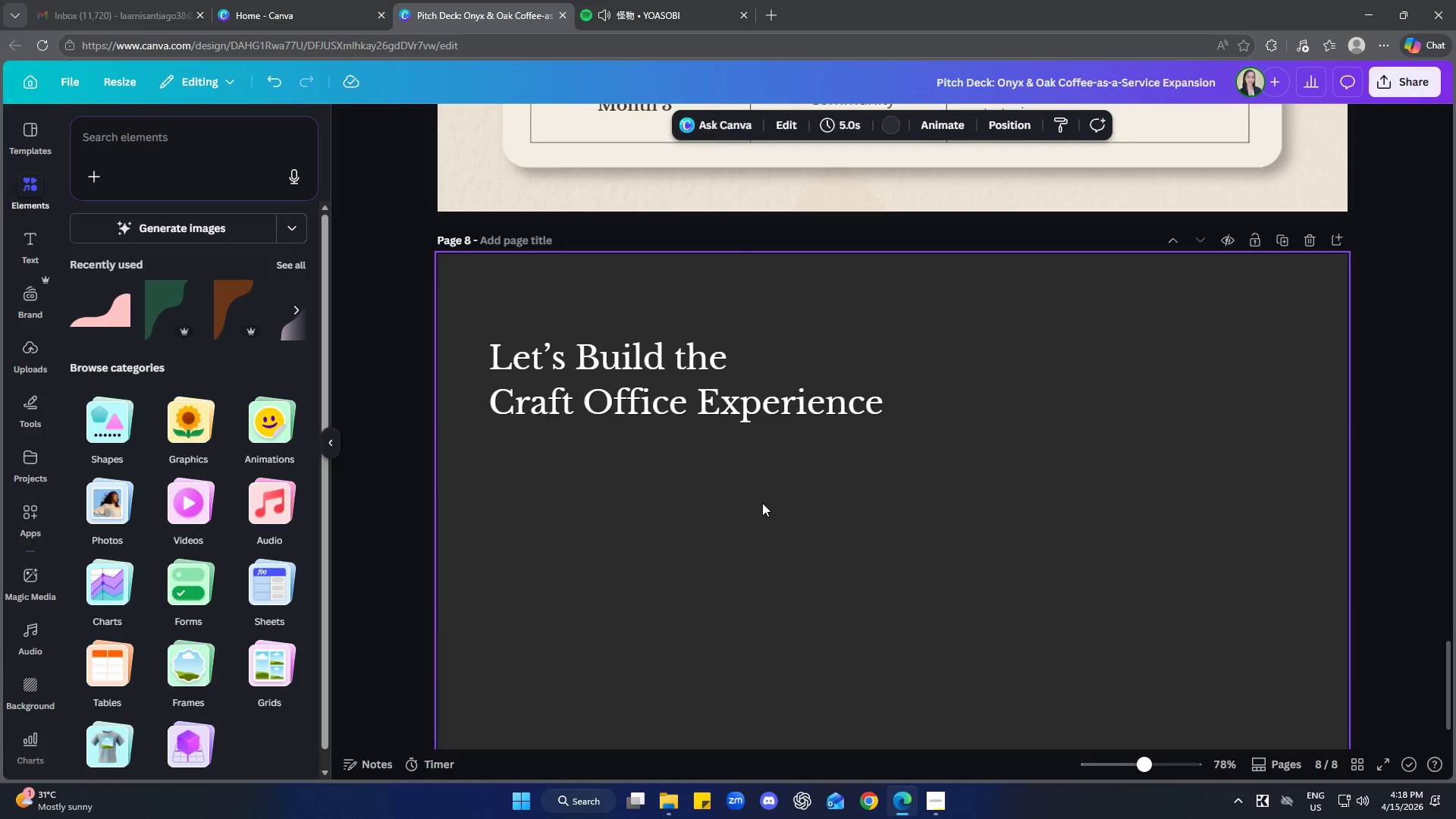 
scroll: coordinate [764, 318], scroll_direction: down, amount: 5.0
 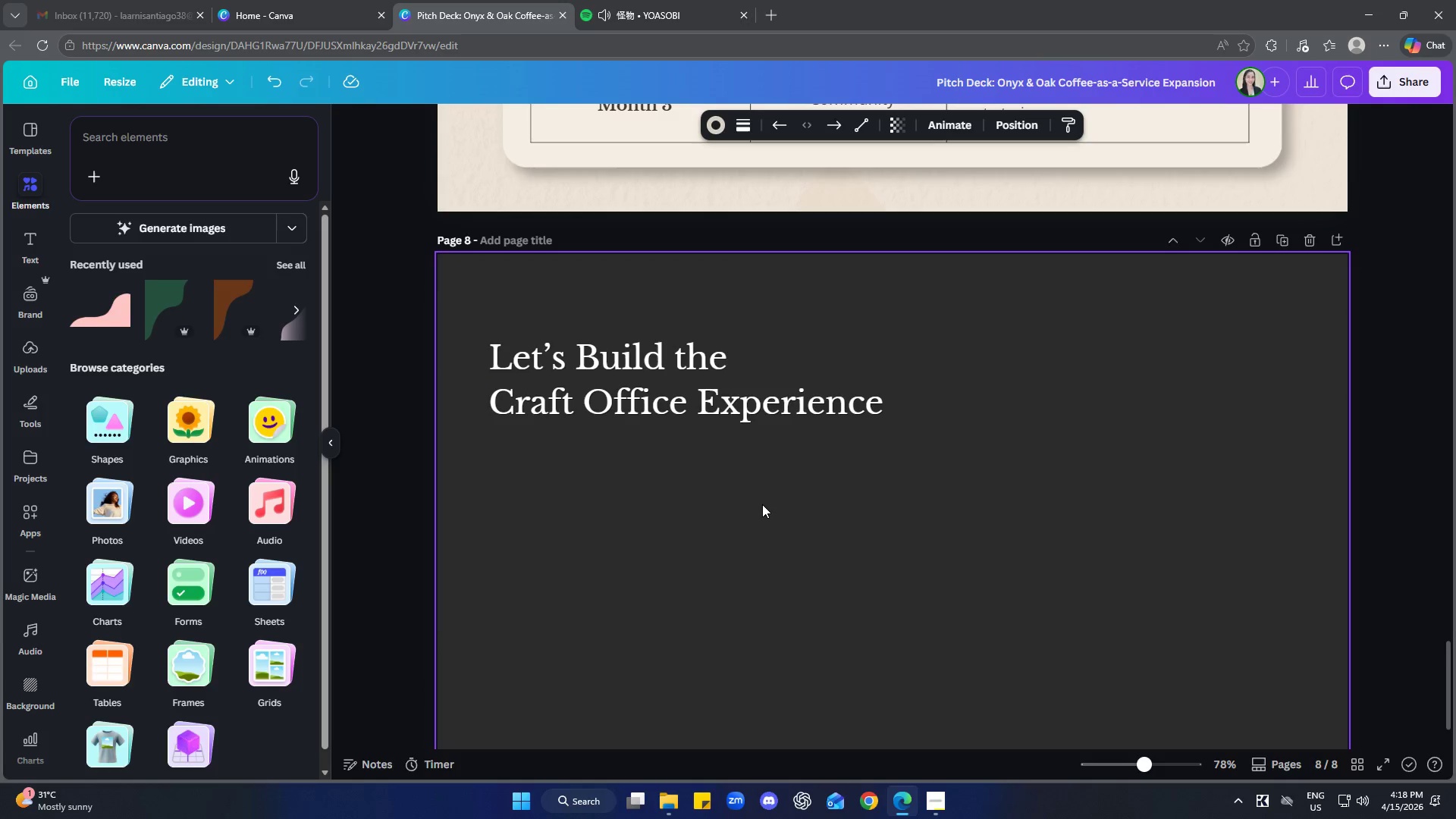 
key(Control+V)
 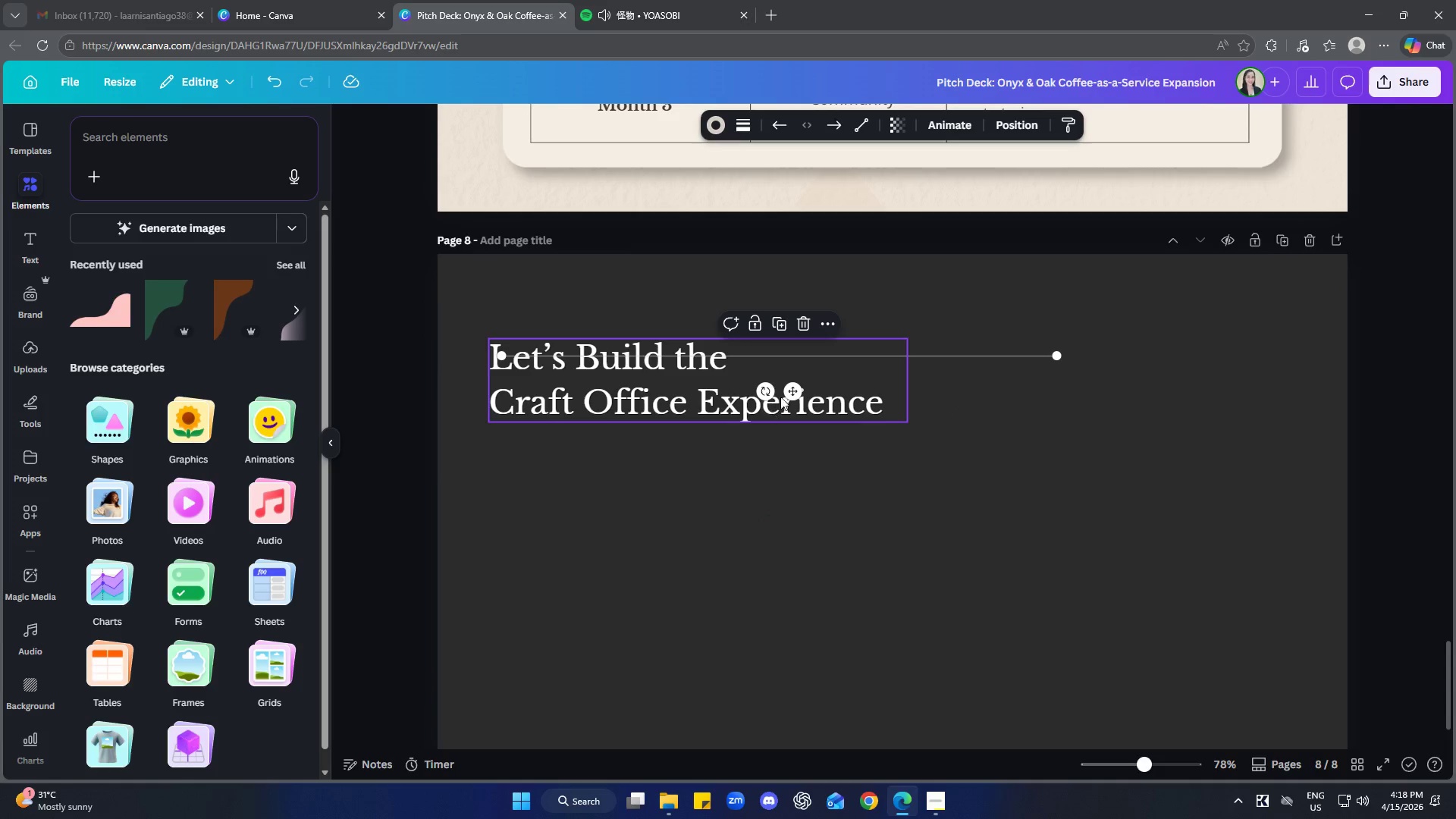 
left_click_drag(start_coordinate=[794, 393], to_coordinate=[784, 475])
 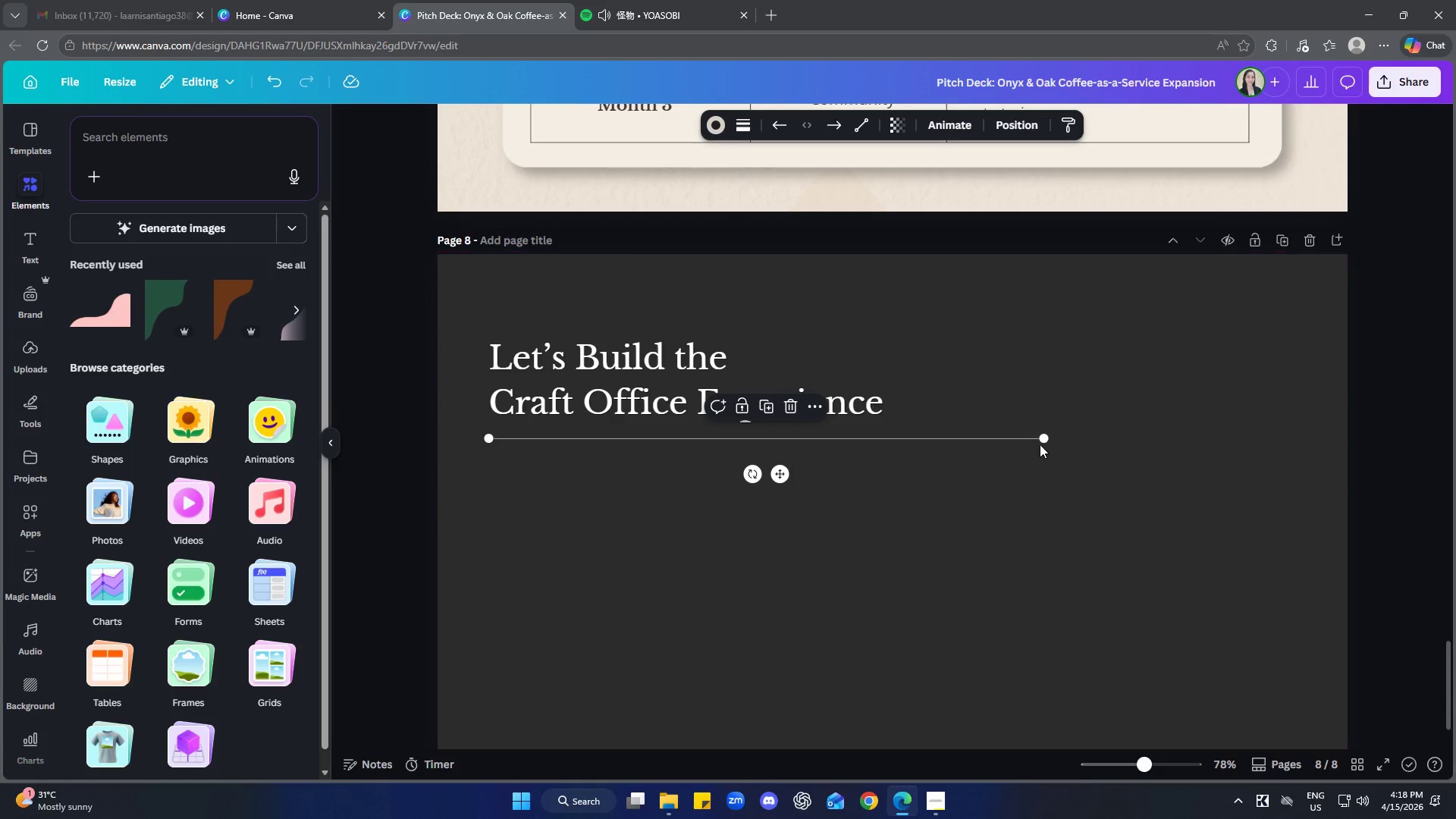 
left_click_drag(start_coordinate=[1040, 437], to_coordinate=[827, 435])
 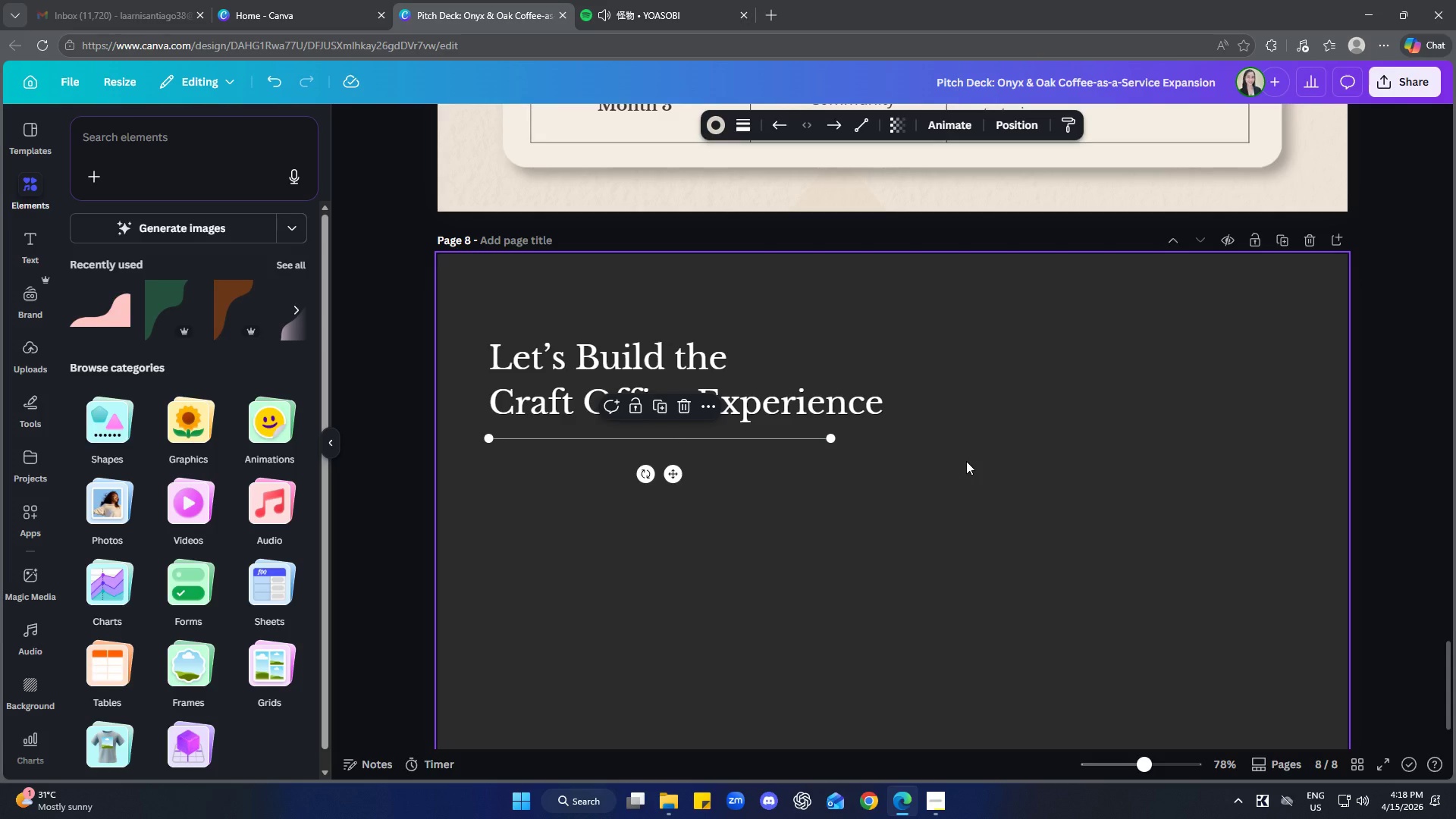 
left_click([966, 461])
 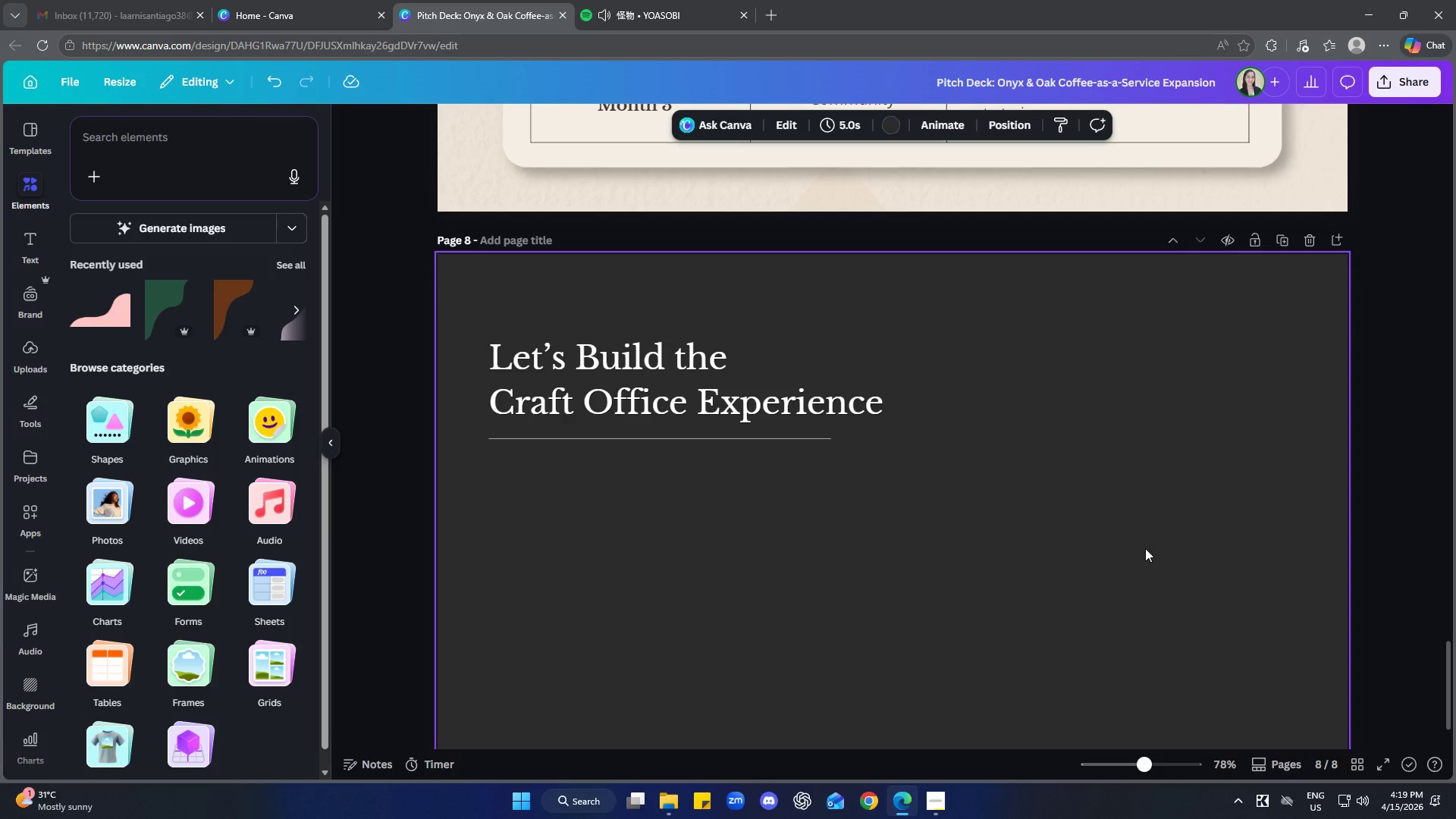 
wait(49.64)
 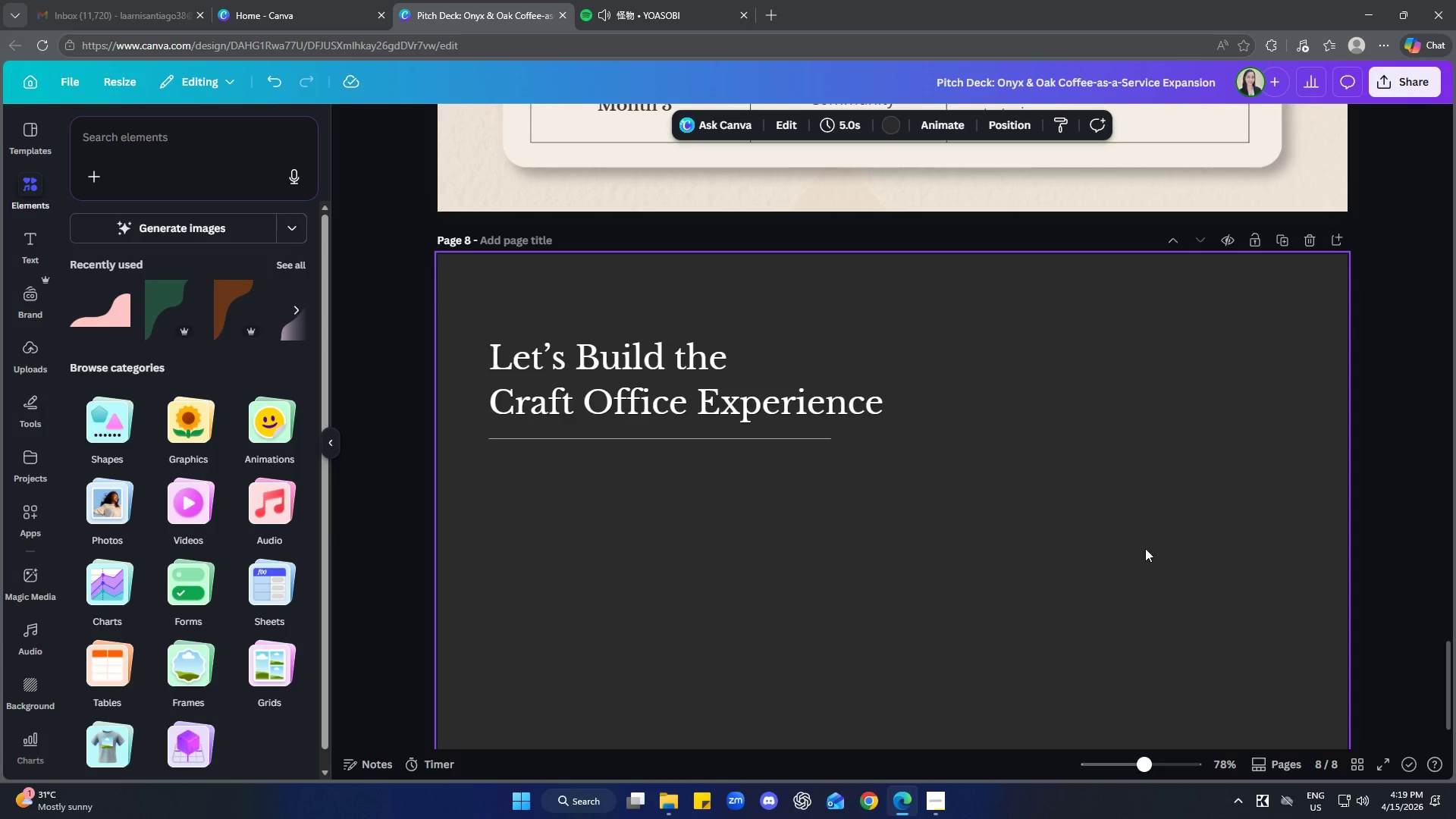 
left_click([1443, 504])
 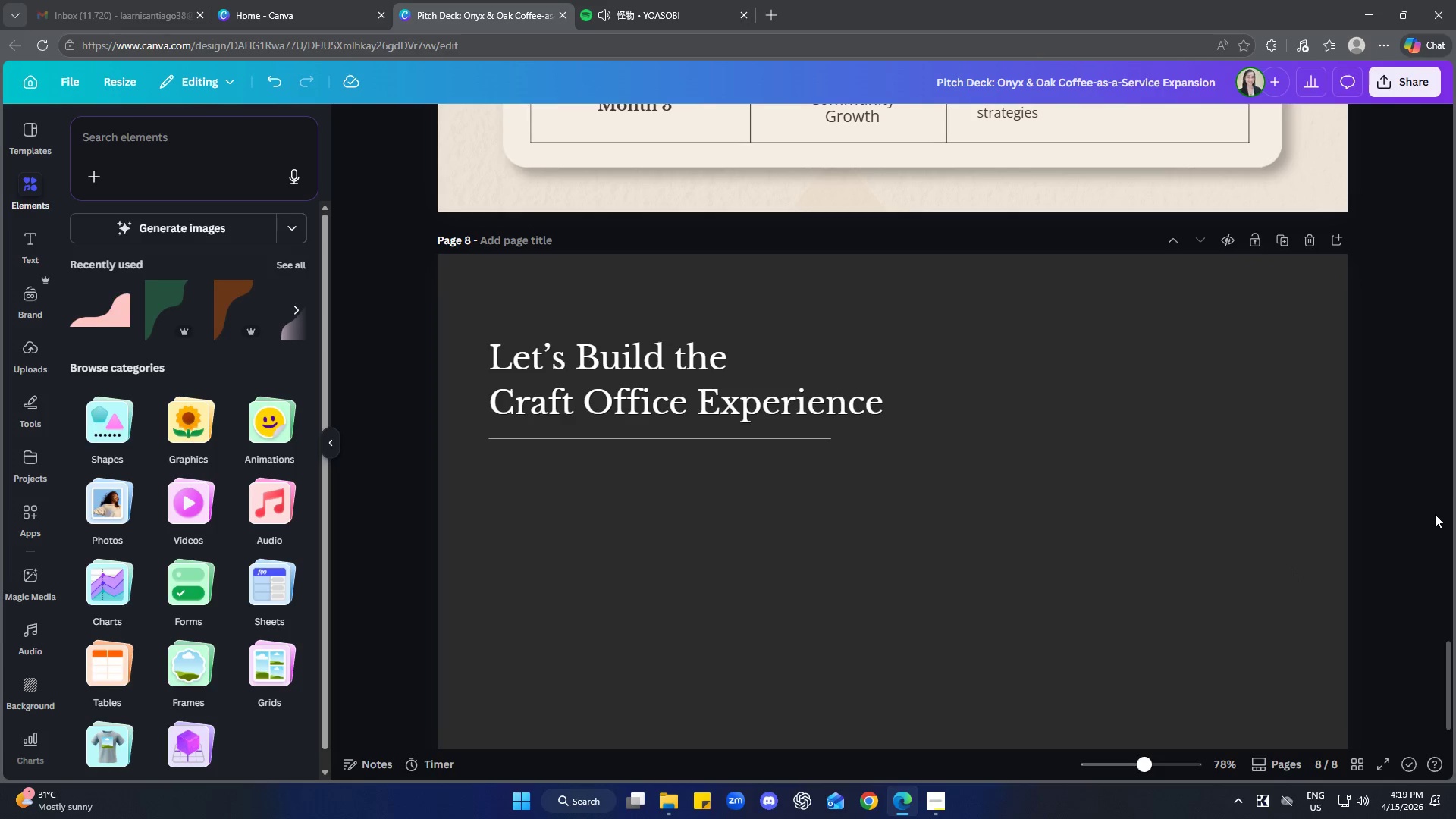 
scroll: coordinate [1416, 457], scroll_direction: down, amount: 1.0
 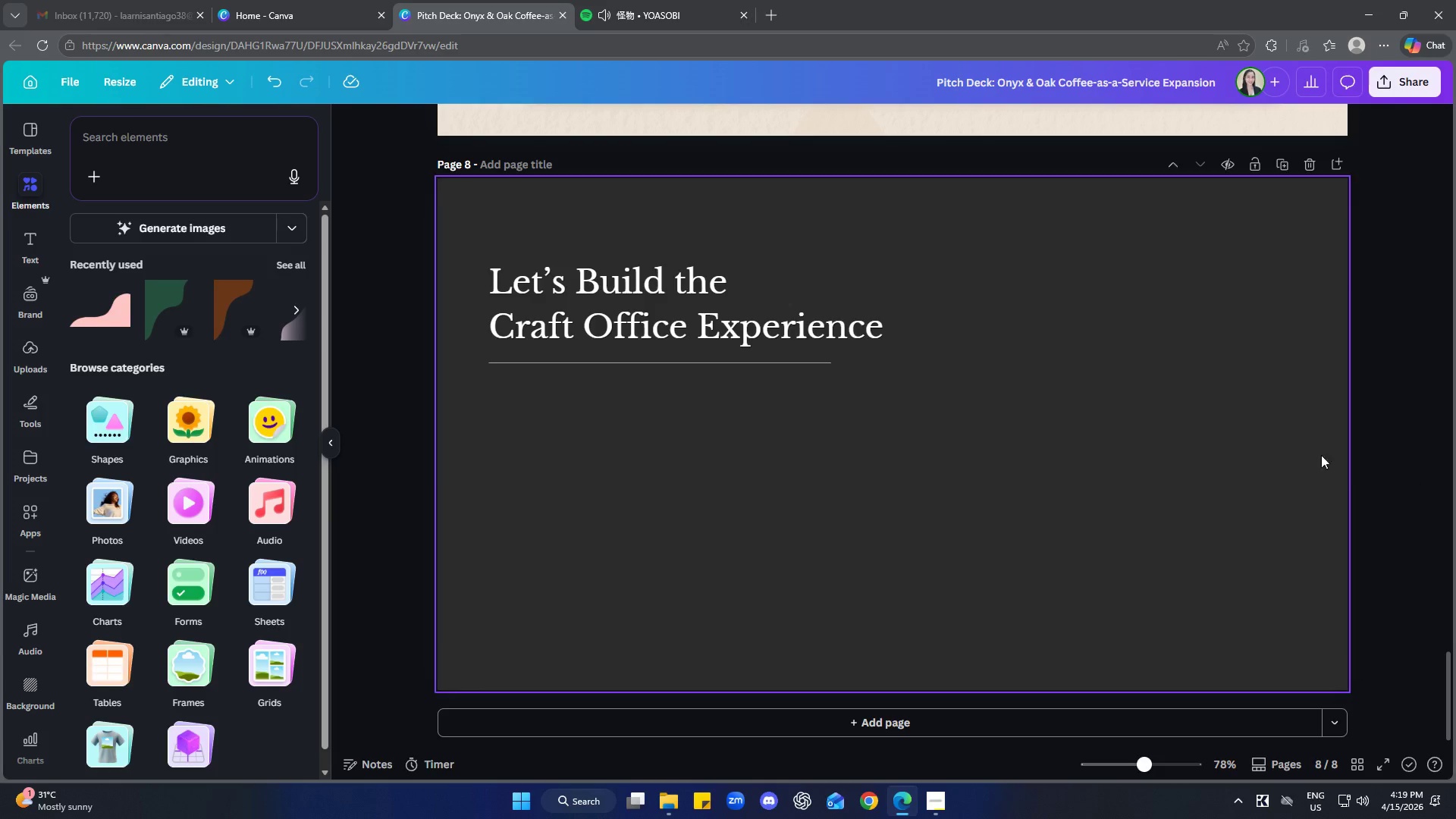 
left_click([20, 252])
 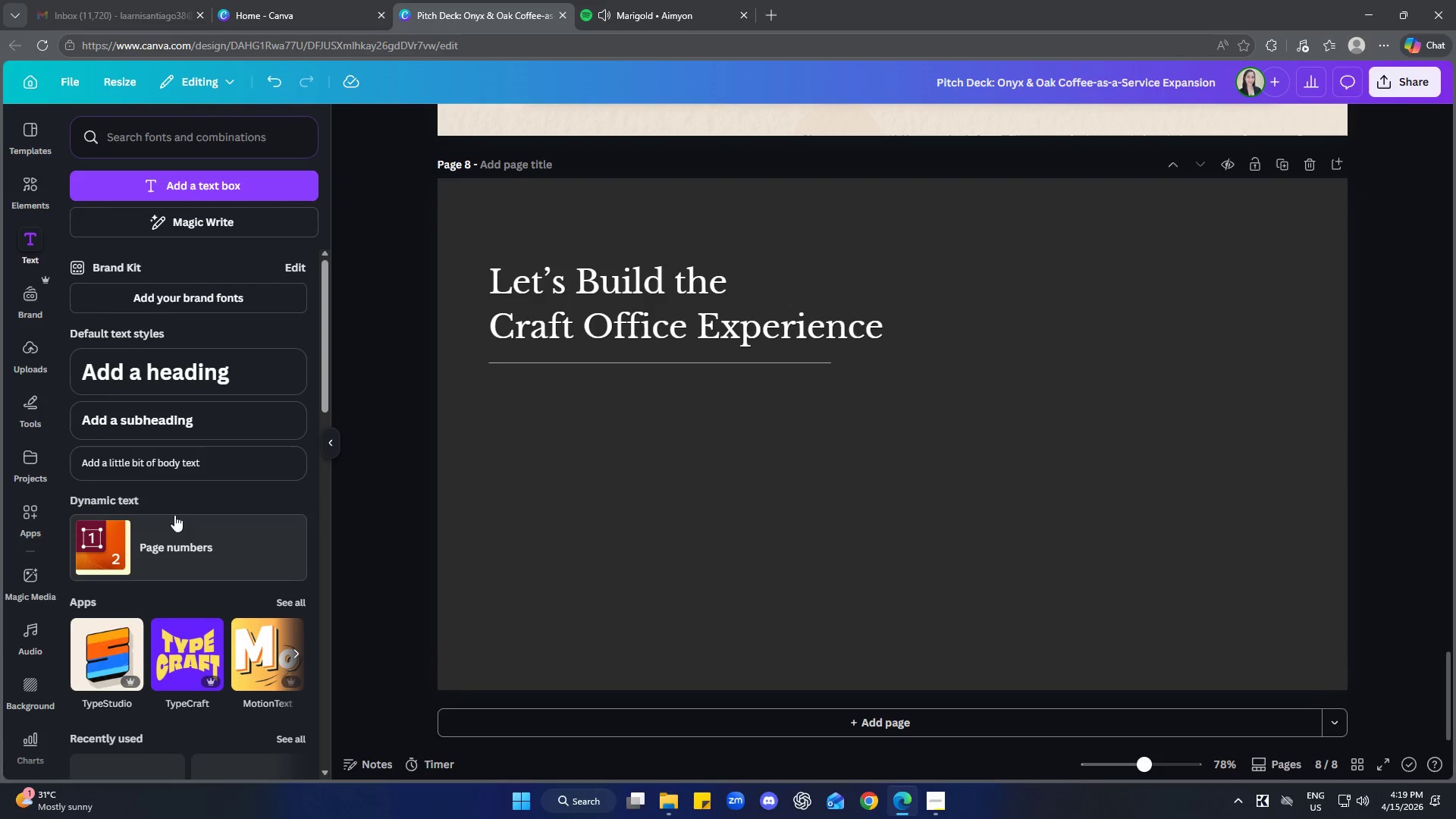 
left_click([179, 469])
 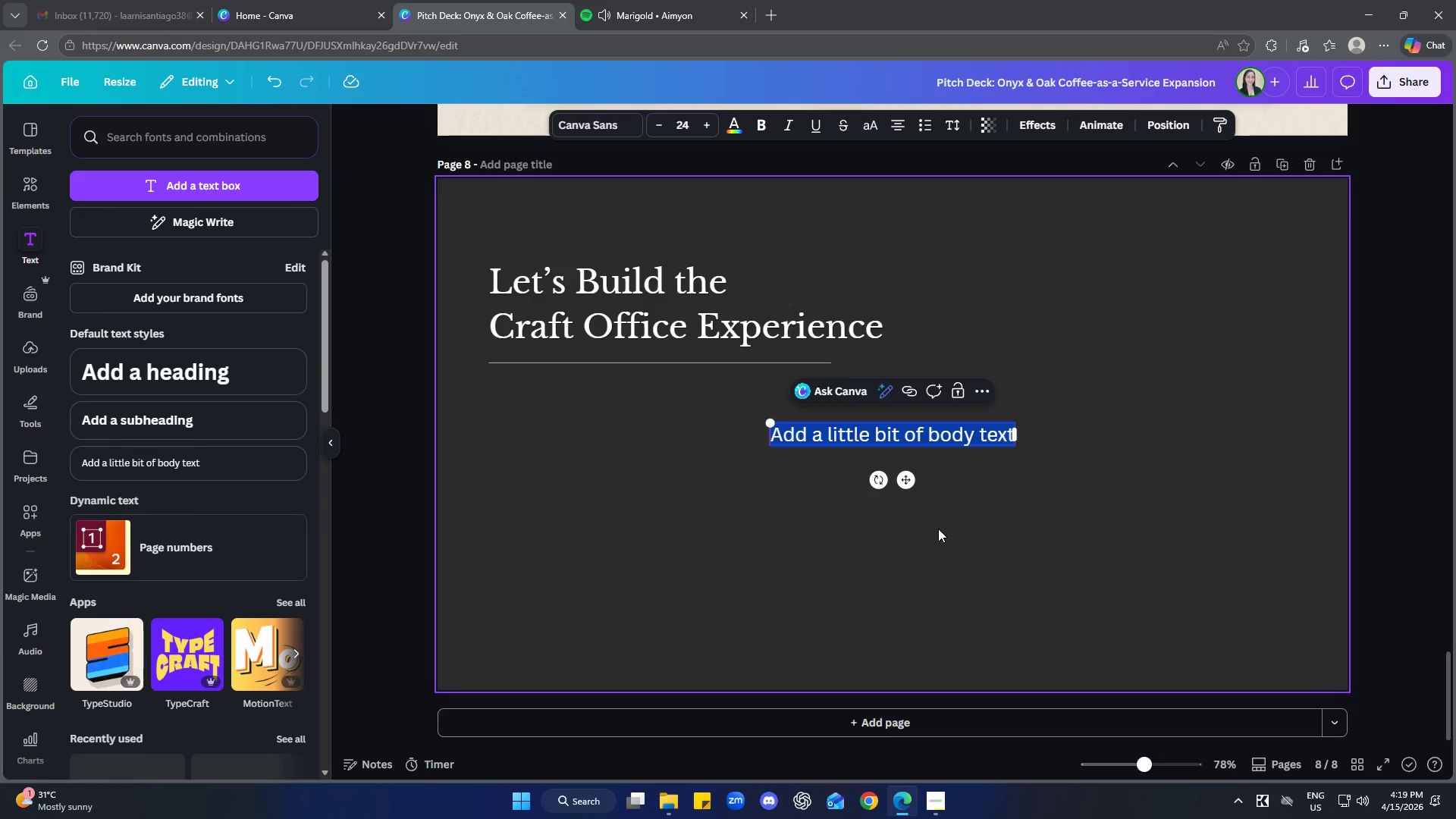 
type(We're ready to elevate your workspace)
 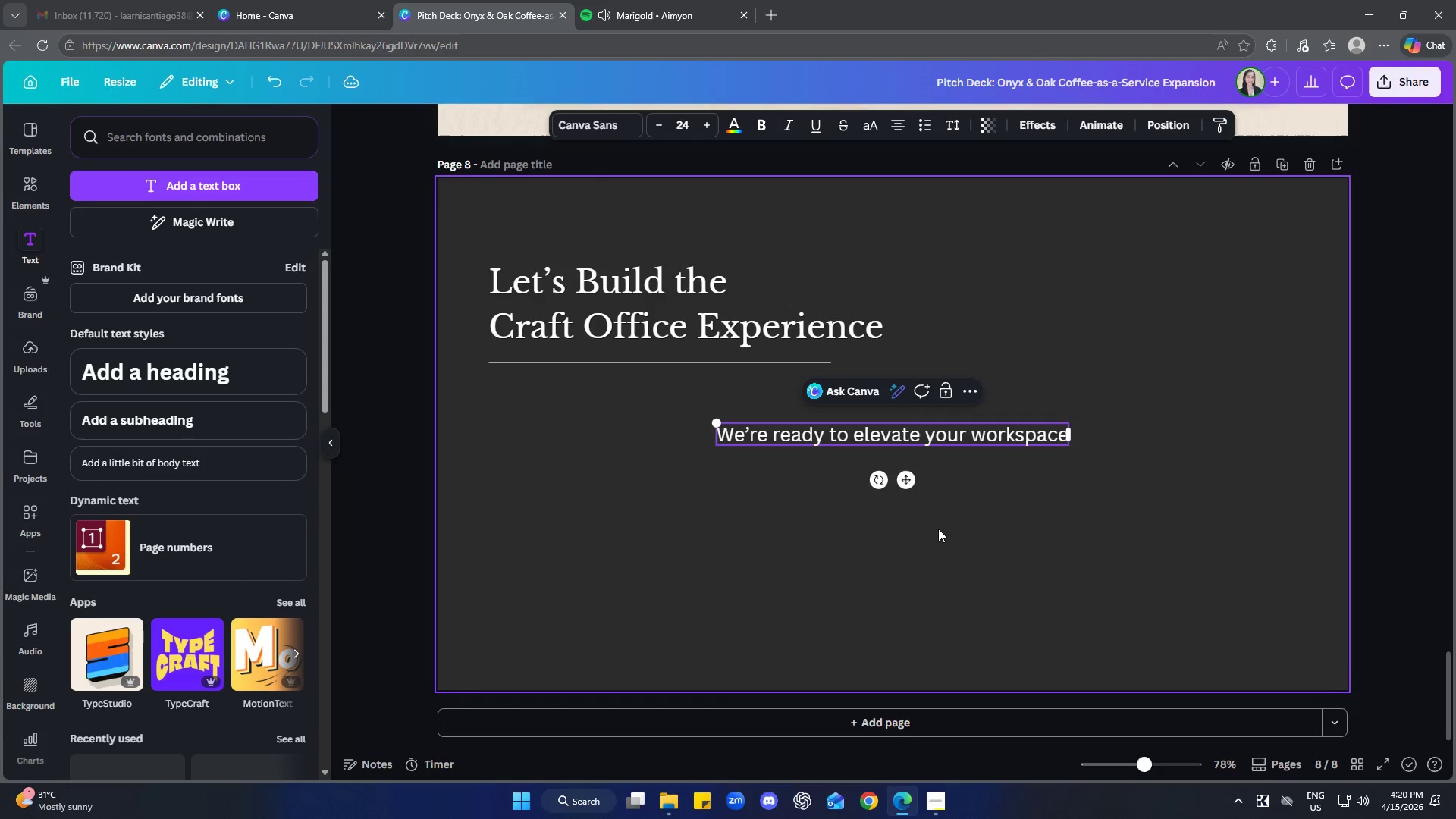 
key(Enter)
 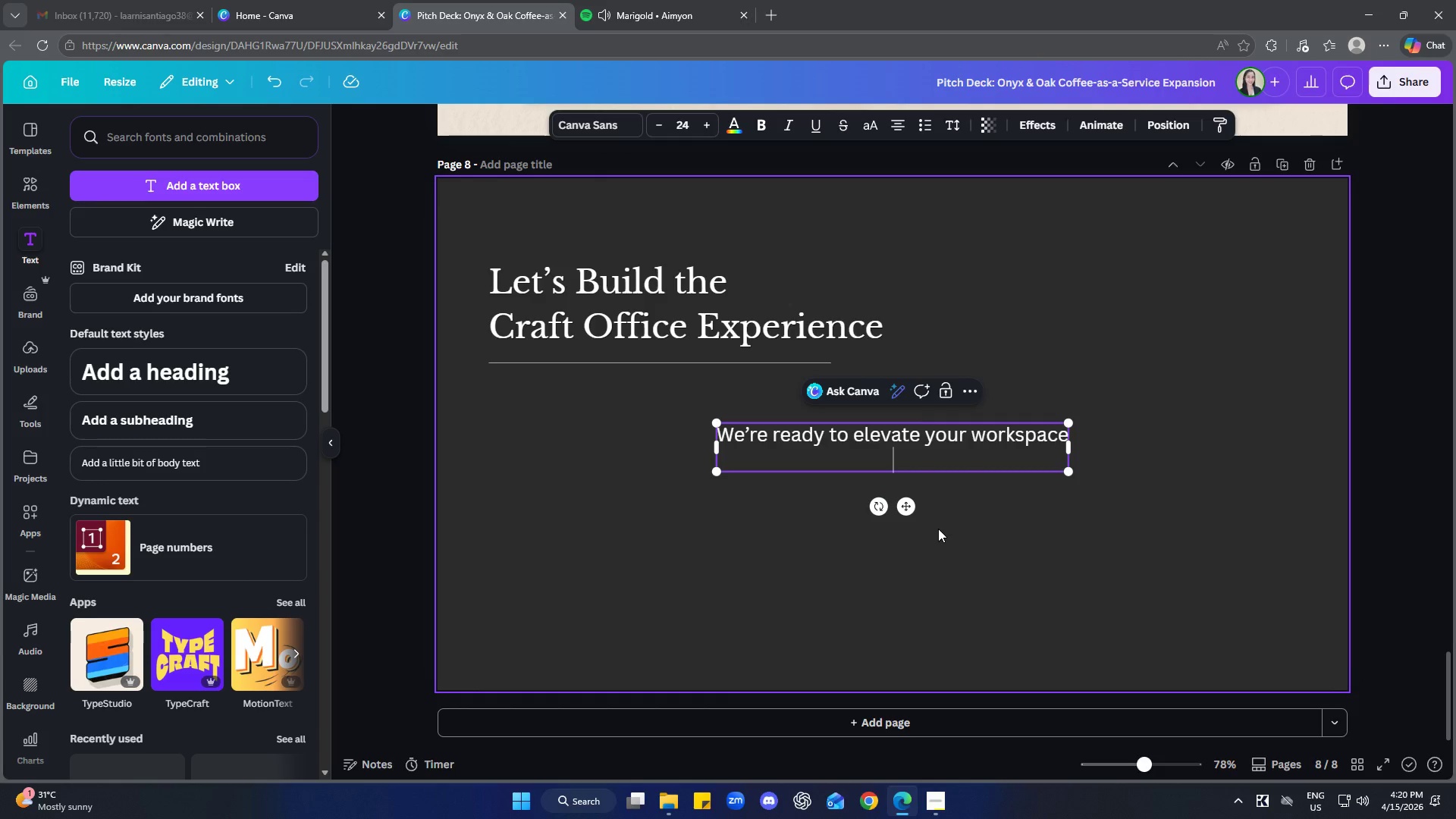 
key(Backspace)
 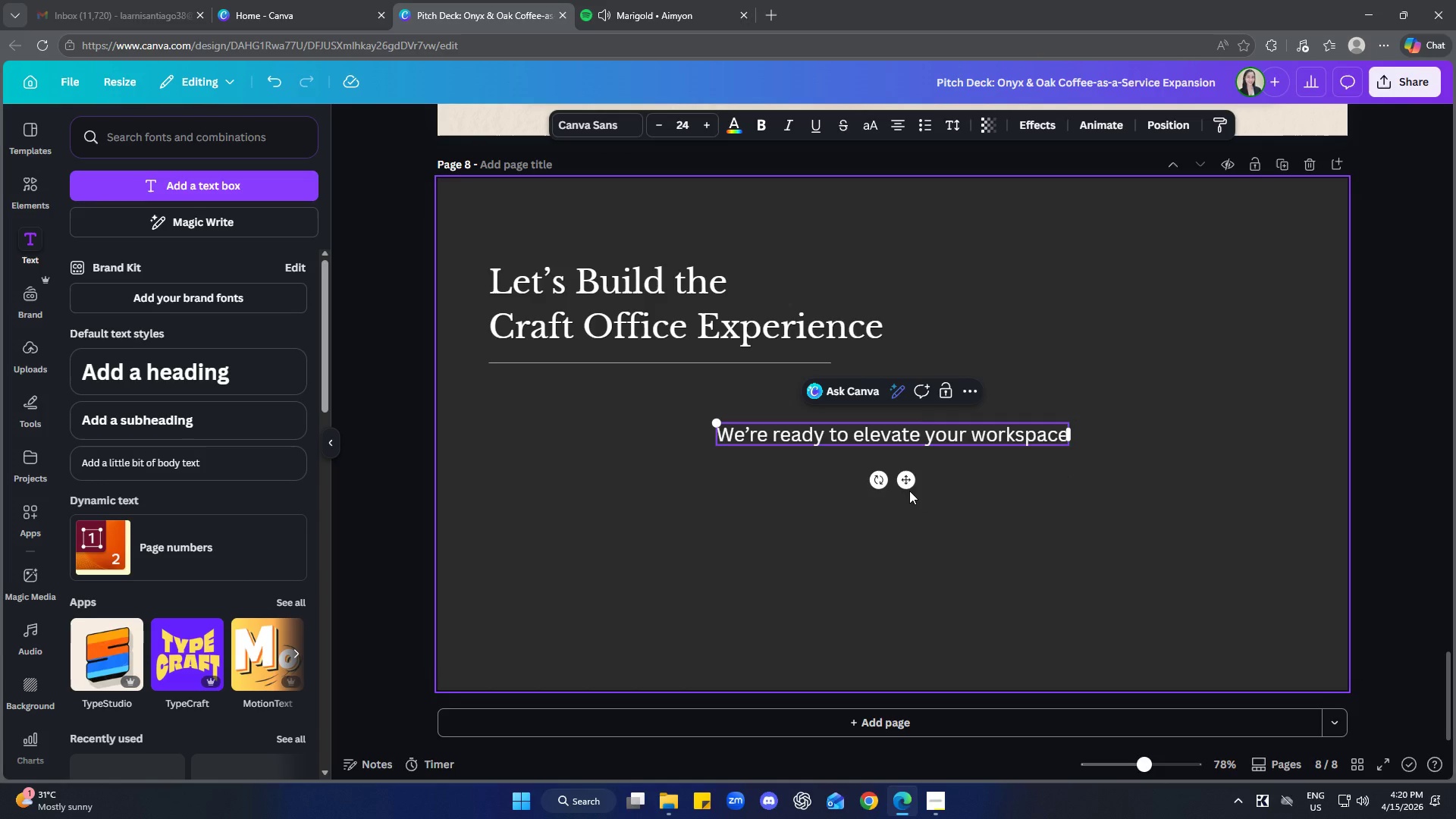 
left_click_drag(start_coordinate=[908, 479], to_coordinate=[682, 475])
 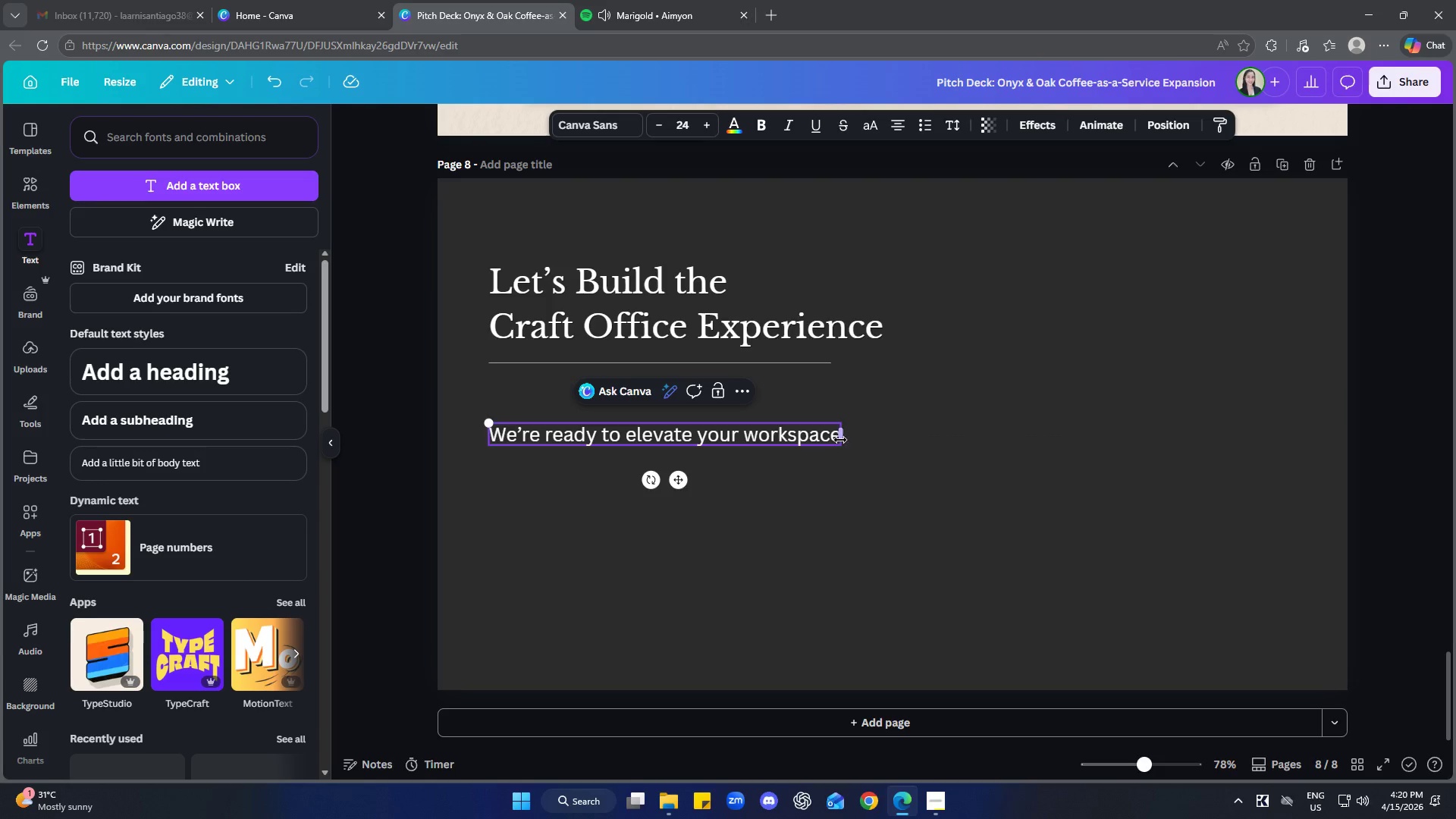 
left_click_drag(start_coordinate=[840, 440], to_coordinate=[1016, 438])
 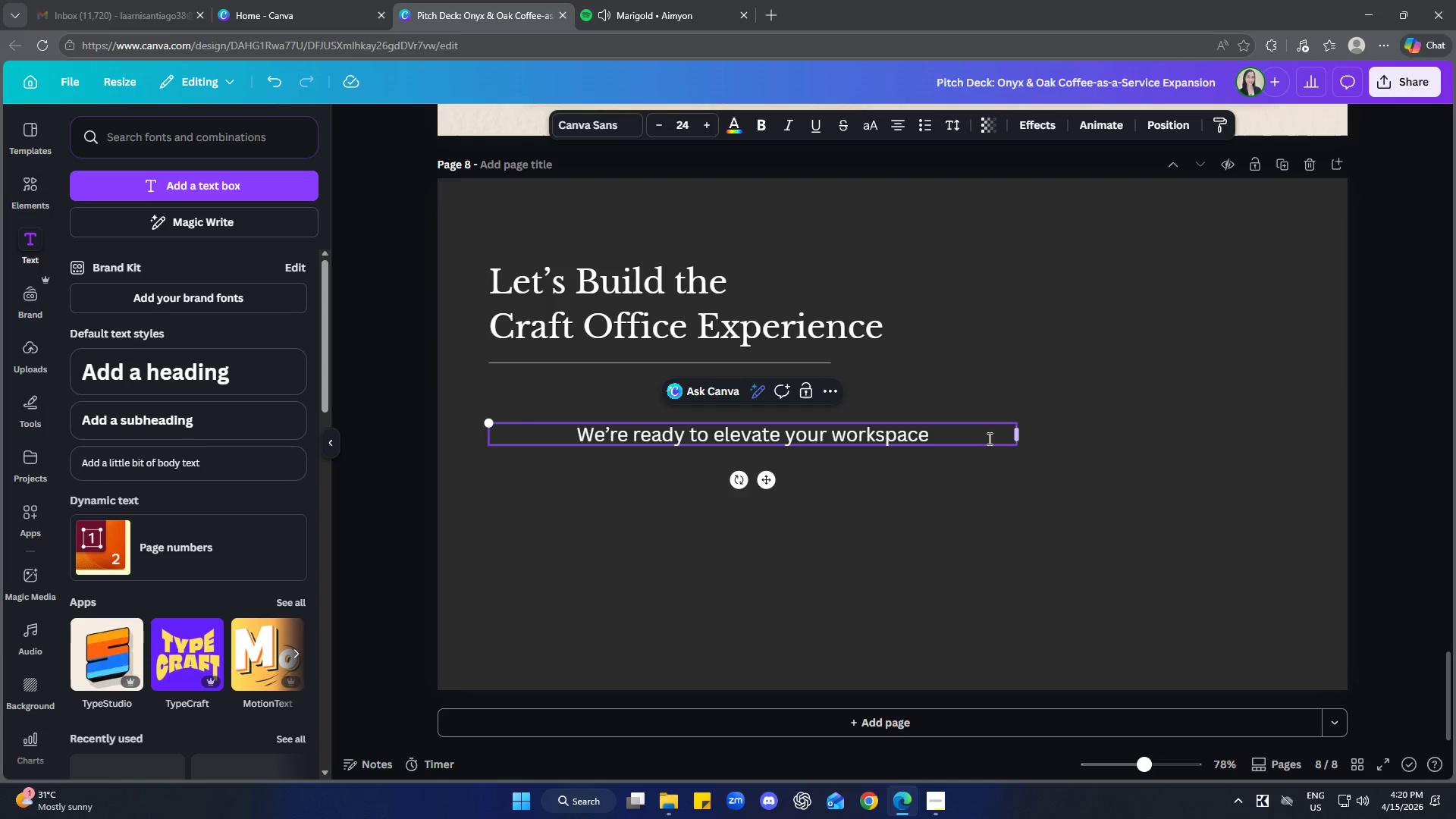 
left_click([981, 438])
 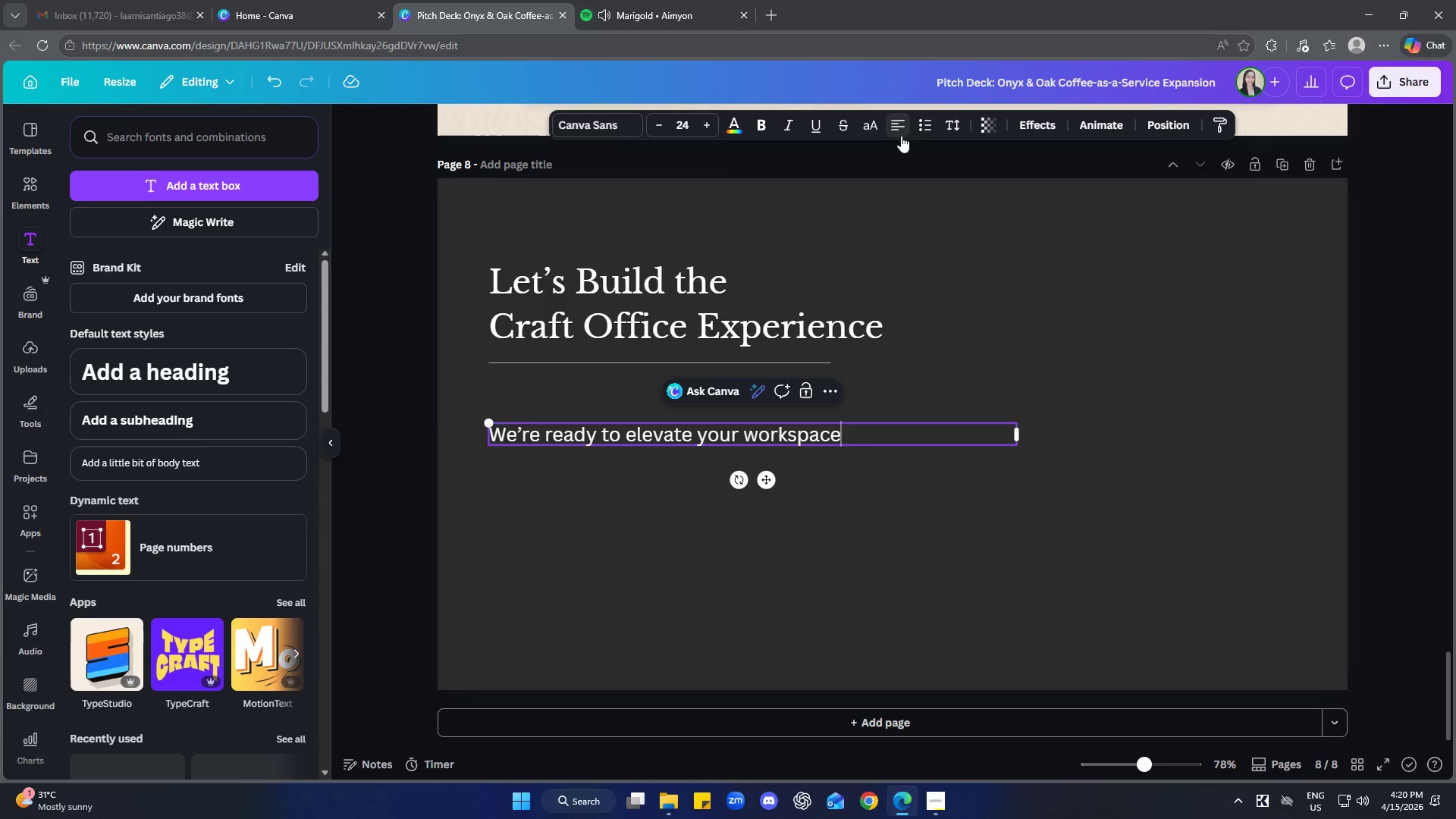 
left_click([861, 427])
 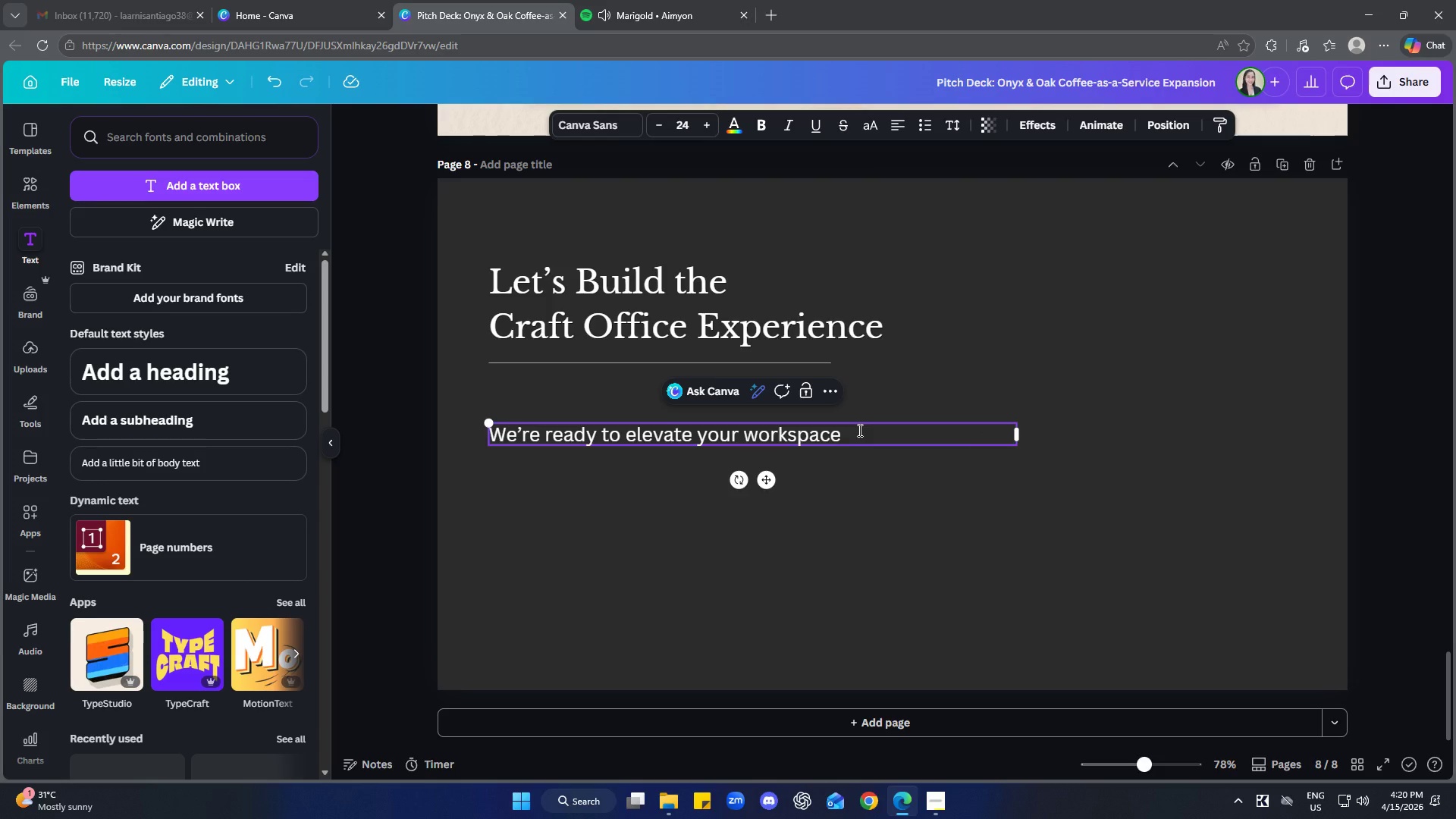 
key(Enter)
 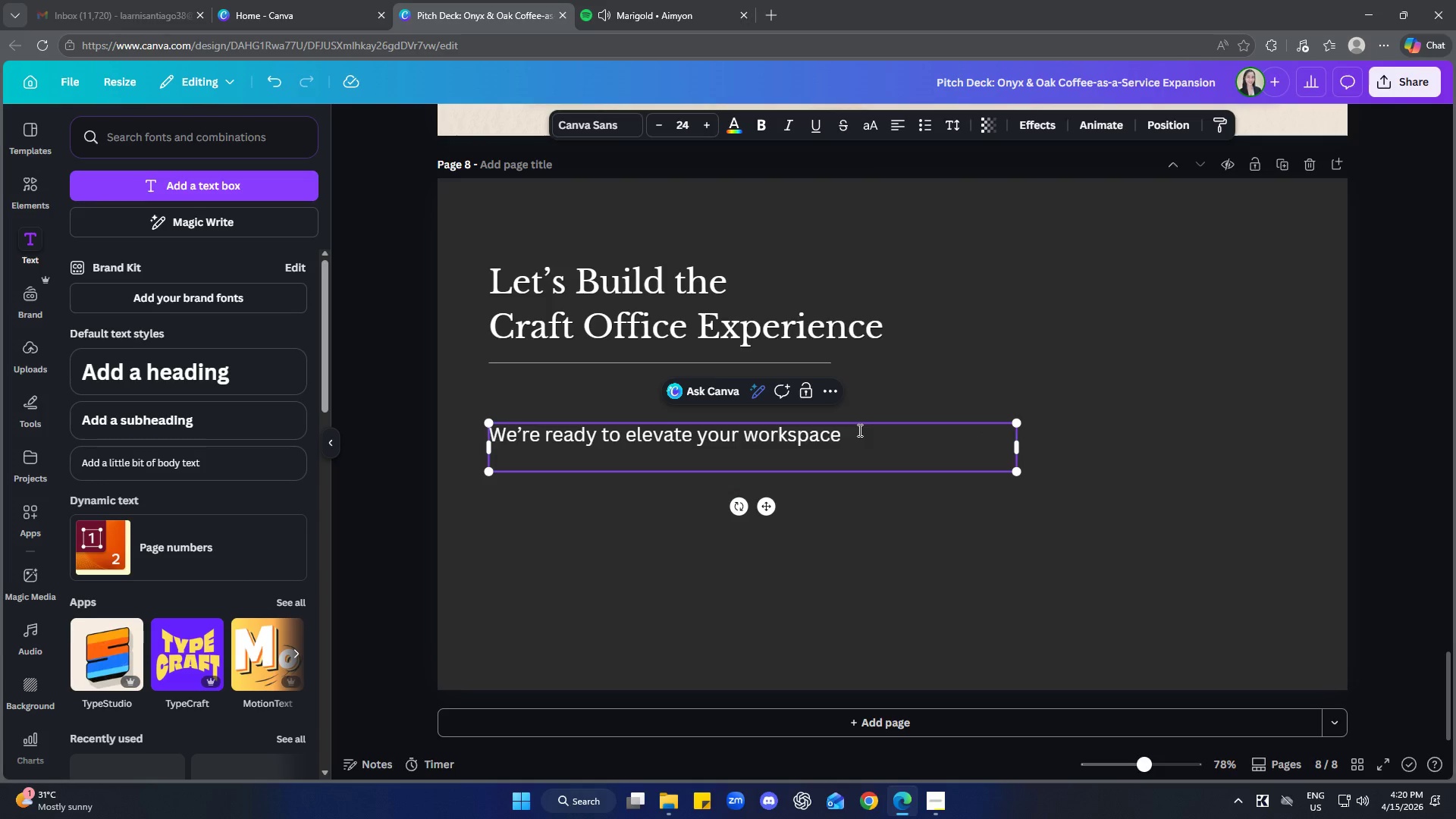 
type(with premium occ)
key(Backspace)
key(Backspace)
type(co)
key(Backspace)
key(Backspace)
key(Backspace)
type(coffee epe)
key(Backspace)
key(Backspace)
type(xperienc)
key(Backspace)
type(e)
key(Backspace)
type(ce)
 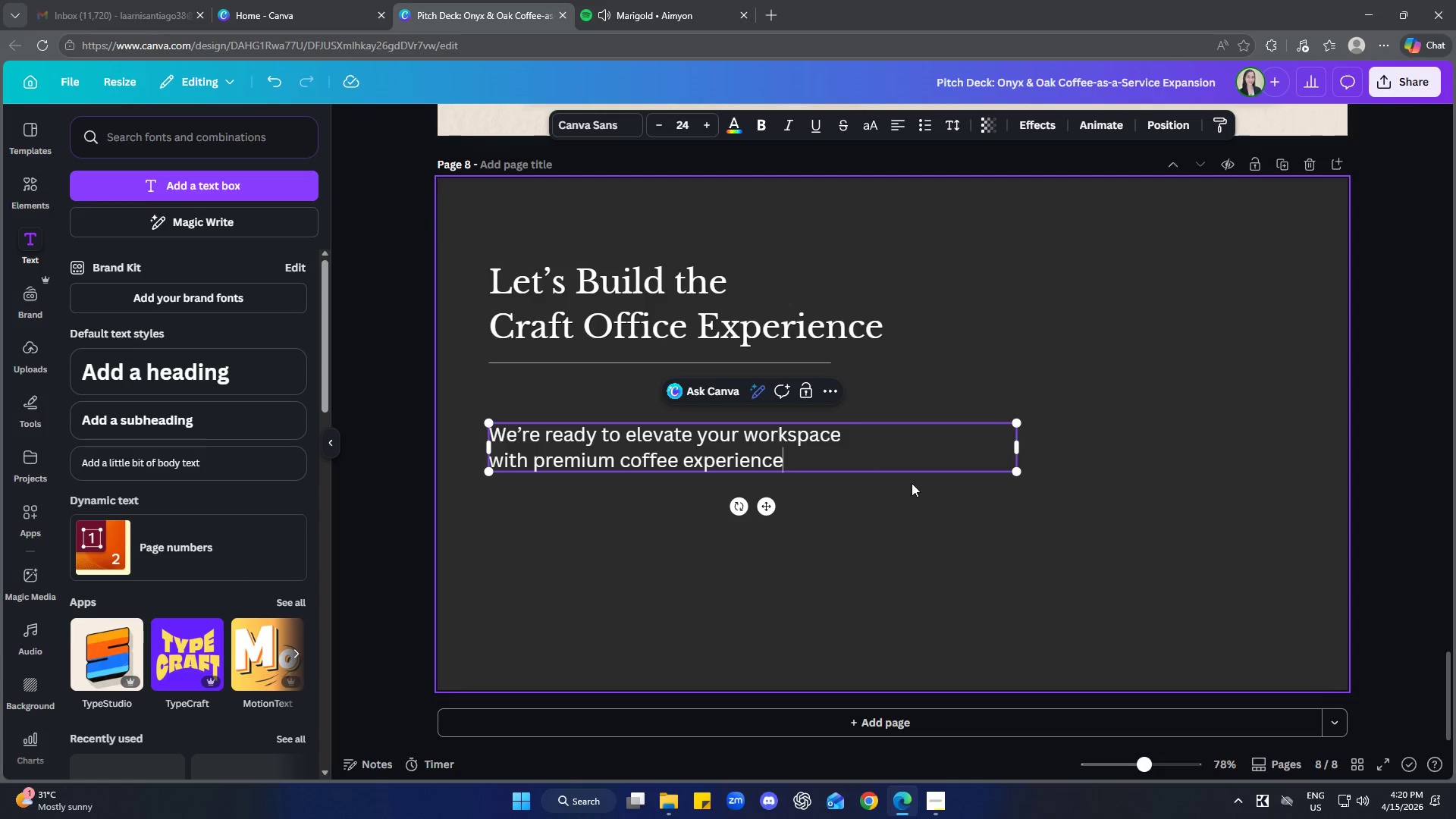 
key(S)
 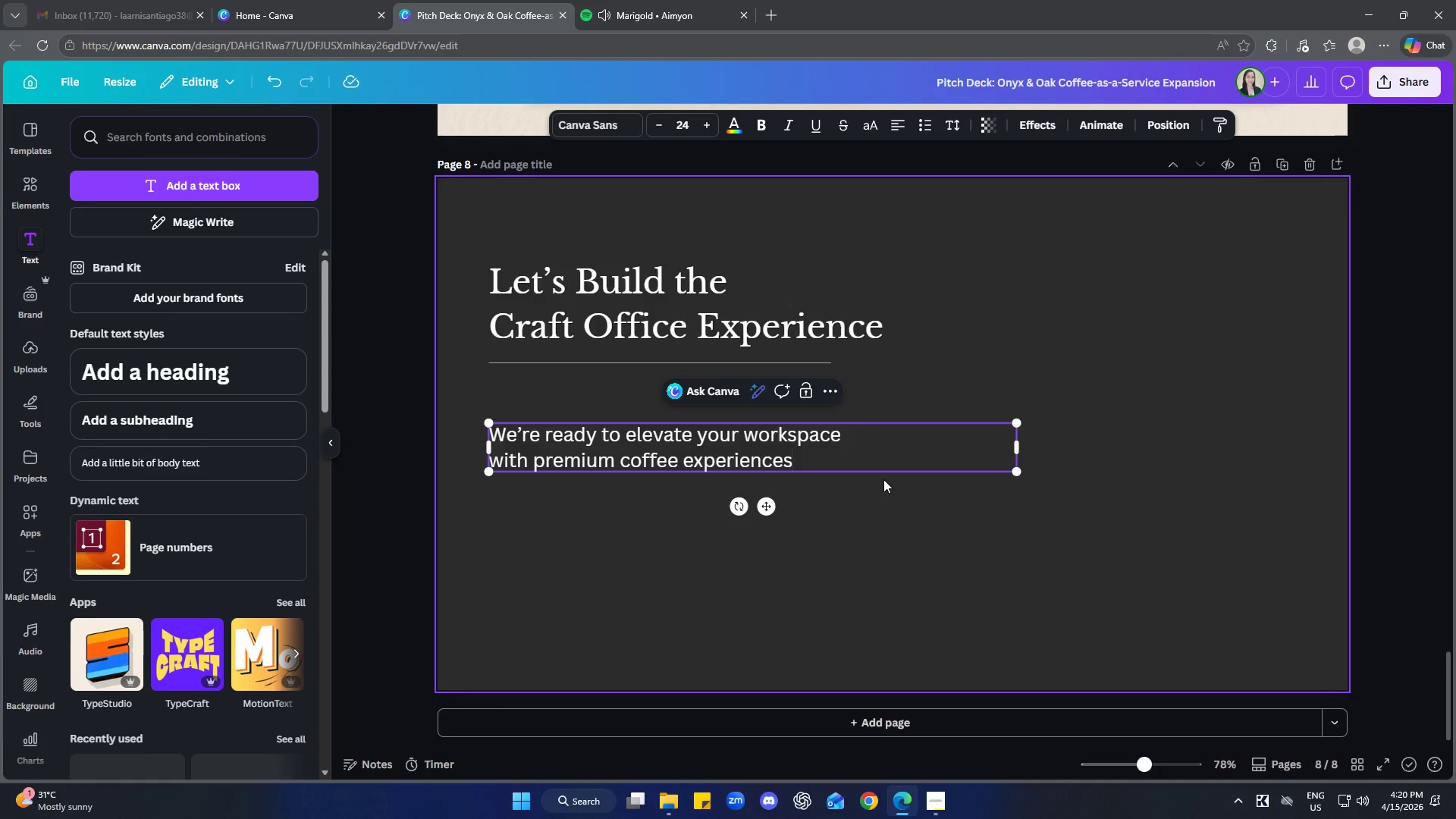 
key(Period)
 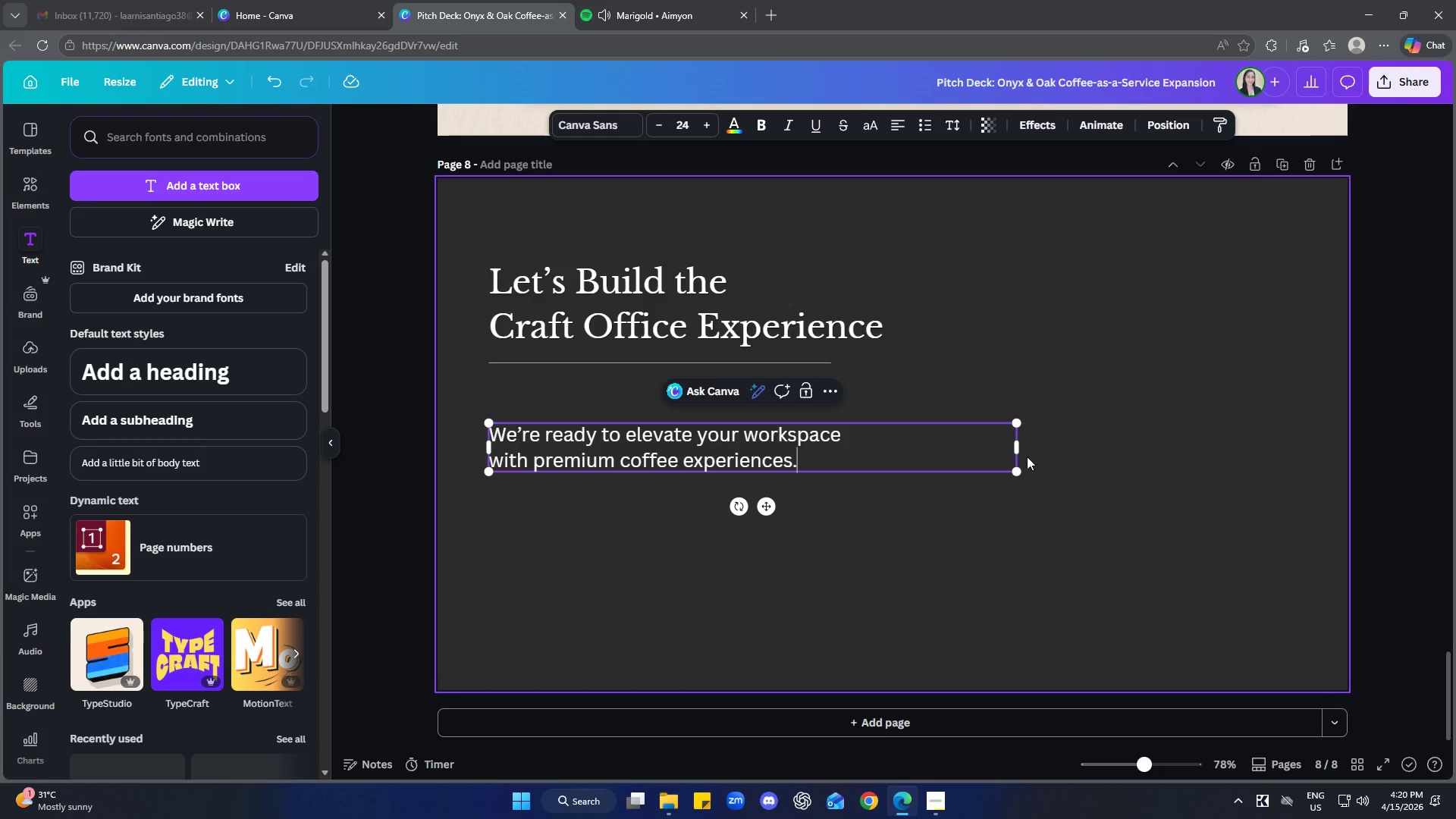 
left_click_drag(start_coordinate=[1019, 451], to_coordinate=[849, 455])
 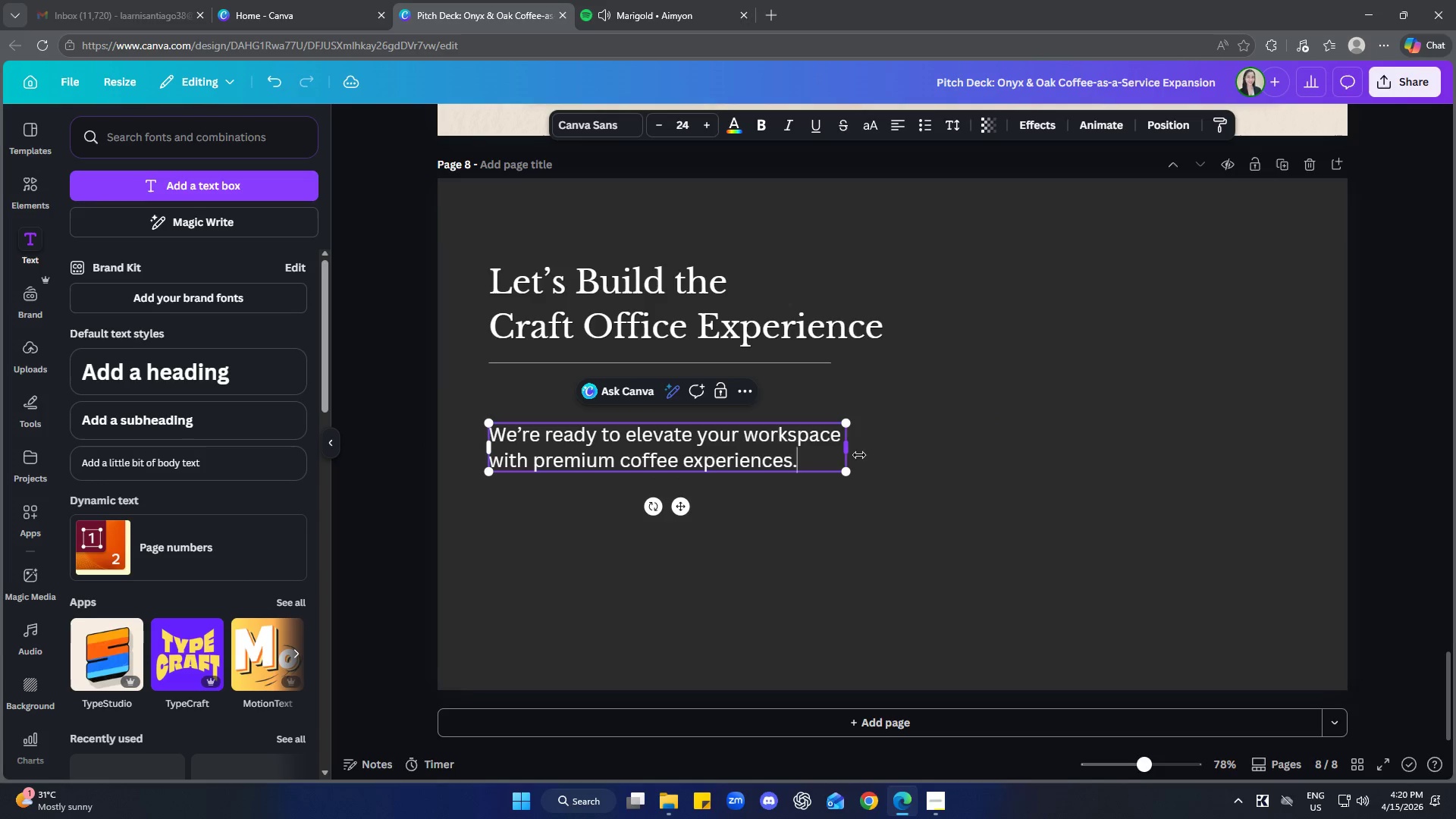 
left_click([892, 455])
 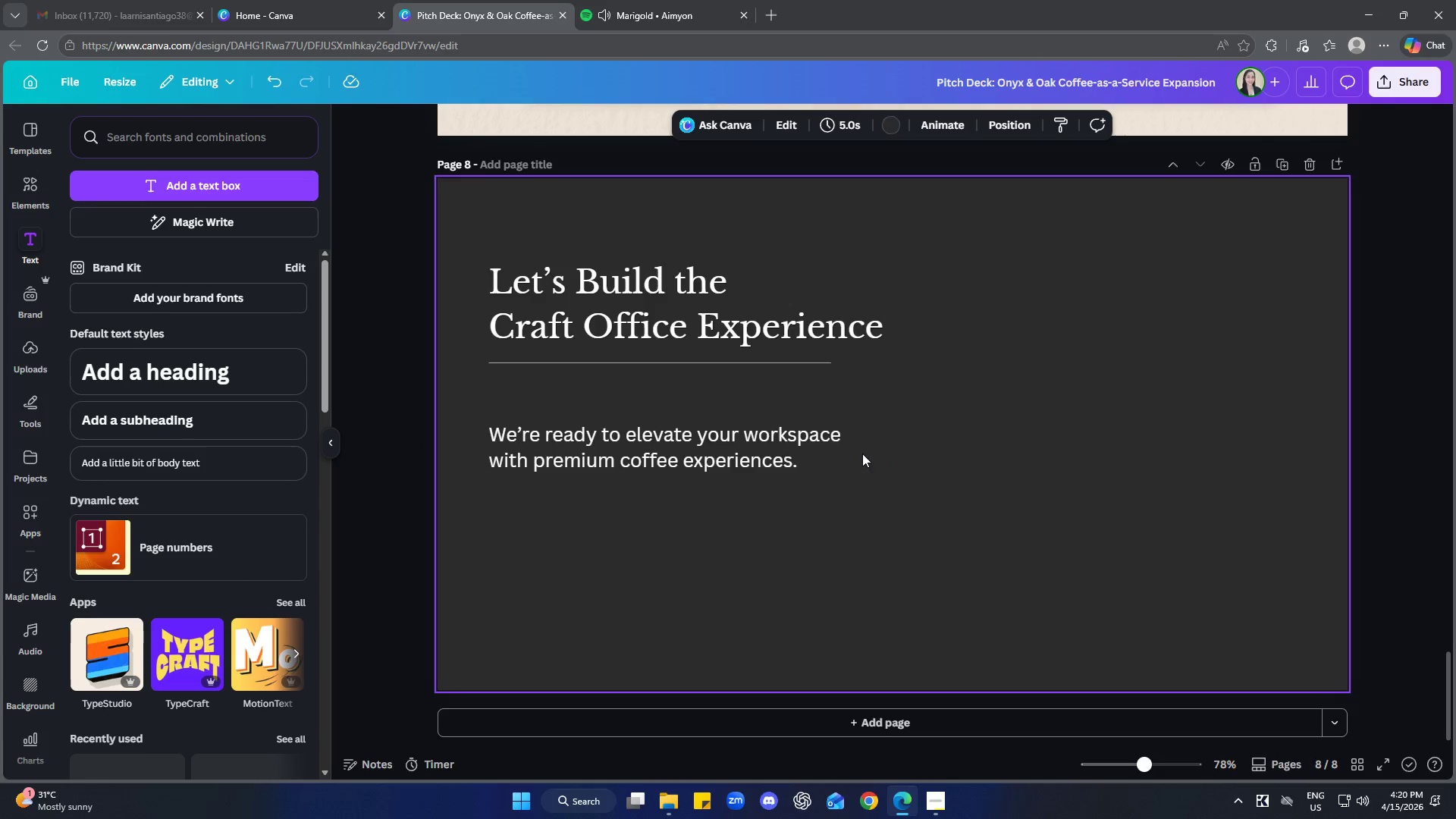 
left_click([726, 444])
 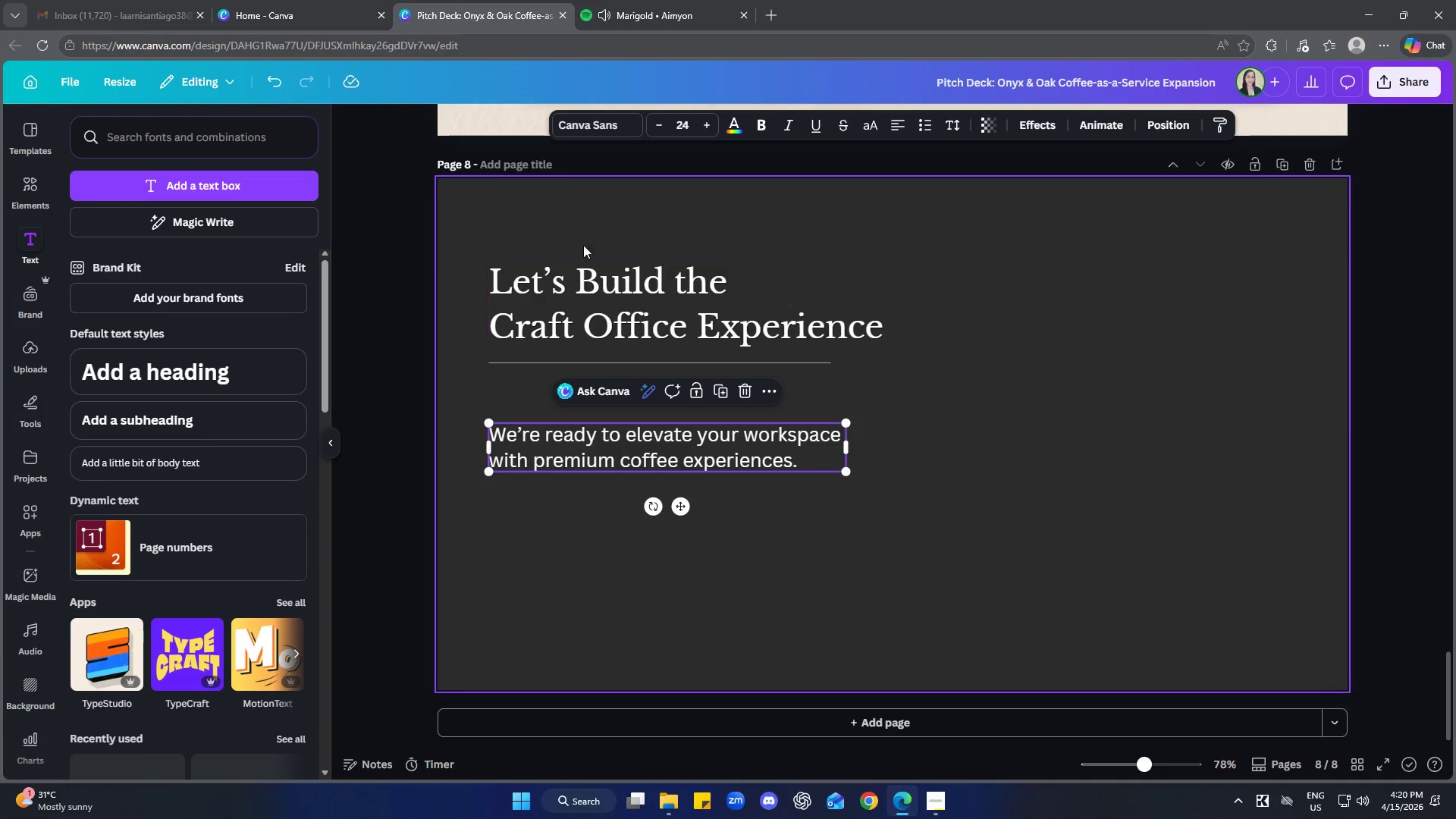 
left_click([571, 131])
 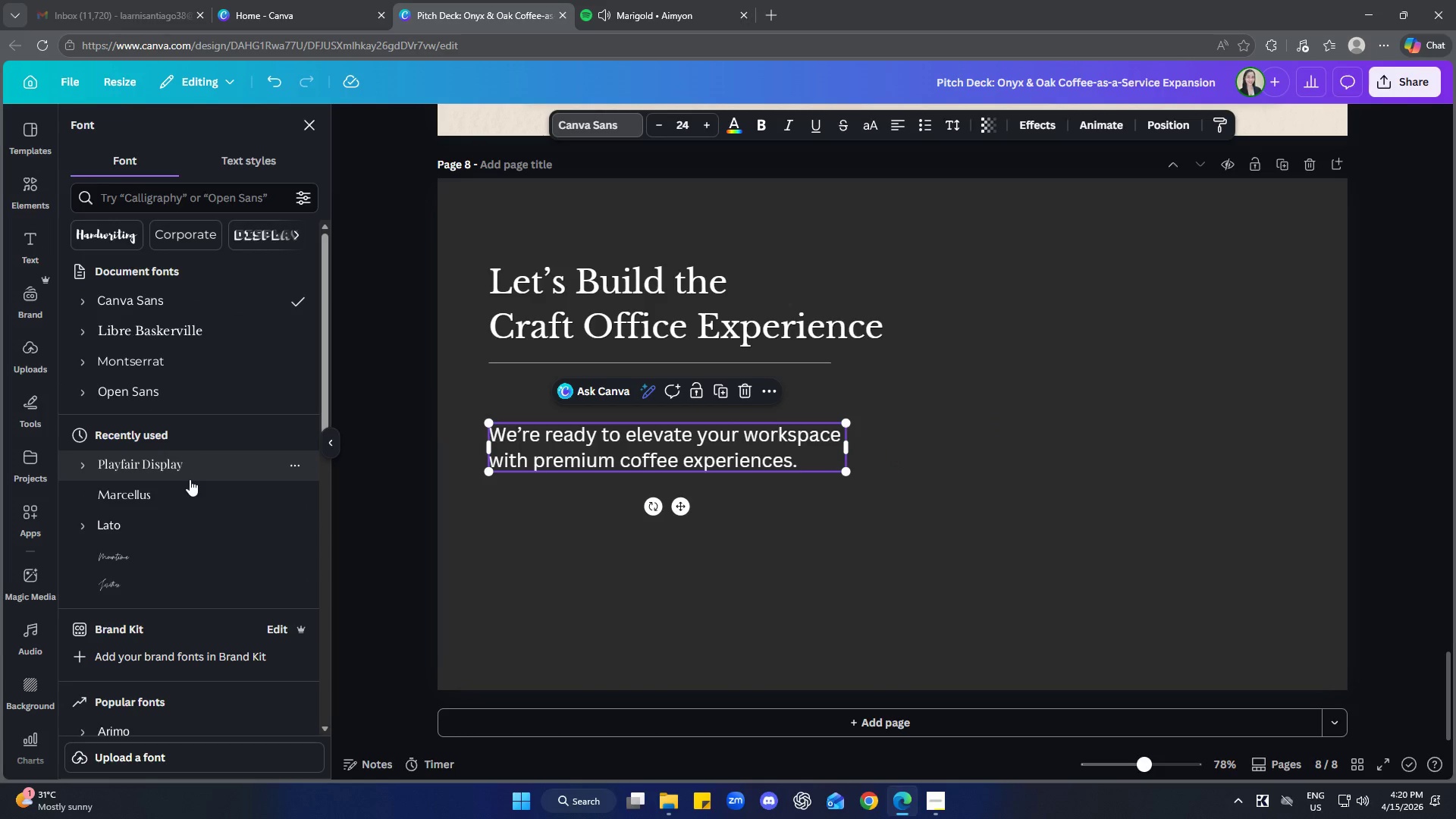 
left_click([176, 394])
 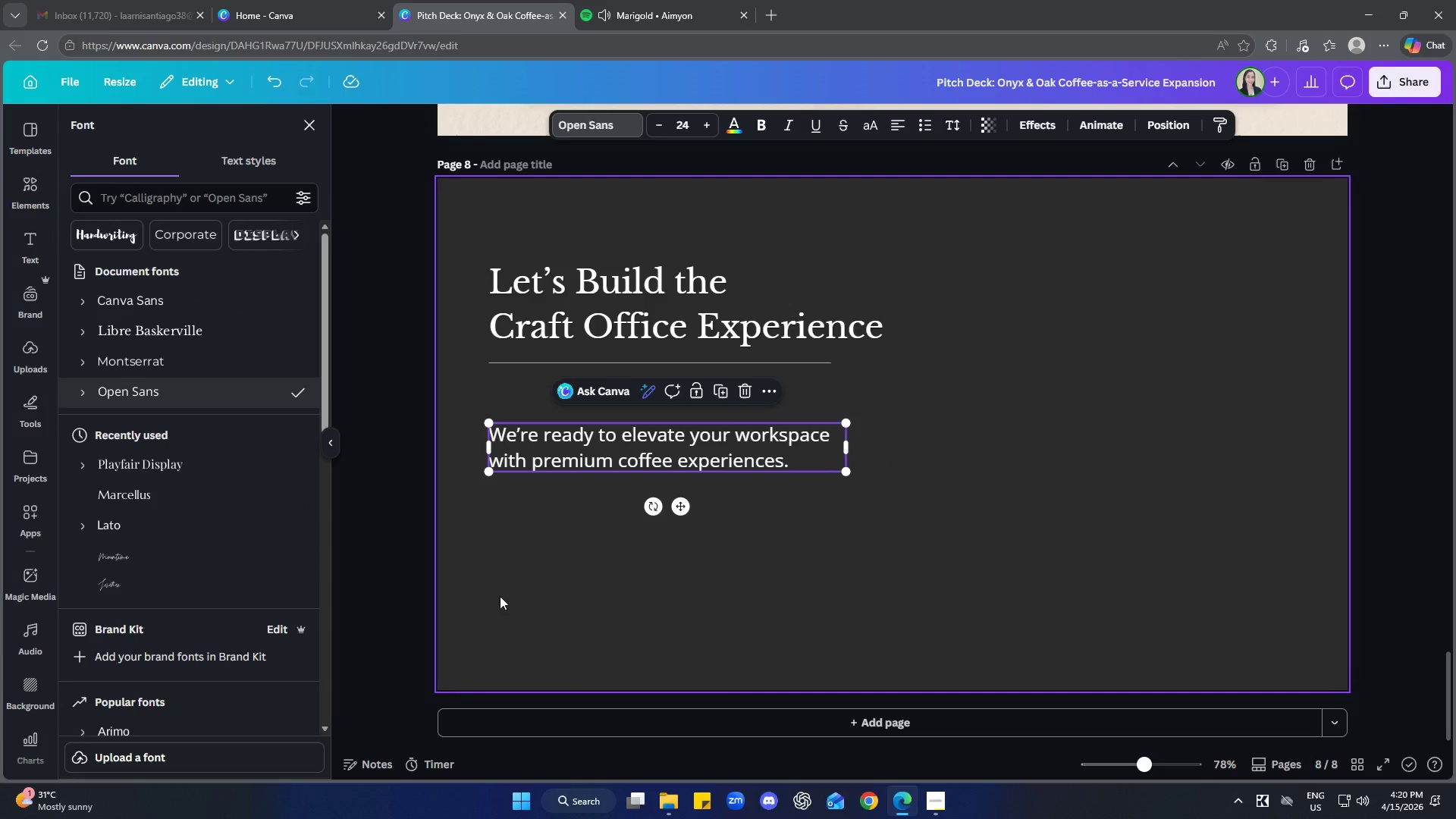 
left_click([691, 543])
 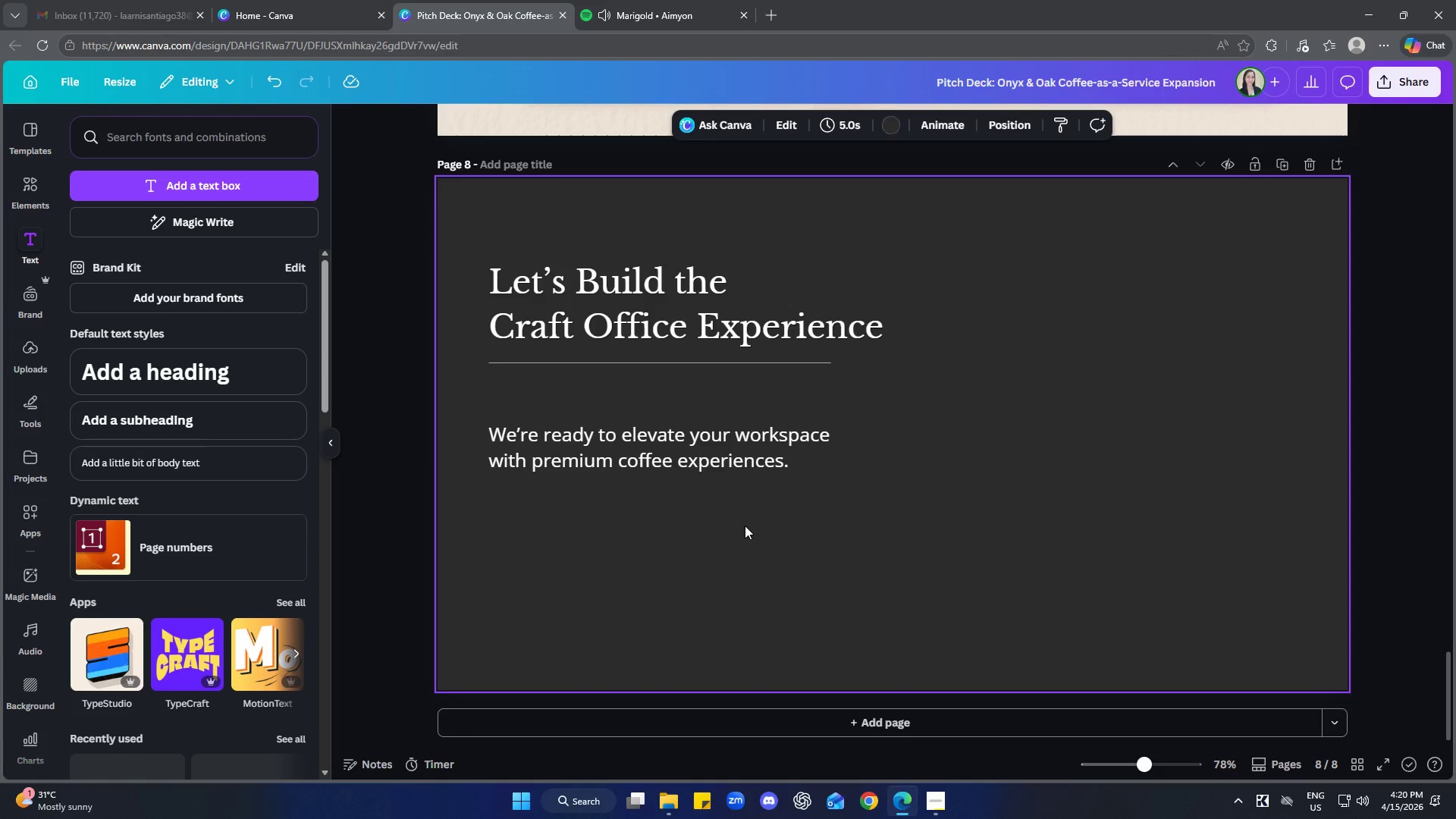 
left_click([757, 468])
 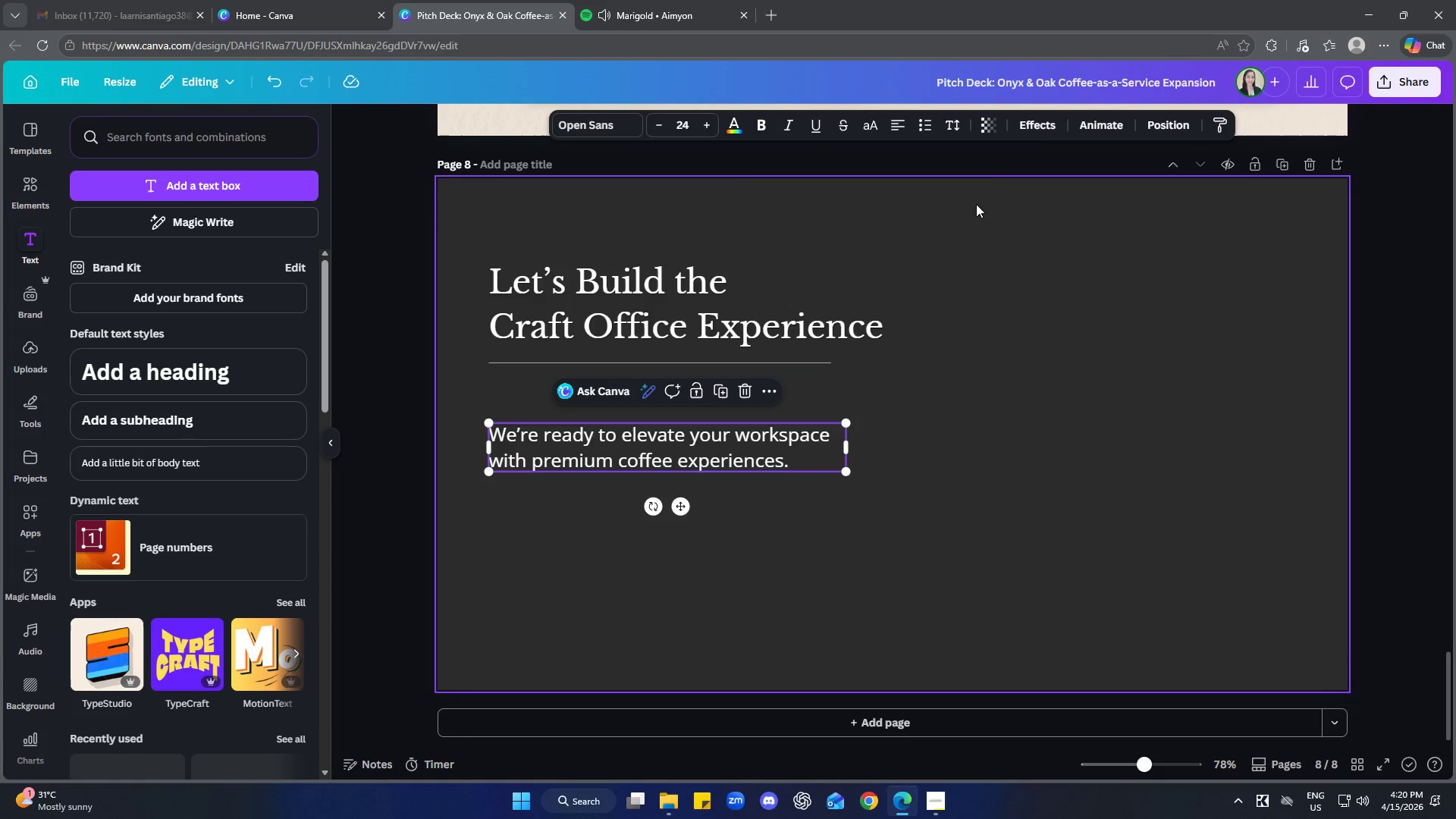 
left_click([1040, 123])
 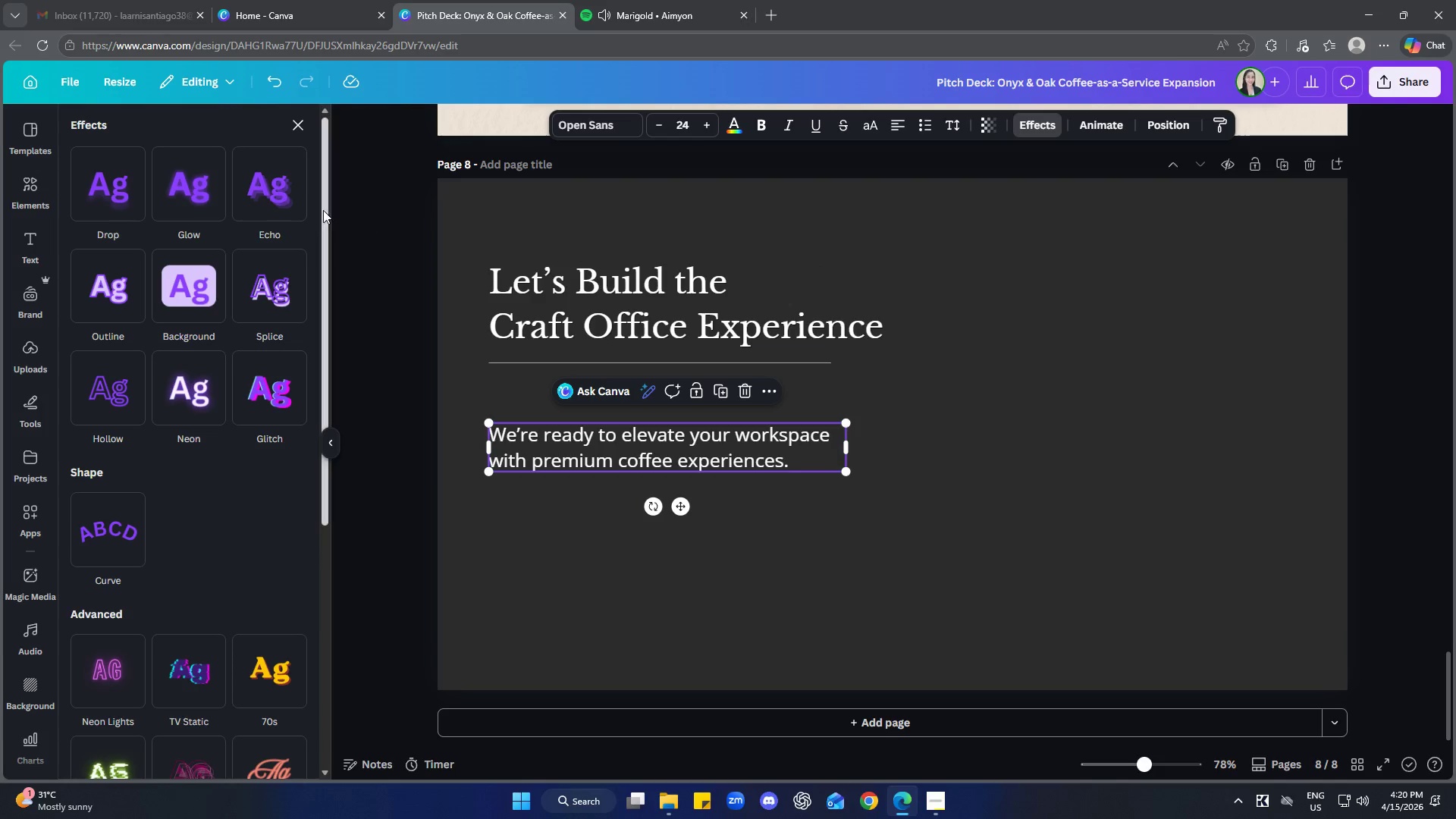 
left_click([259, 186])
 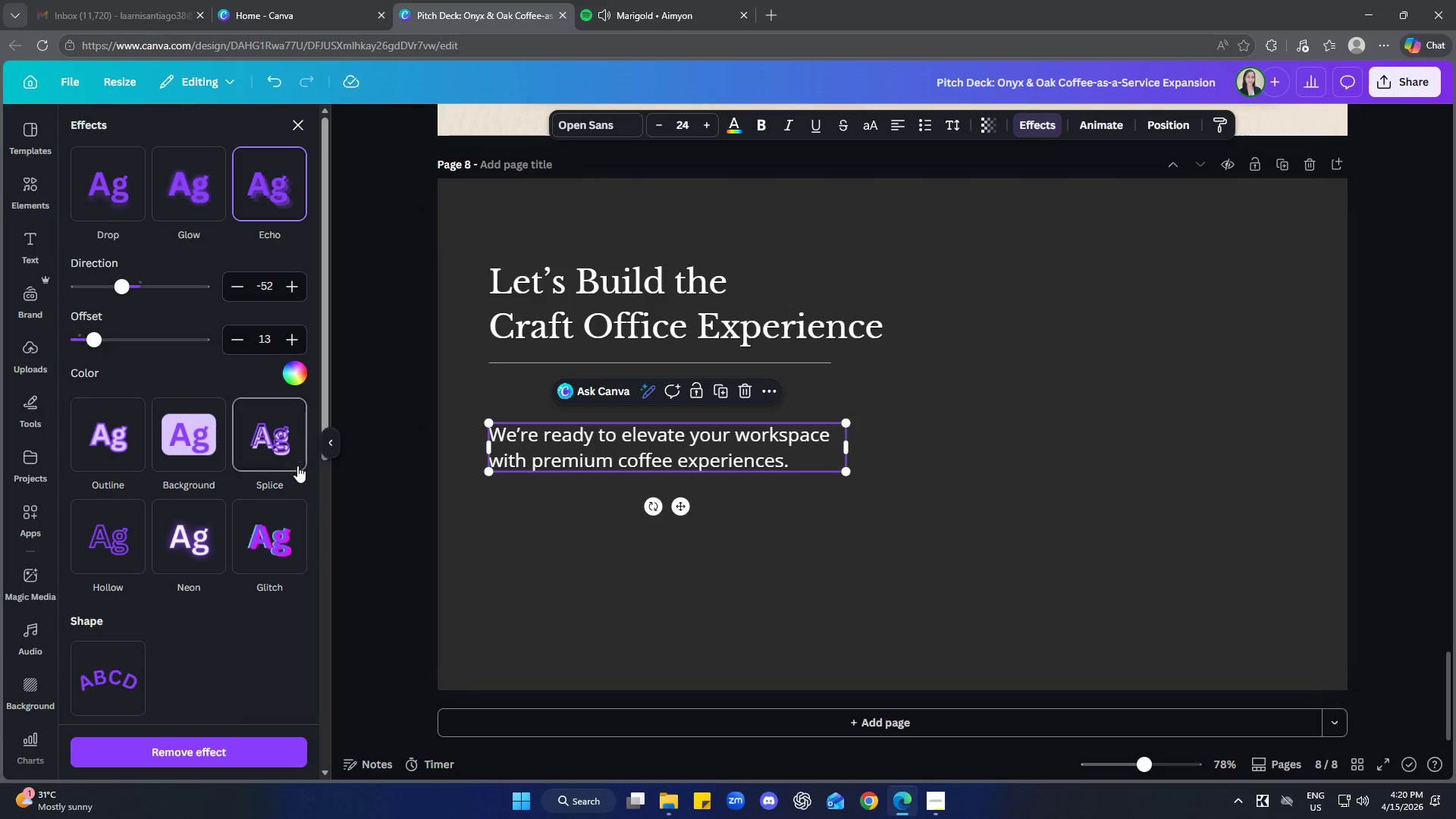 
left_click([293, 369])
 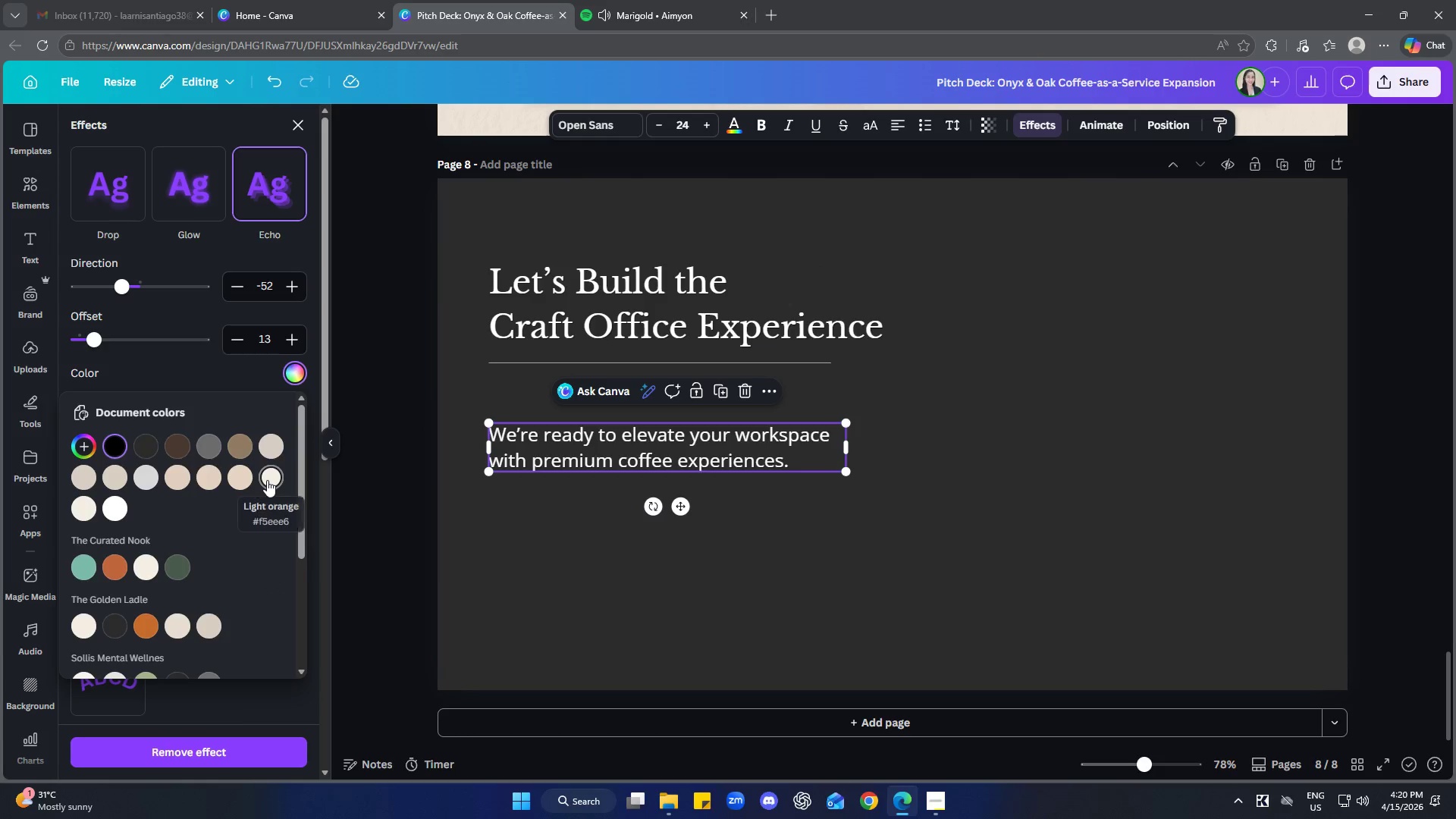 
double_click([717, 557])
 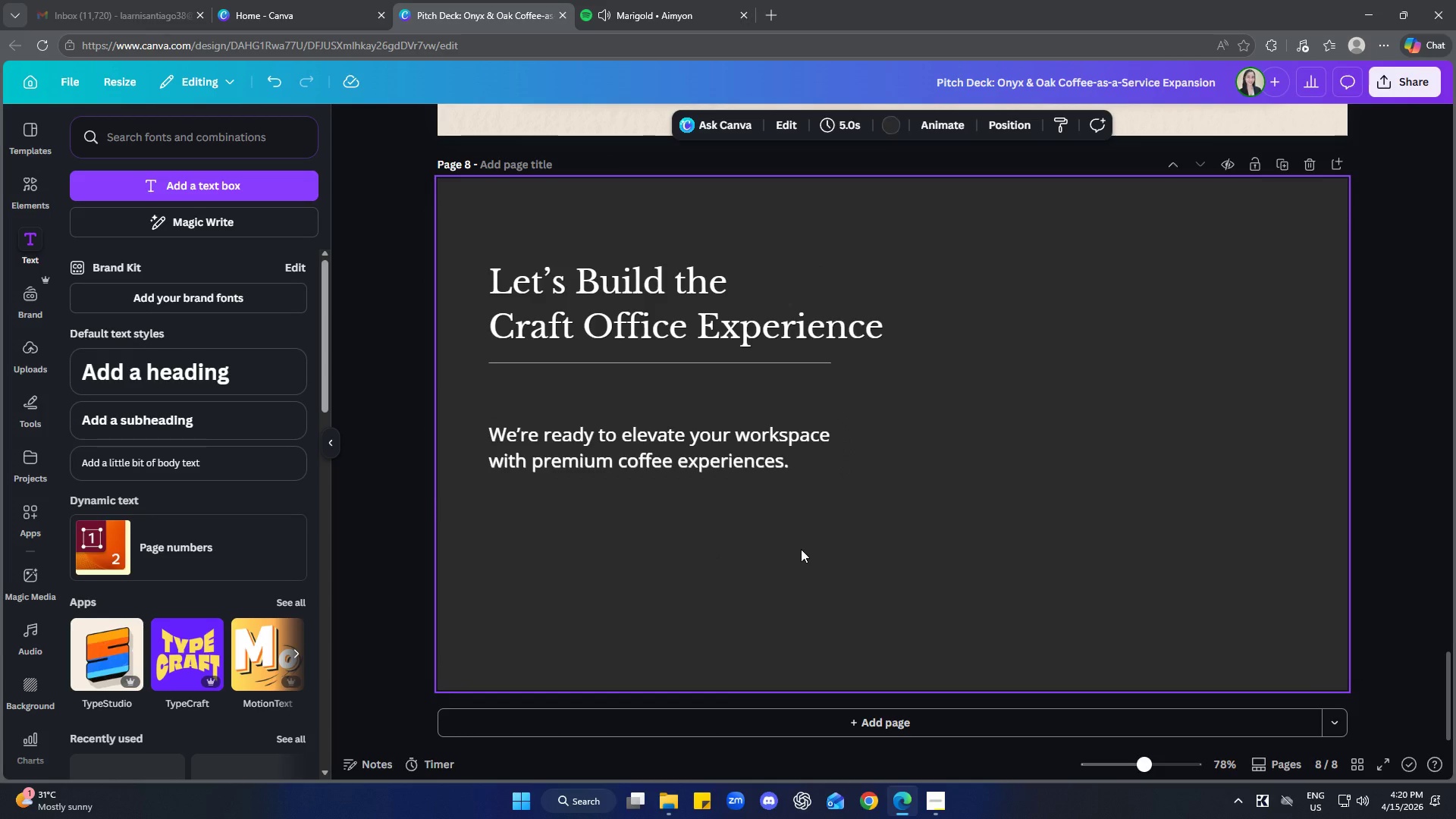 
left_click([921, 524])
 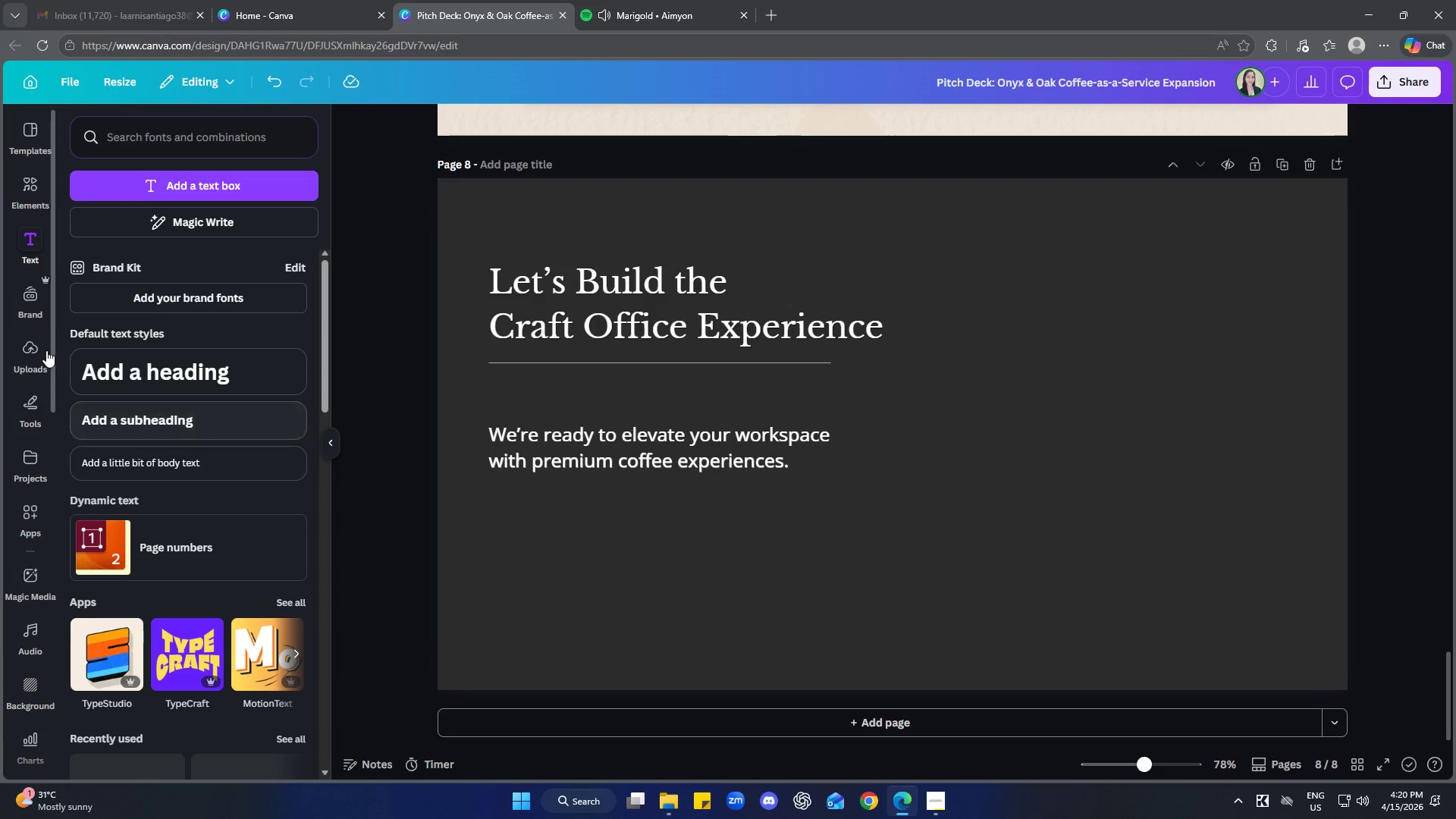 
wait(6.0)
 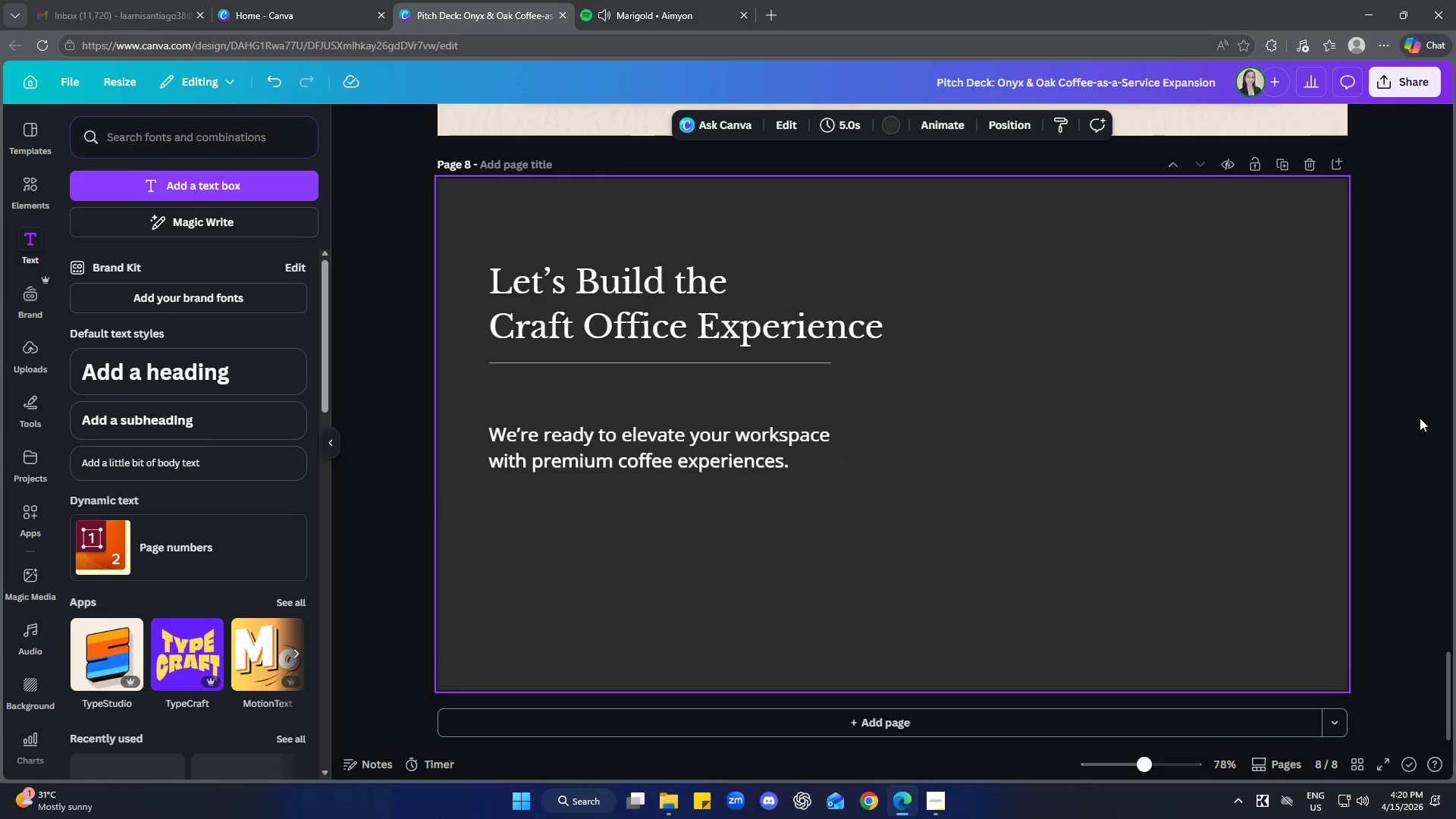 
left_click([149, 449])
 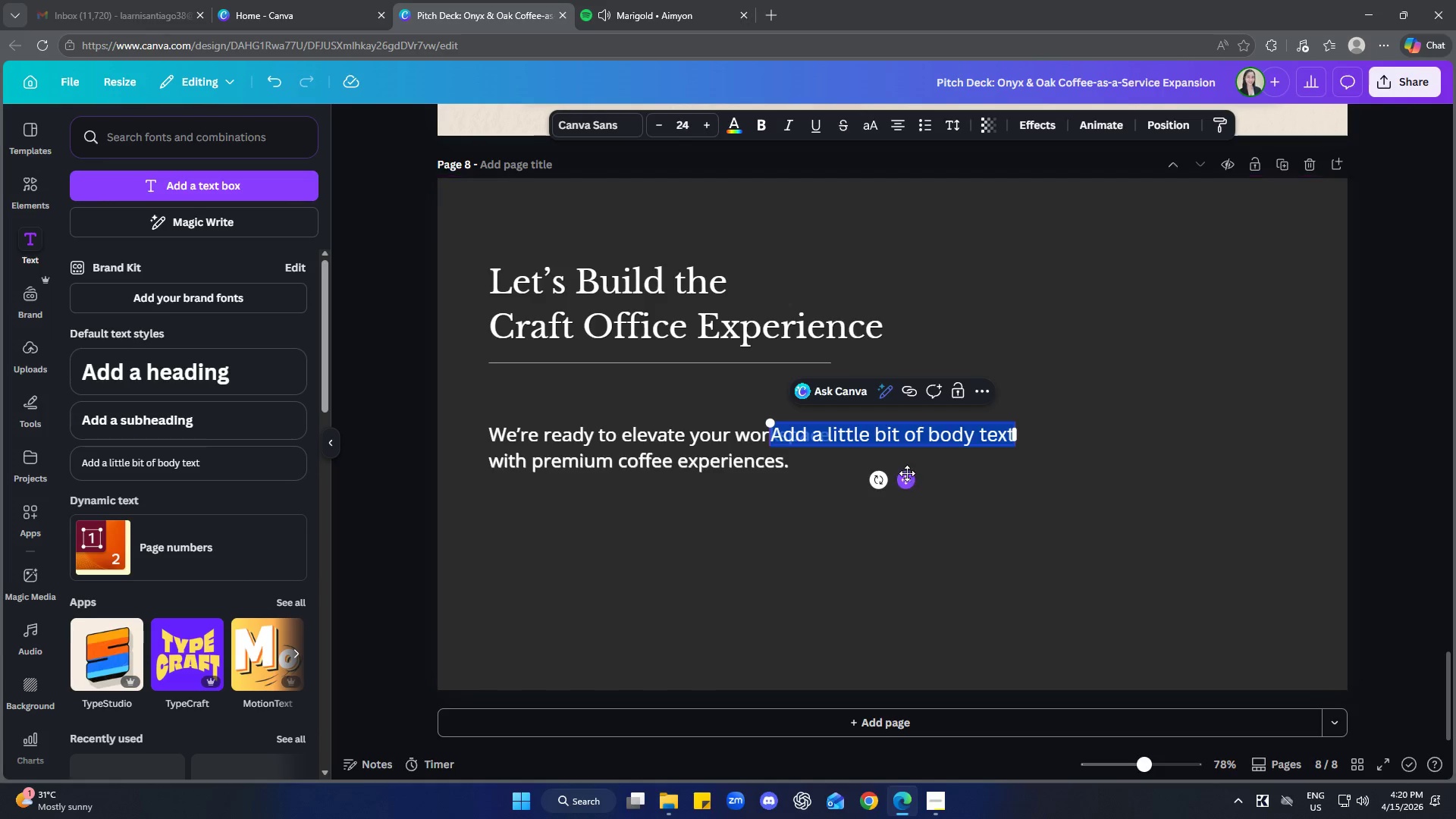 
left_click_drag(start_coordinate=[899, 476], to_coordinate=[765, 603])
 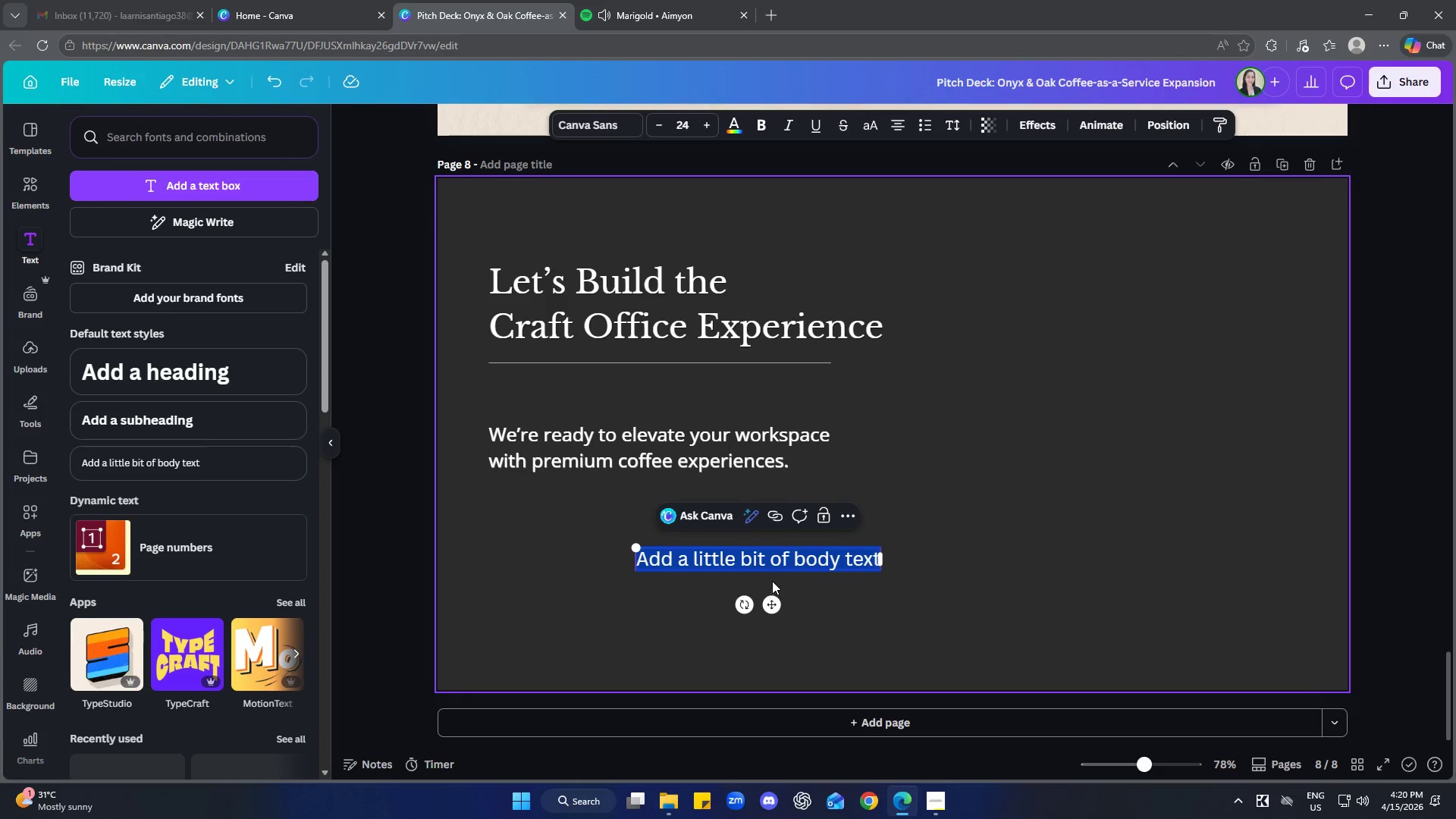 
type(Sta)
 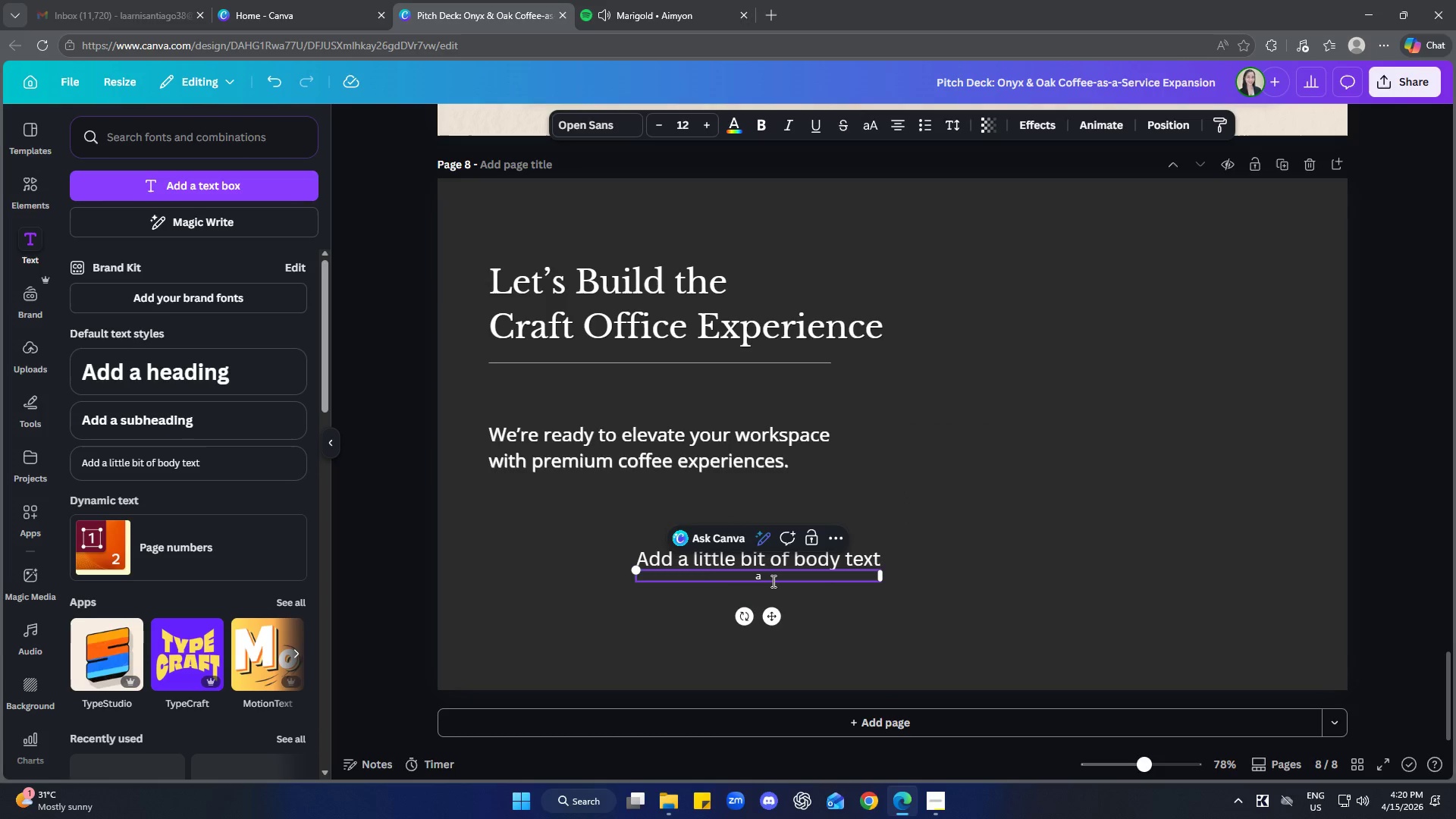 
key(Control+Z)
 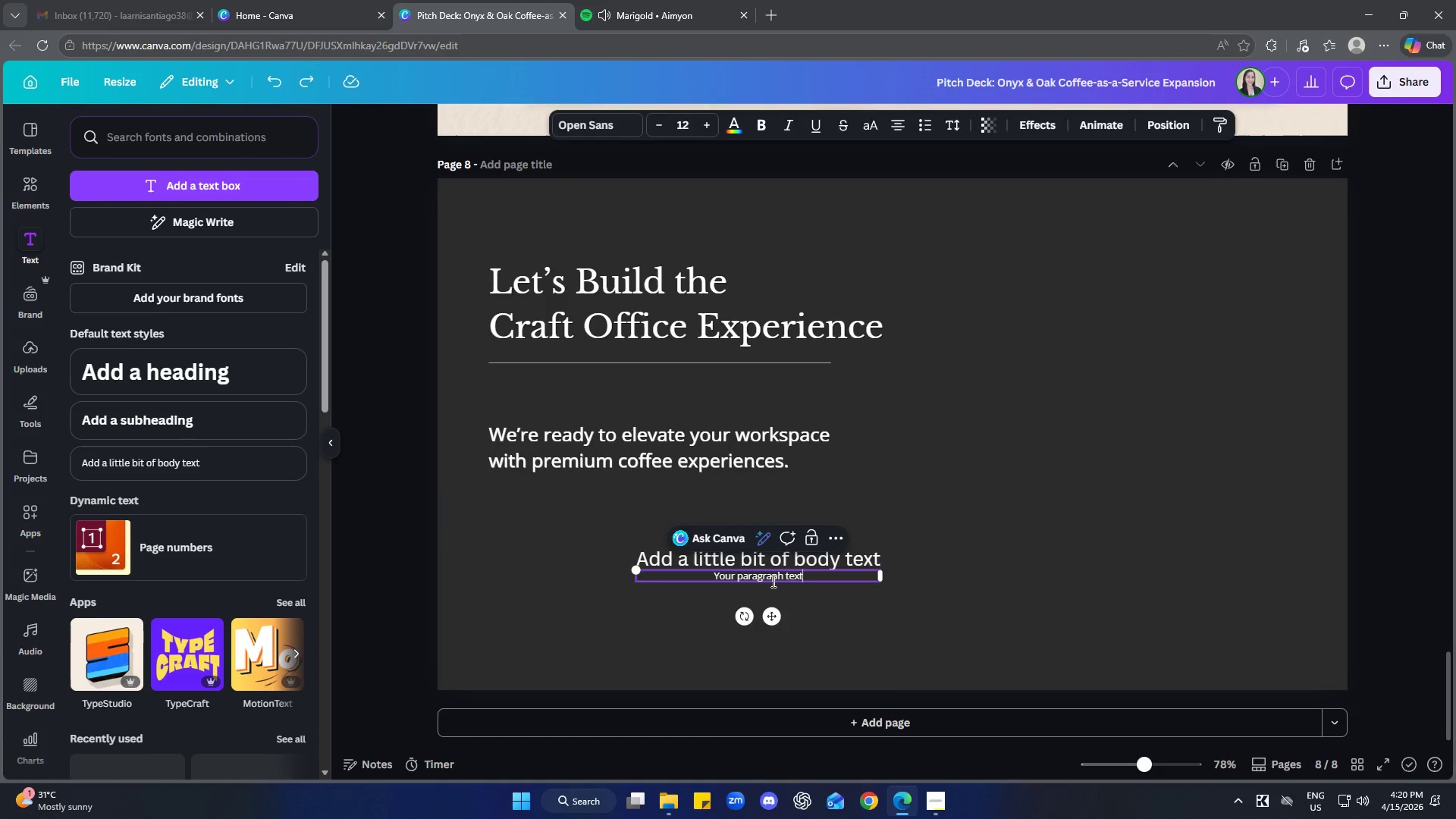 
key(Control+Z)
 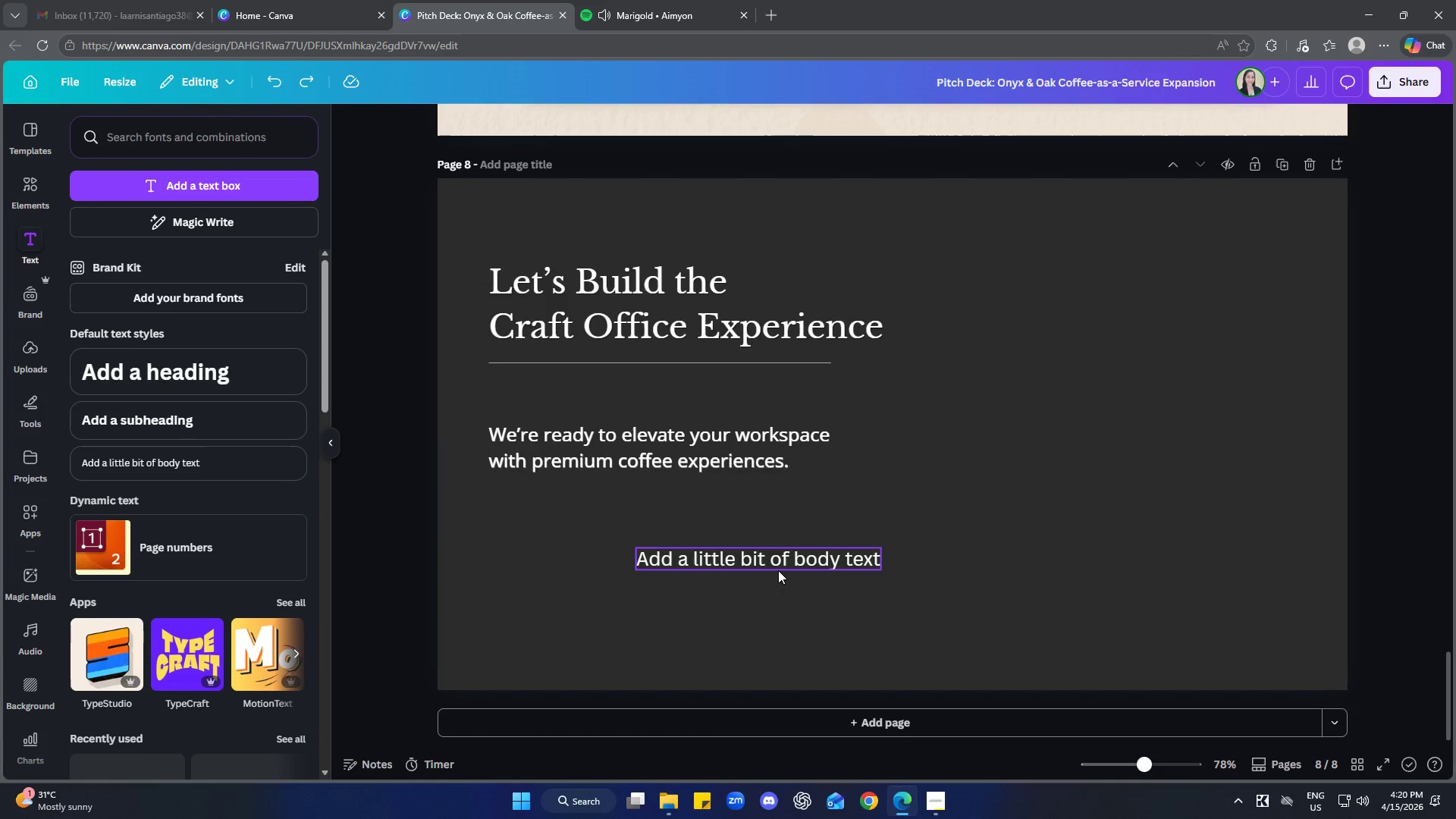 
left_click([778, 570])
 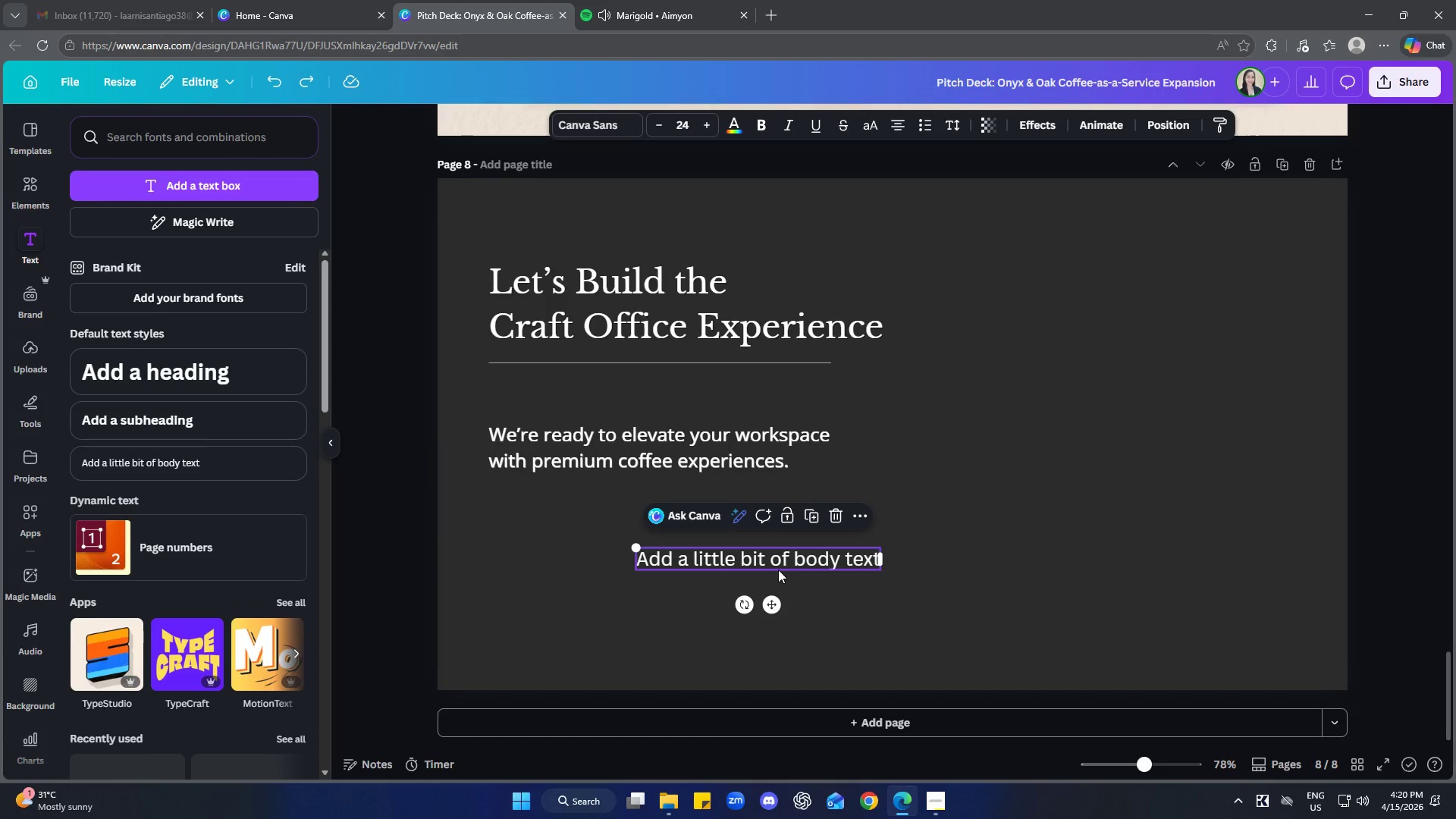 
key(Shift+S)
 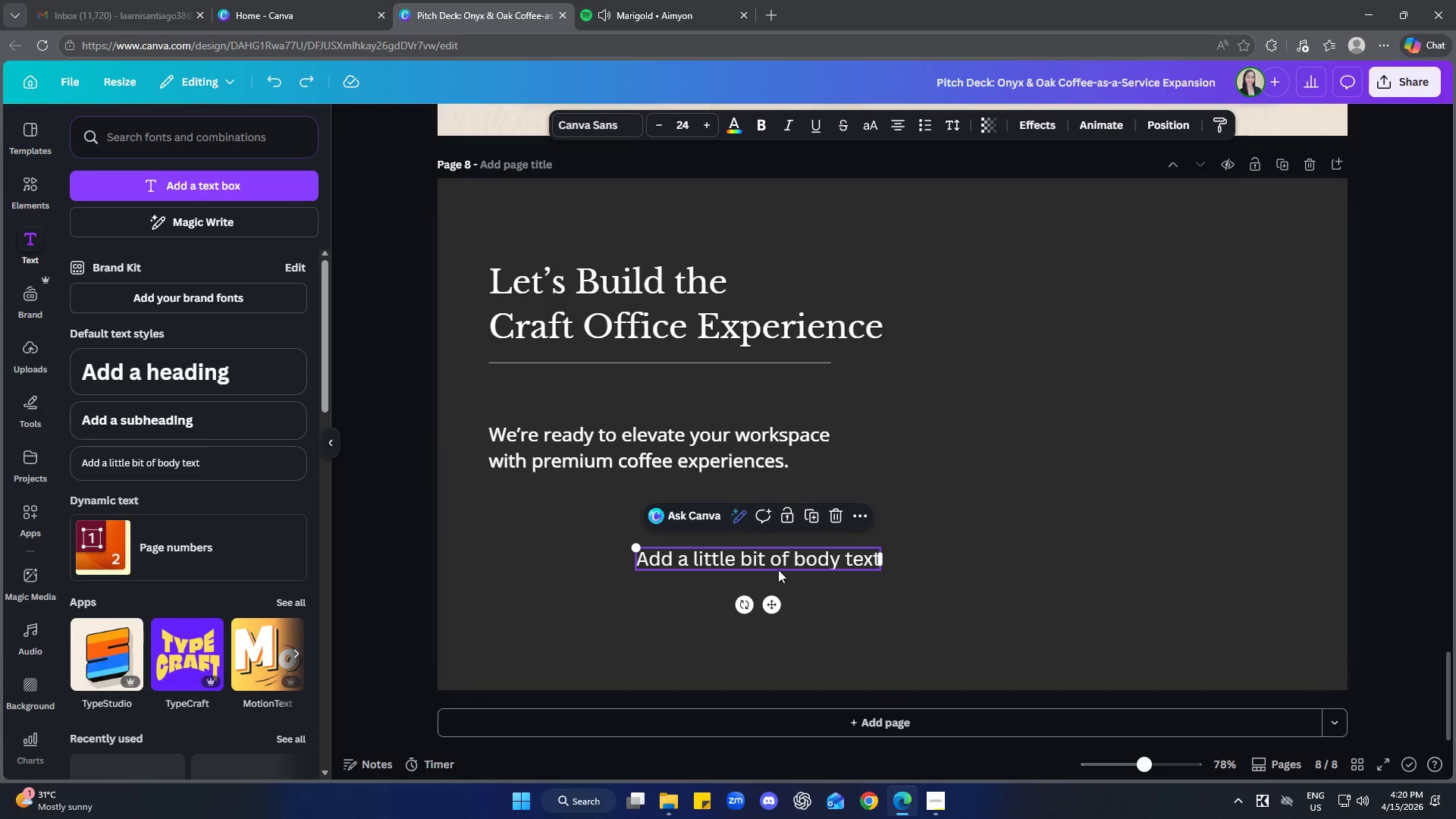 
left_click([778, 570])
 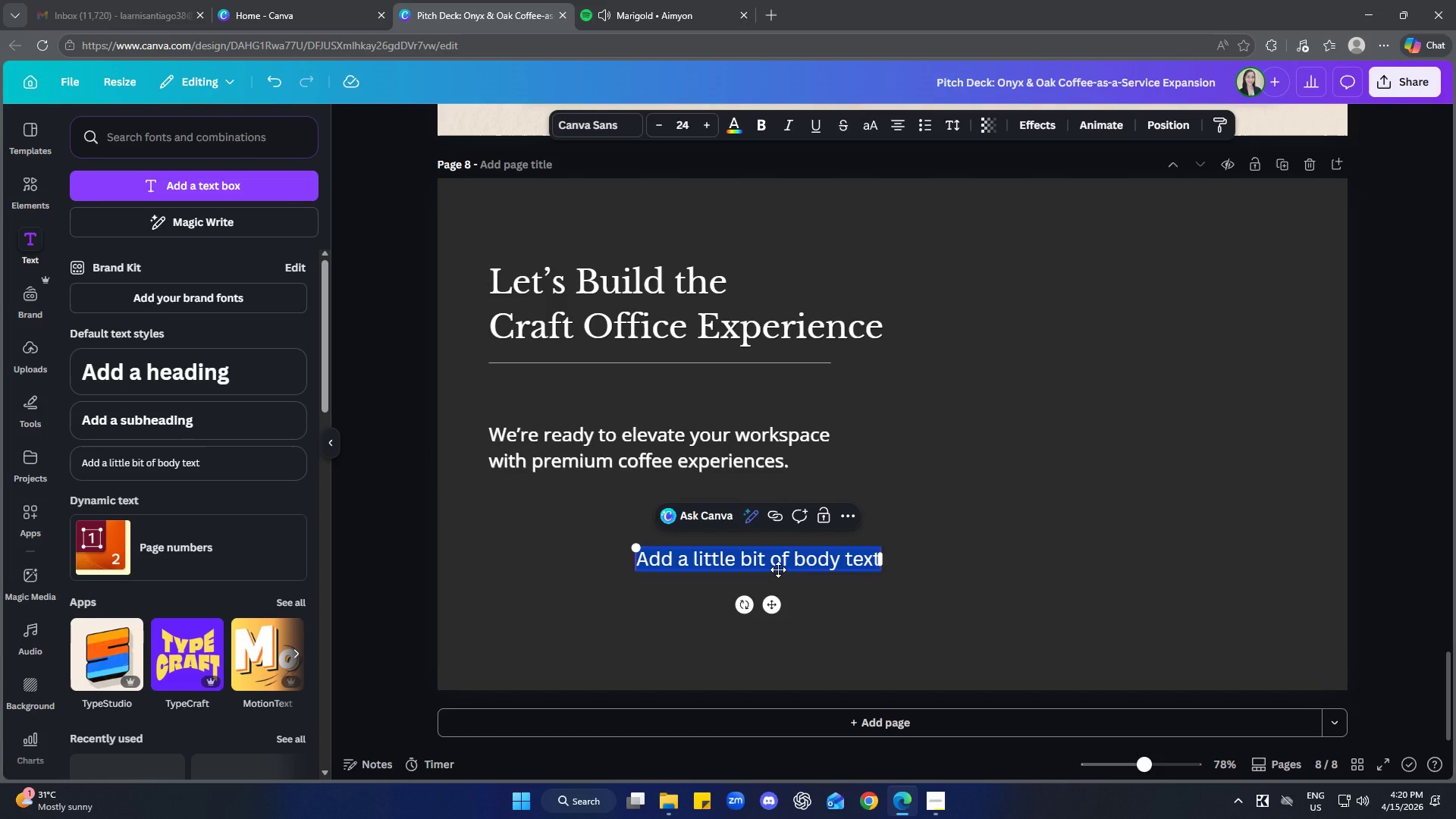 
type(Start a o)
key(Backspace)
type(pilot partnets)
key(Backspace)
key(Backspace)
type(rshio)
key(Backspace)
type(p)
 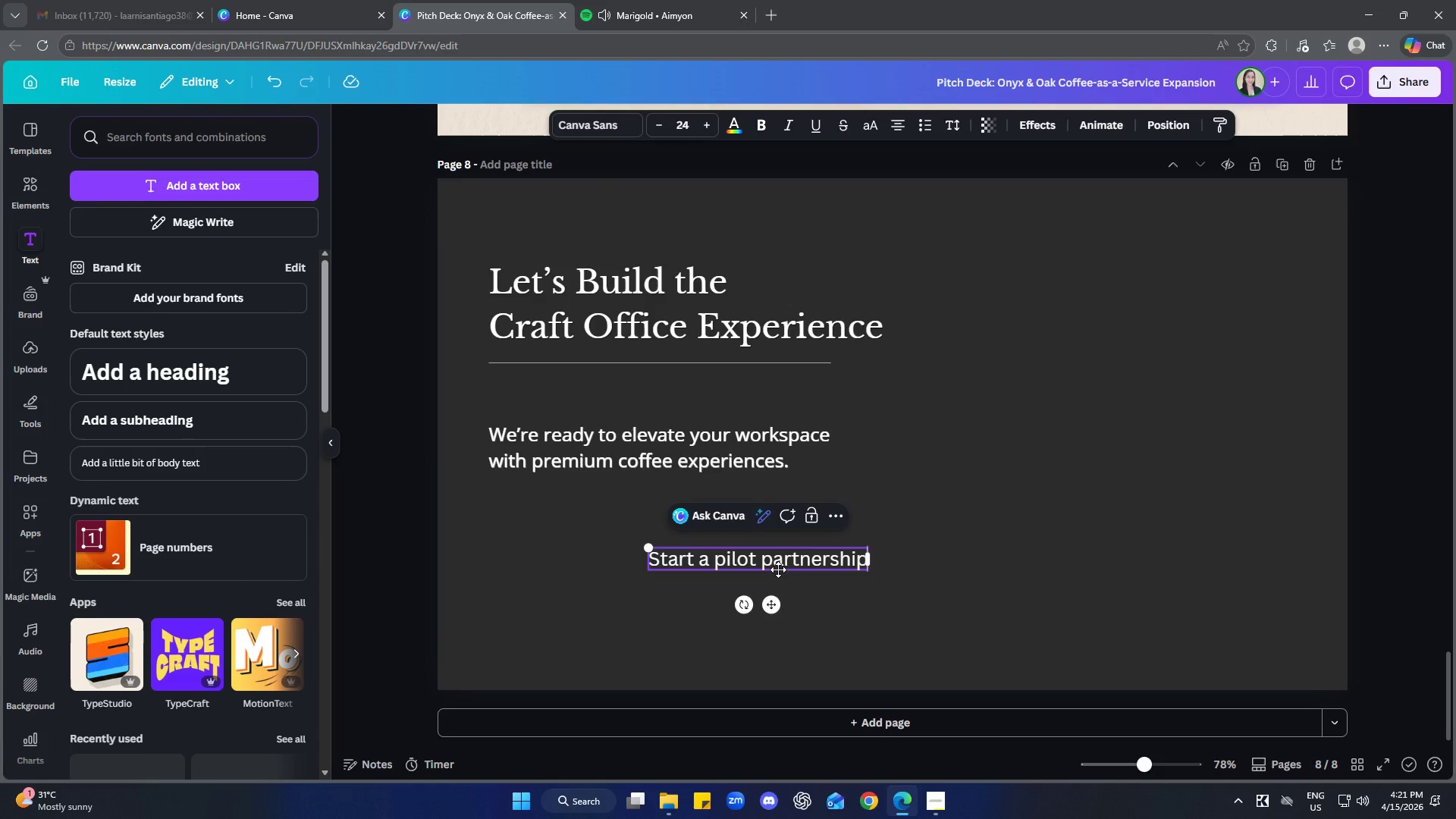 
key(Enter)
 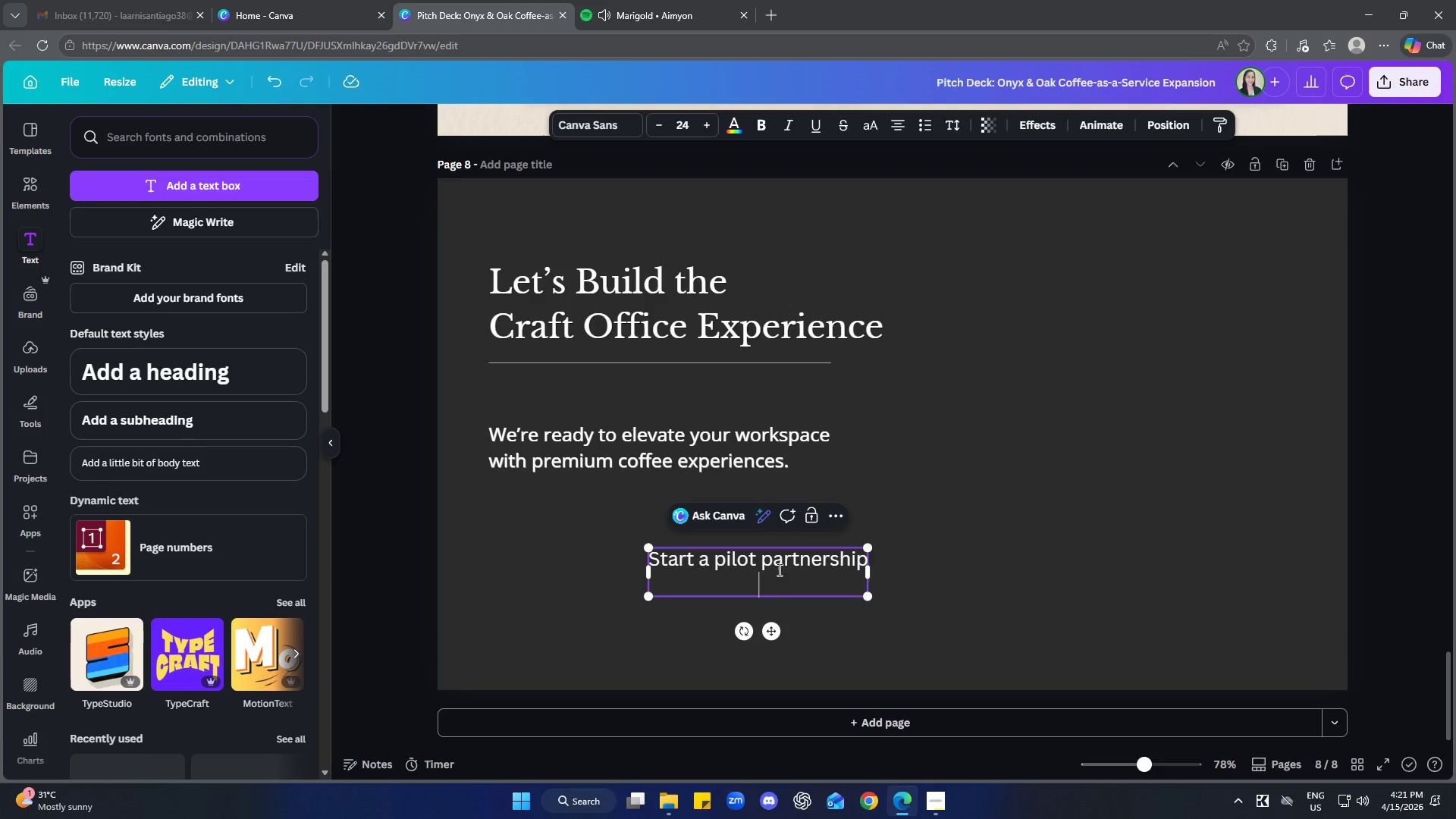 
type(with Onyx&)
key(Backspace)
type( & Oak)
 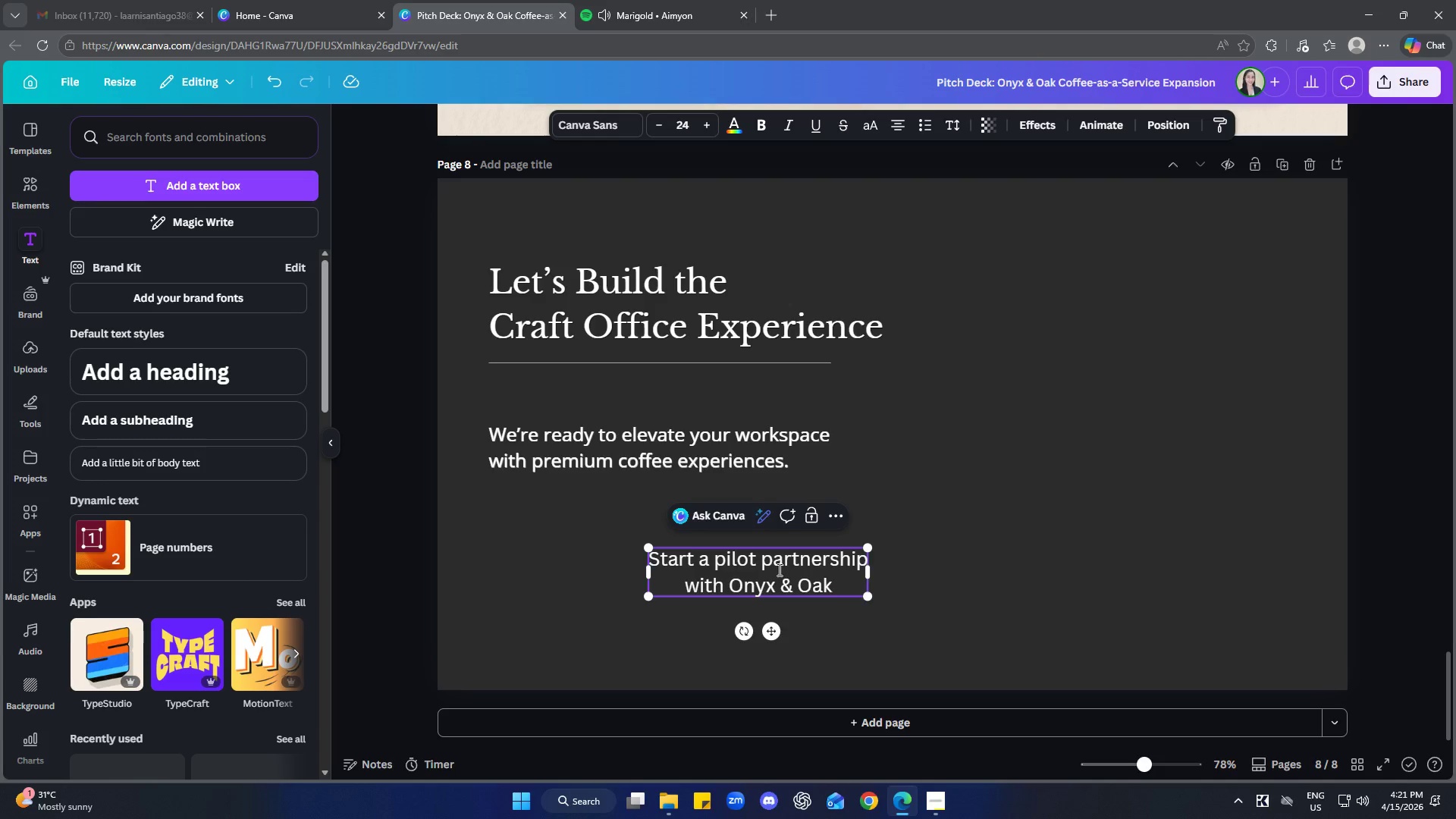 
left_click_drag(start_coordinate=[975, 655], to_coordinate=[971, 660])
 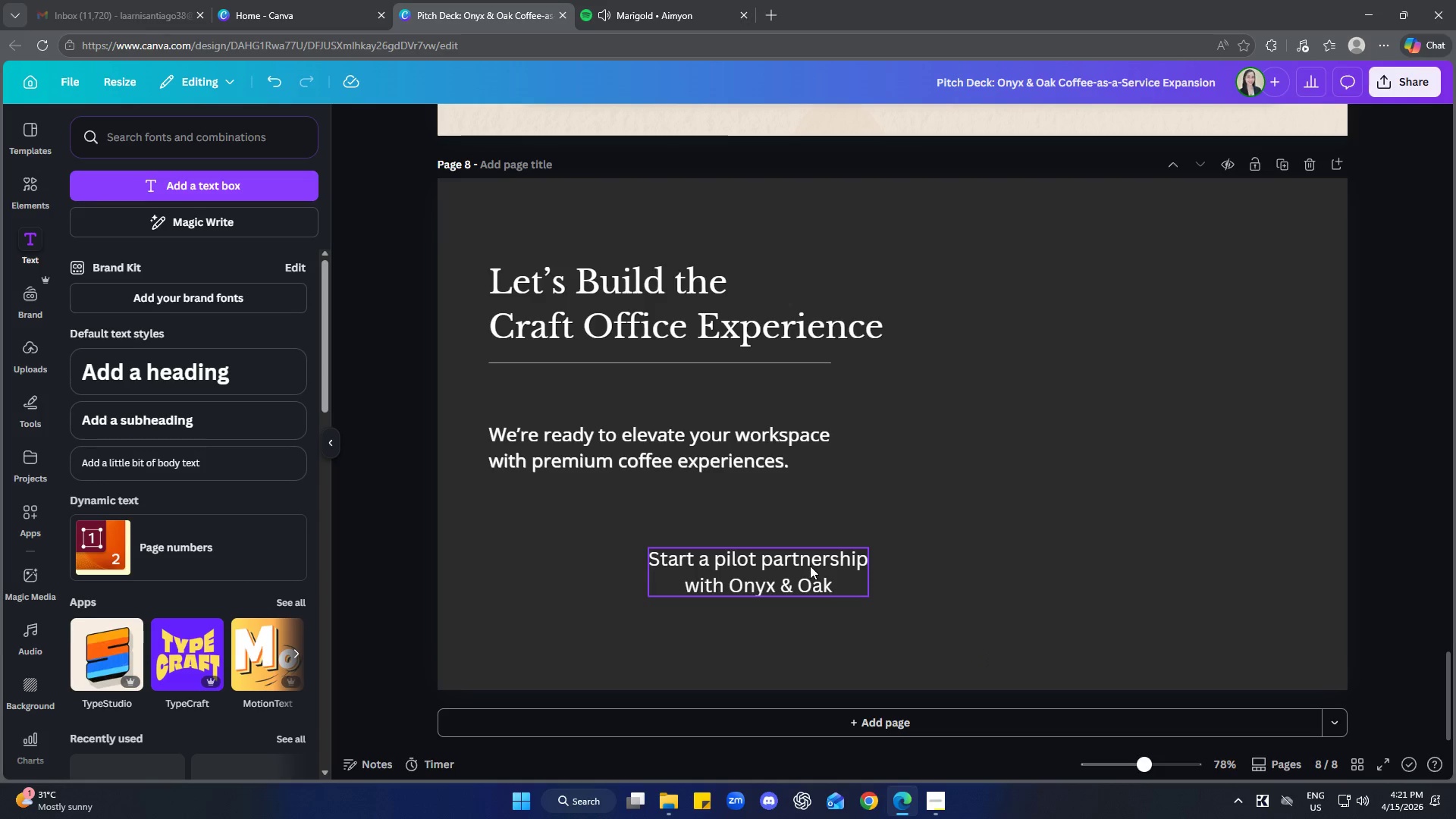 
left_click_drag(start_coordinate=[810, 566], to_coordinate=[740, 551])
 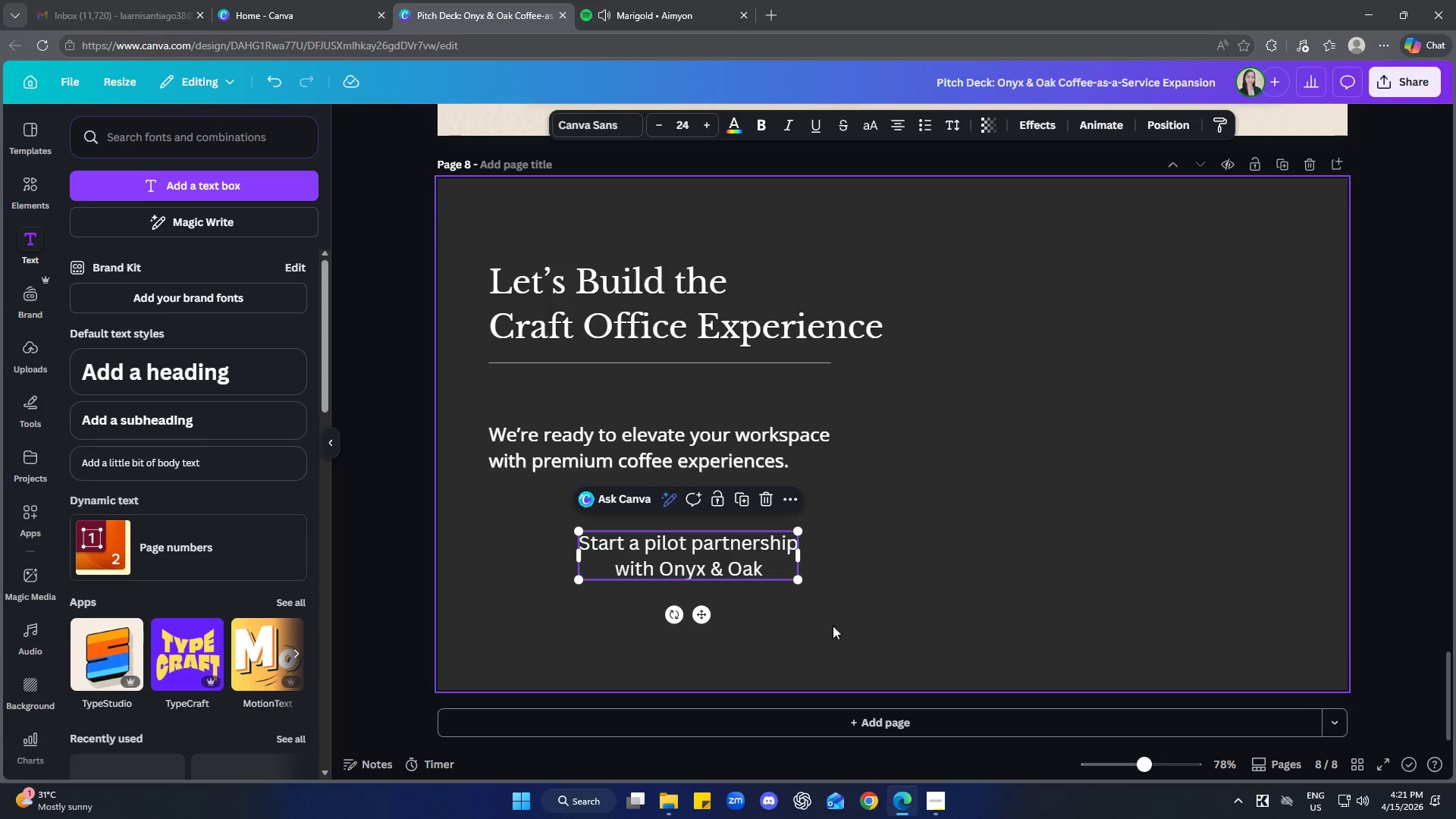 
left_click([848, 633])
 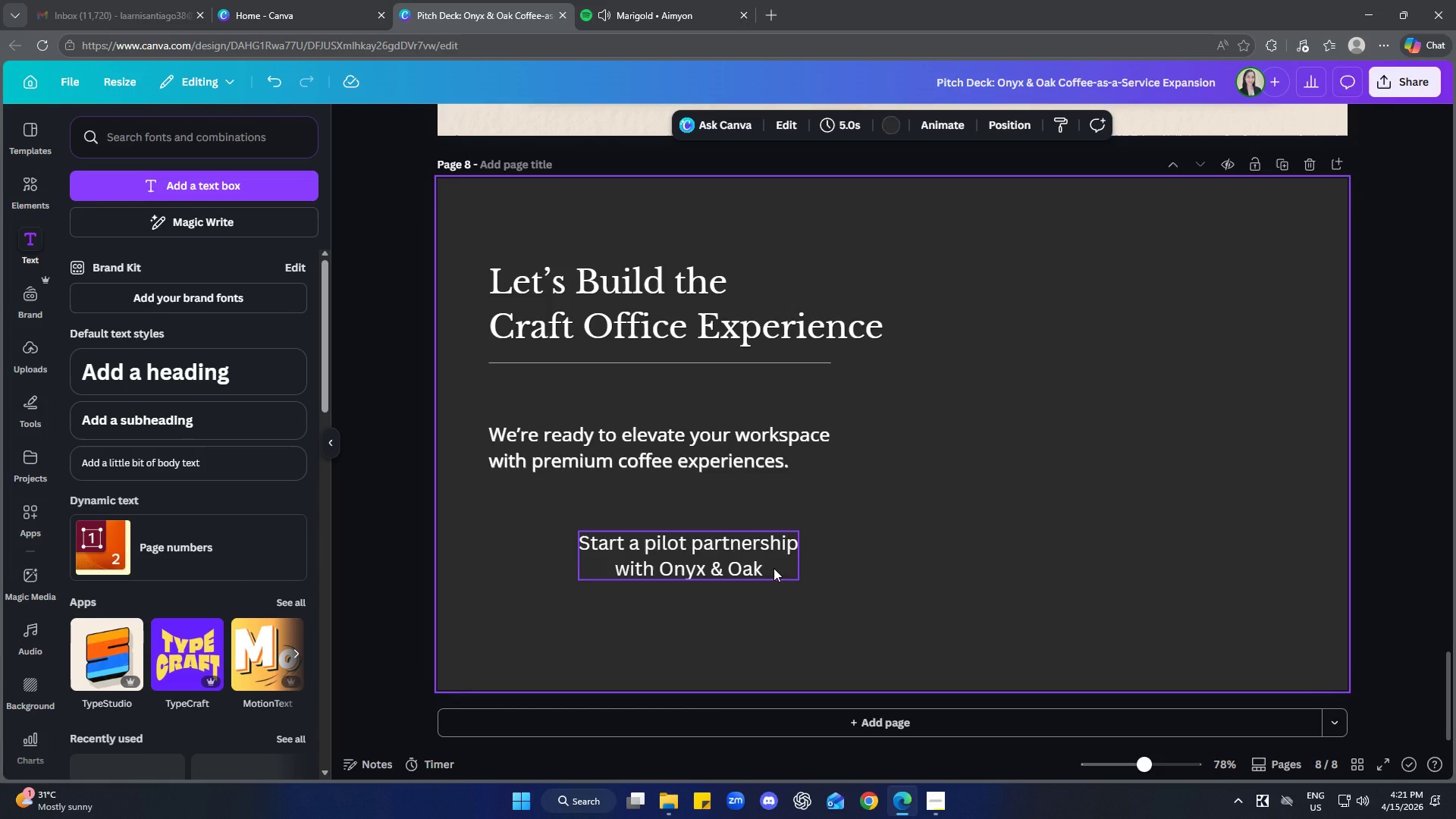 
left_click_drag(start_coordinate=[774, 568], to_coordinate=[774, 581])
 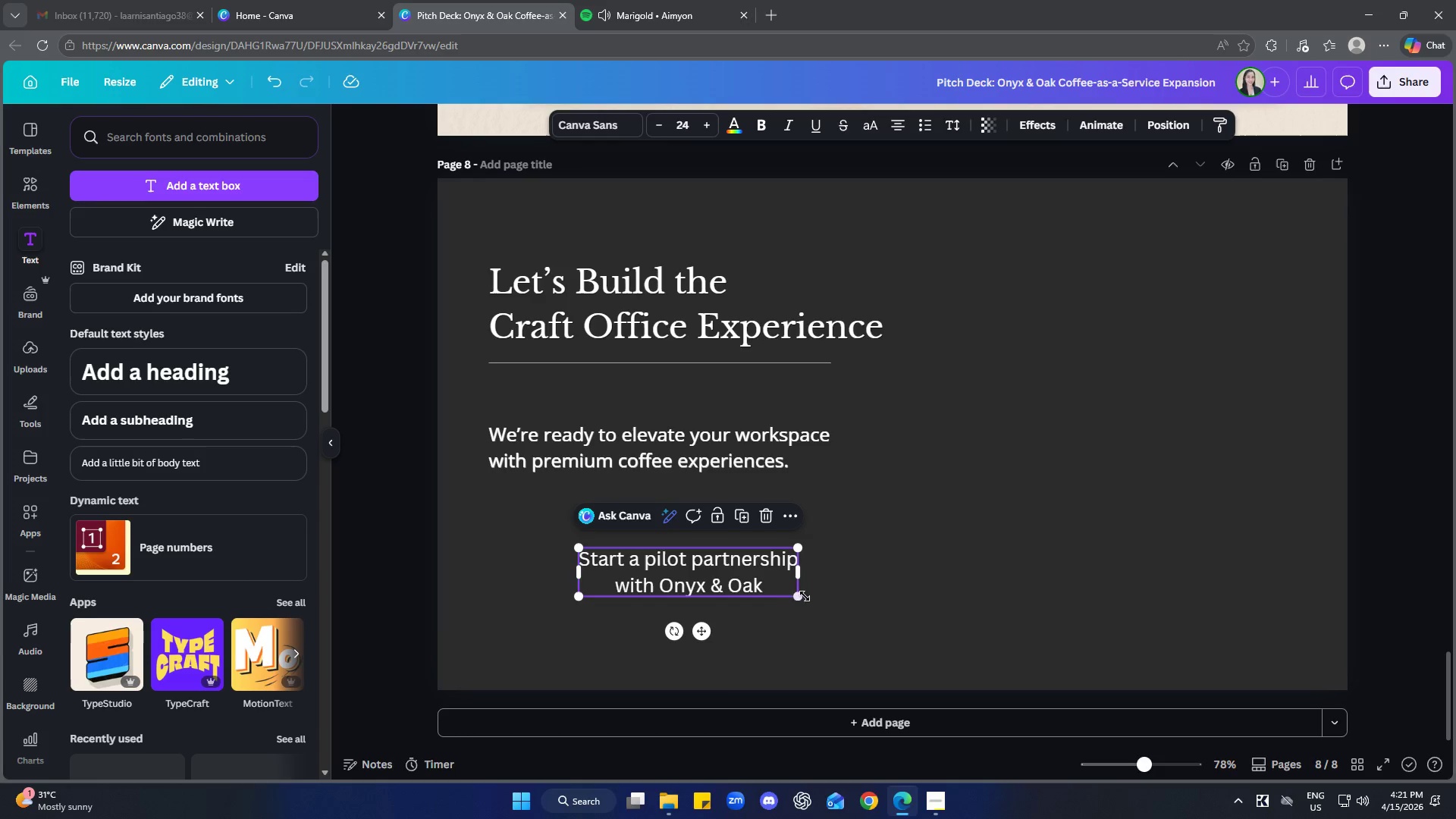 
left_click_drag(start_coordinate=[802, 597], to_coordinate=[780, 576])
 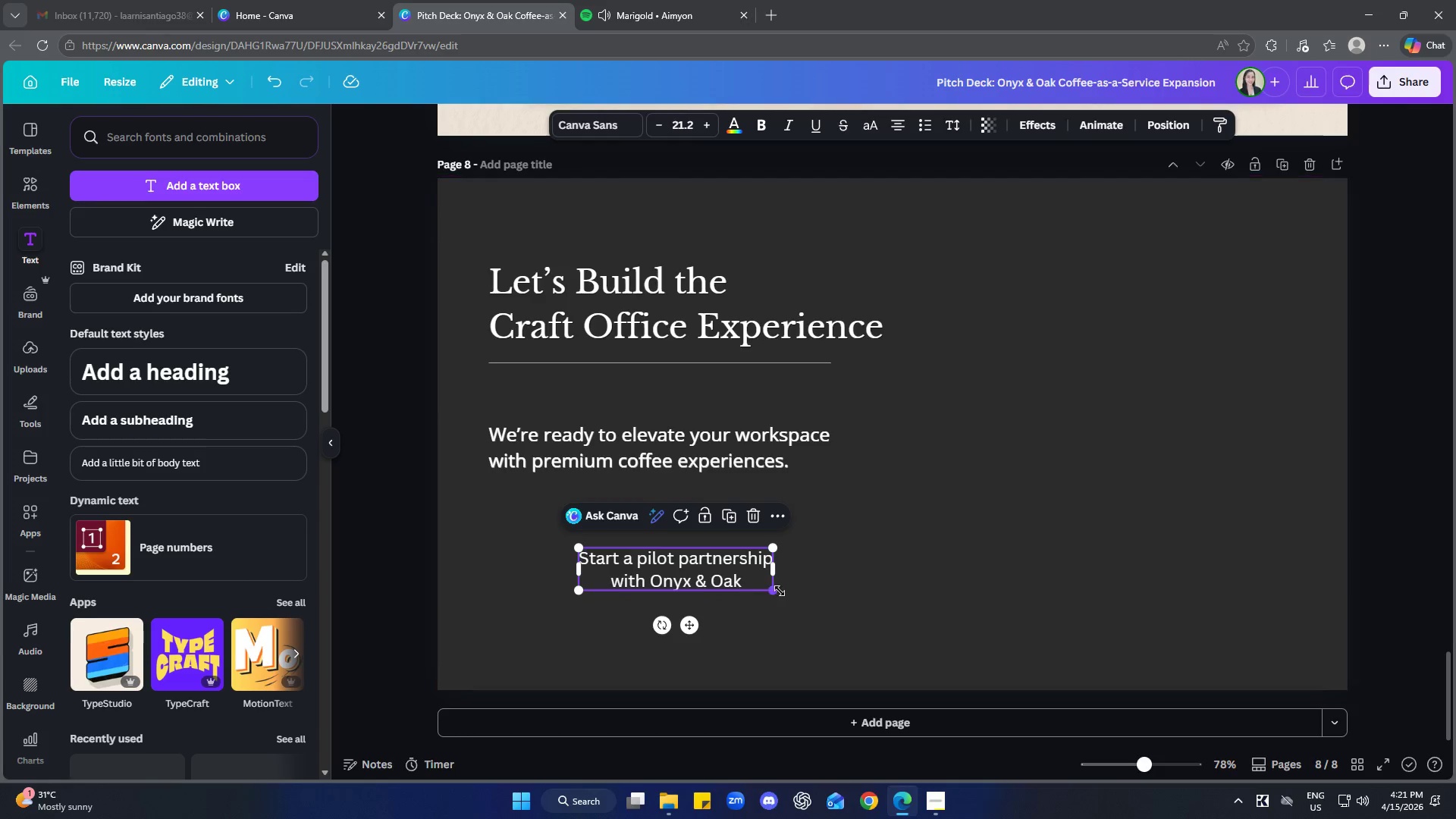 
left_click_drag(start_coordinate=[777, 591], to_coordinate=[767, 583])
 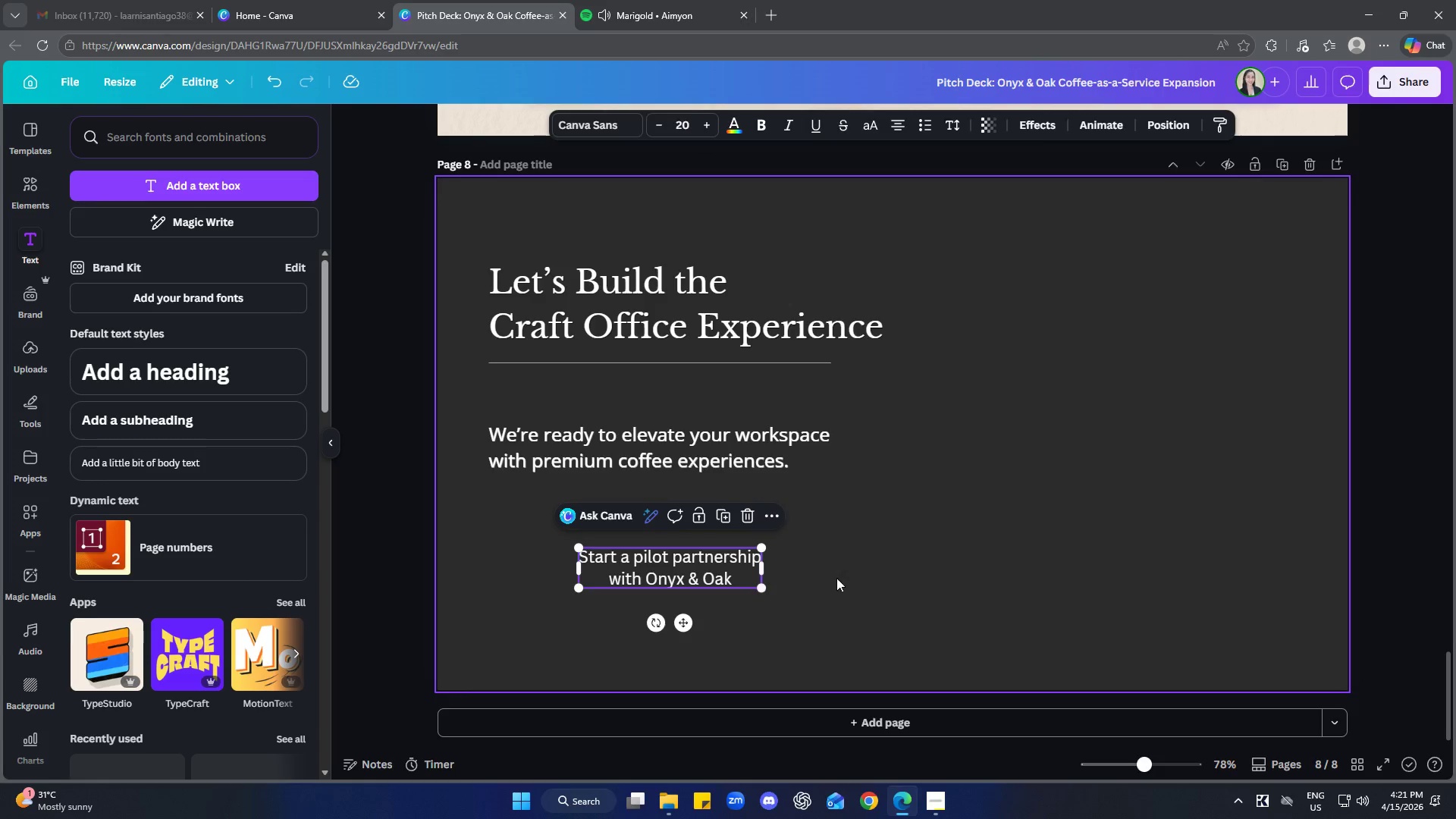 
left_click([836, 578])
 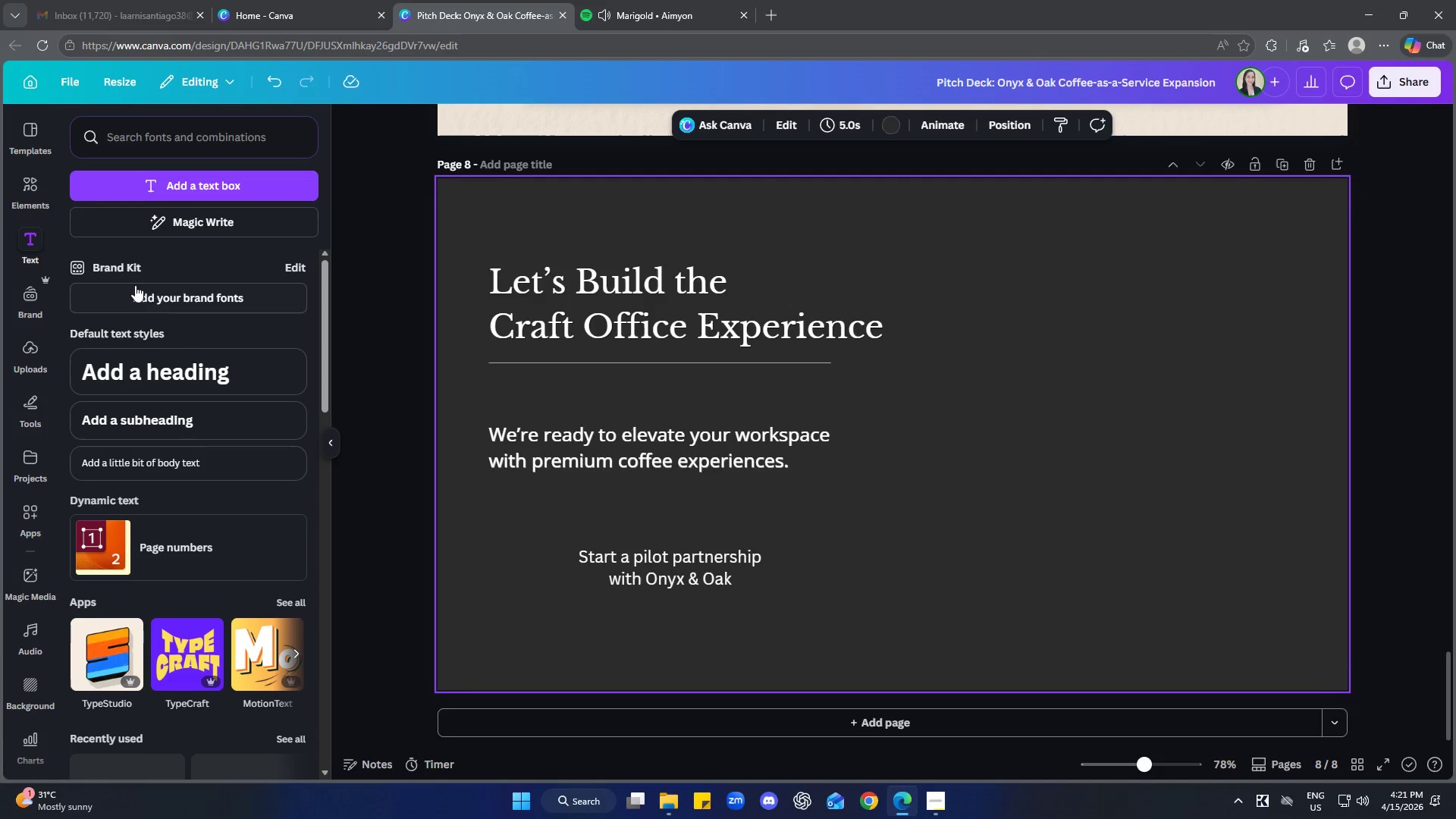 
left_click([24, 187])
 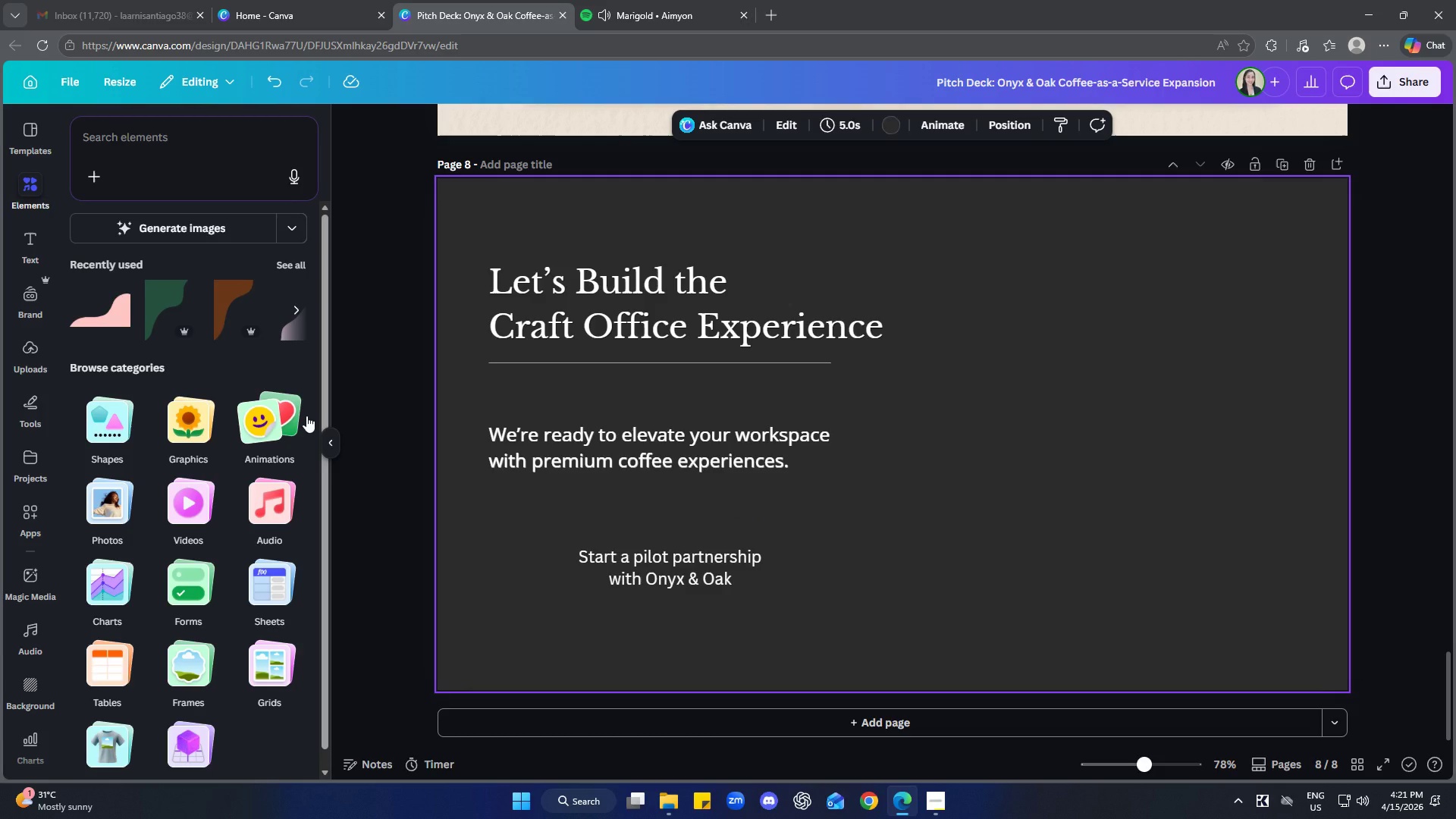 
wait(11.05)
 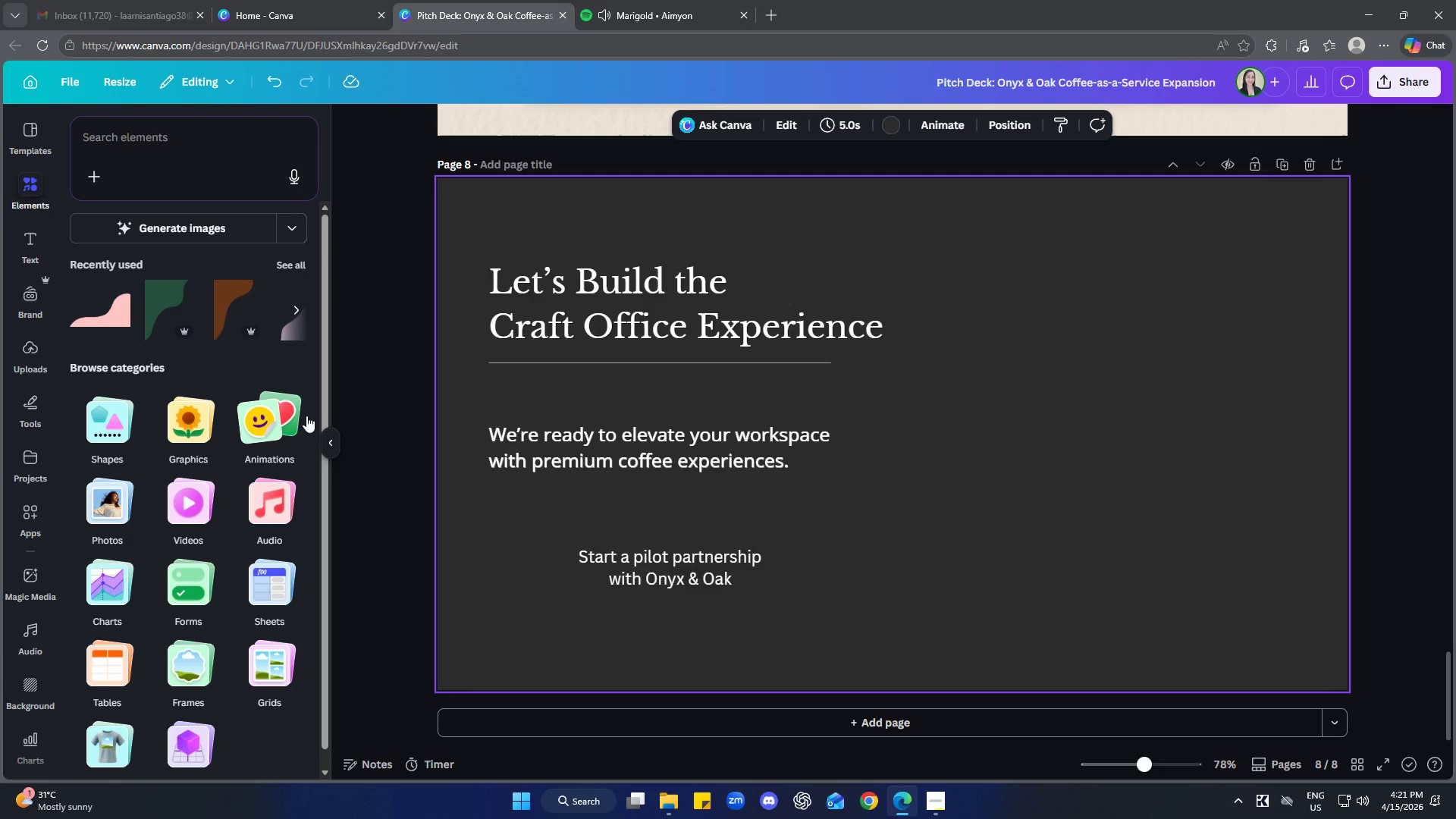 
left_click([188, 126])
 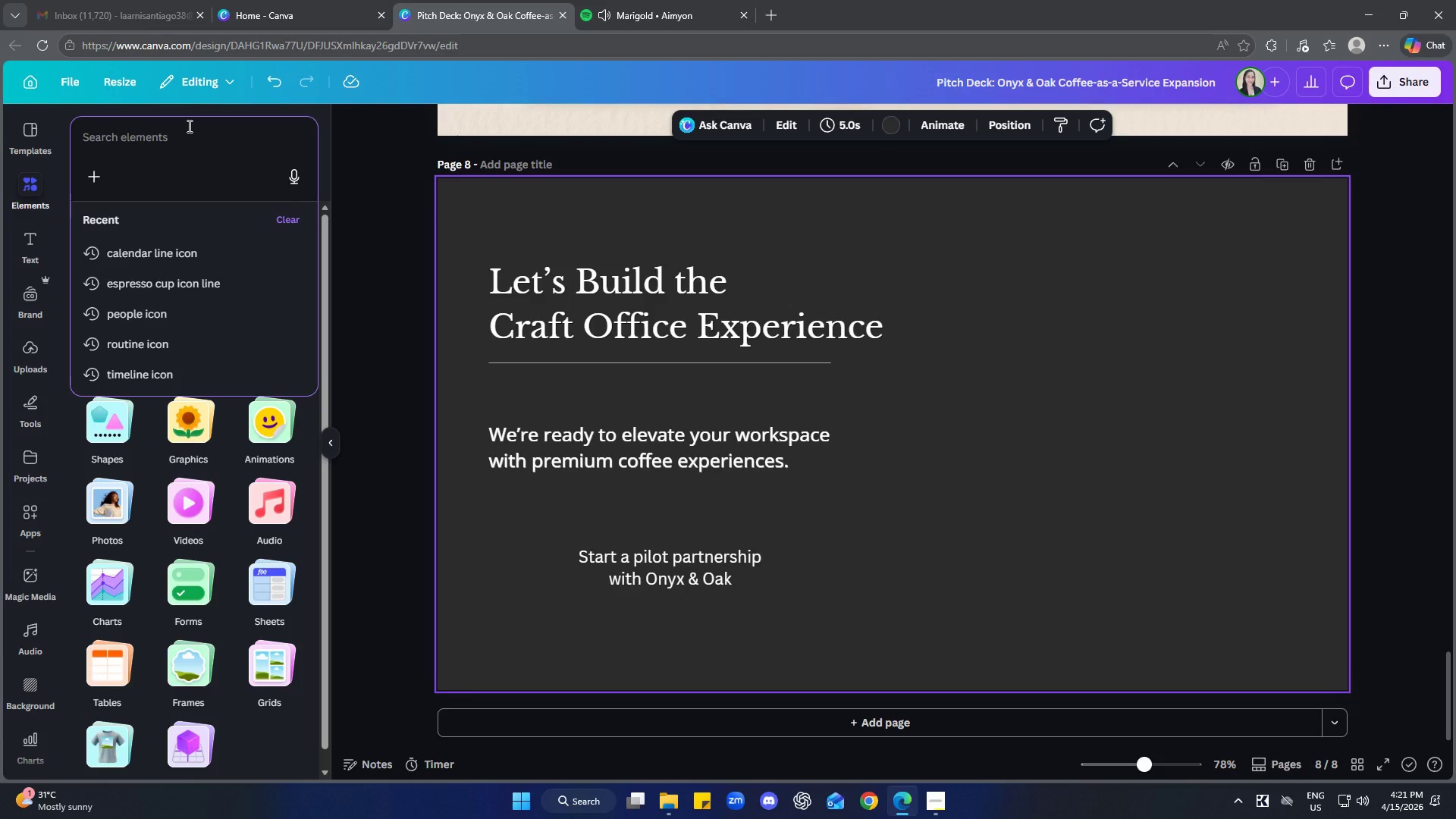 
type(dark brown oerl)
key(Backspace)
key(Backspace)
key(Backspace)
type(verly)
 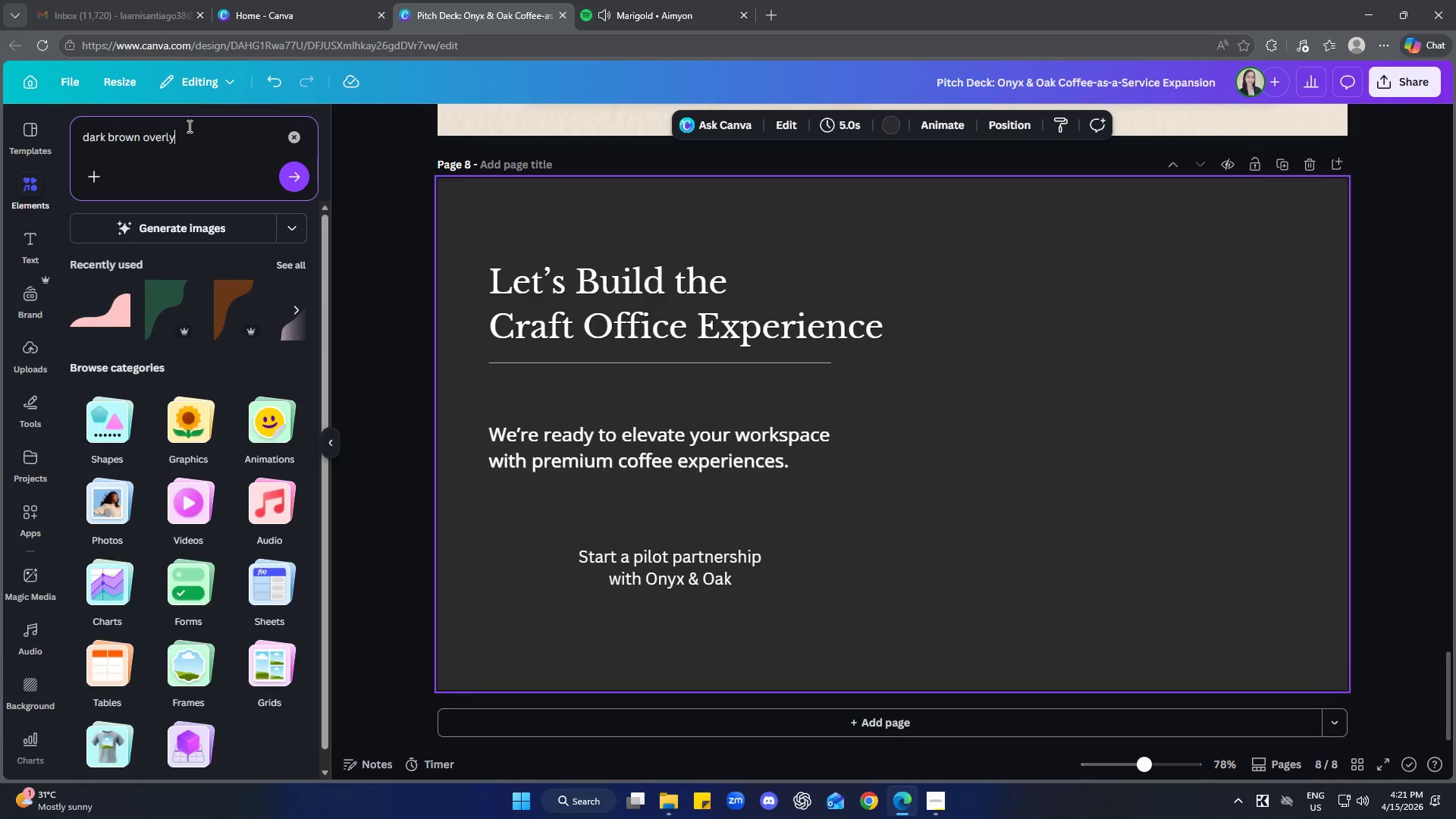 
key(Enter)
 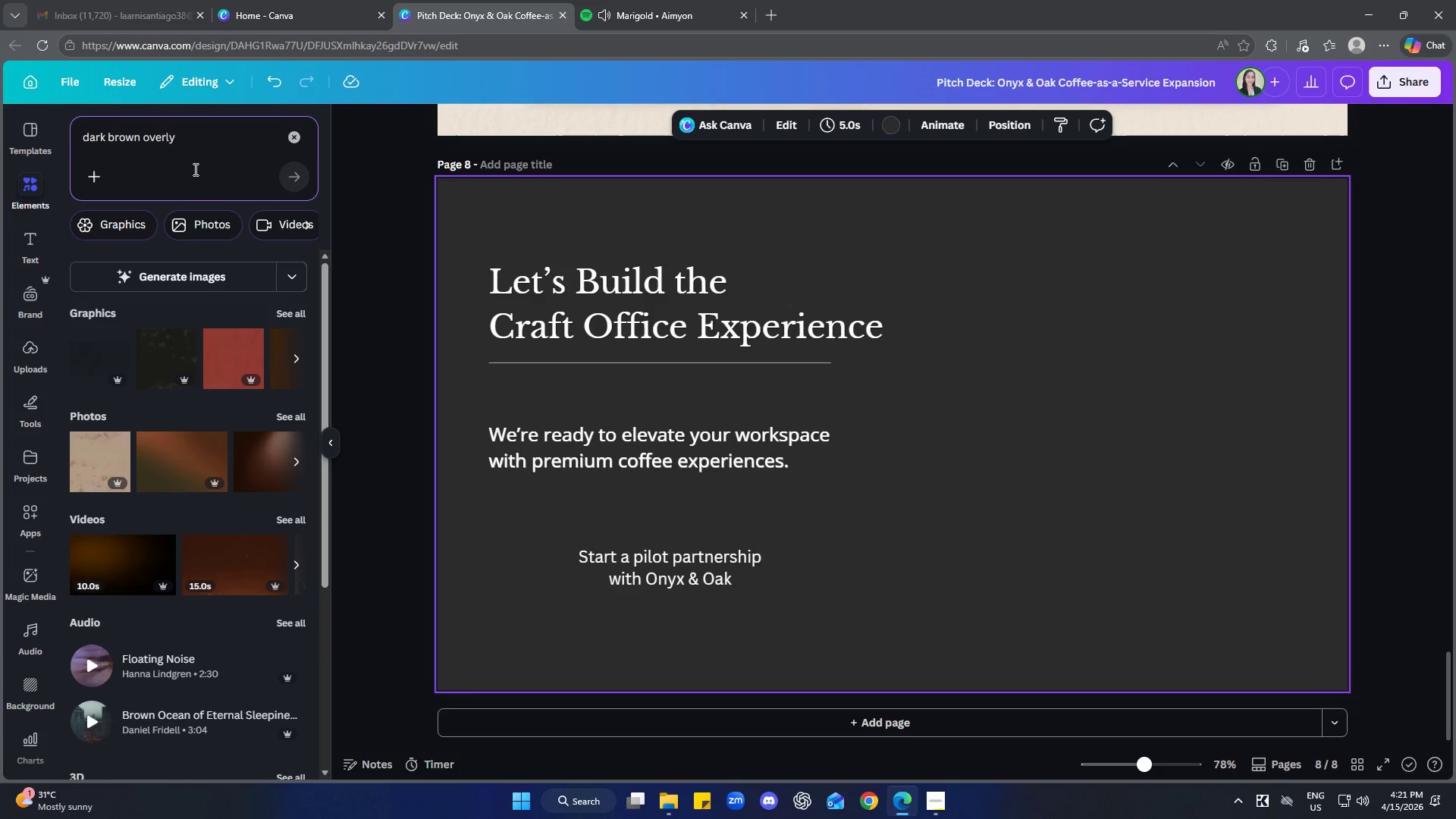 
key(Backspace)
key(Backspace)
key(Backspace)
key(Backspace)
key(Backspace)
key(Backspace)
type(gradine)
key(Backspace)
key(Backspace)
type(ent)
 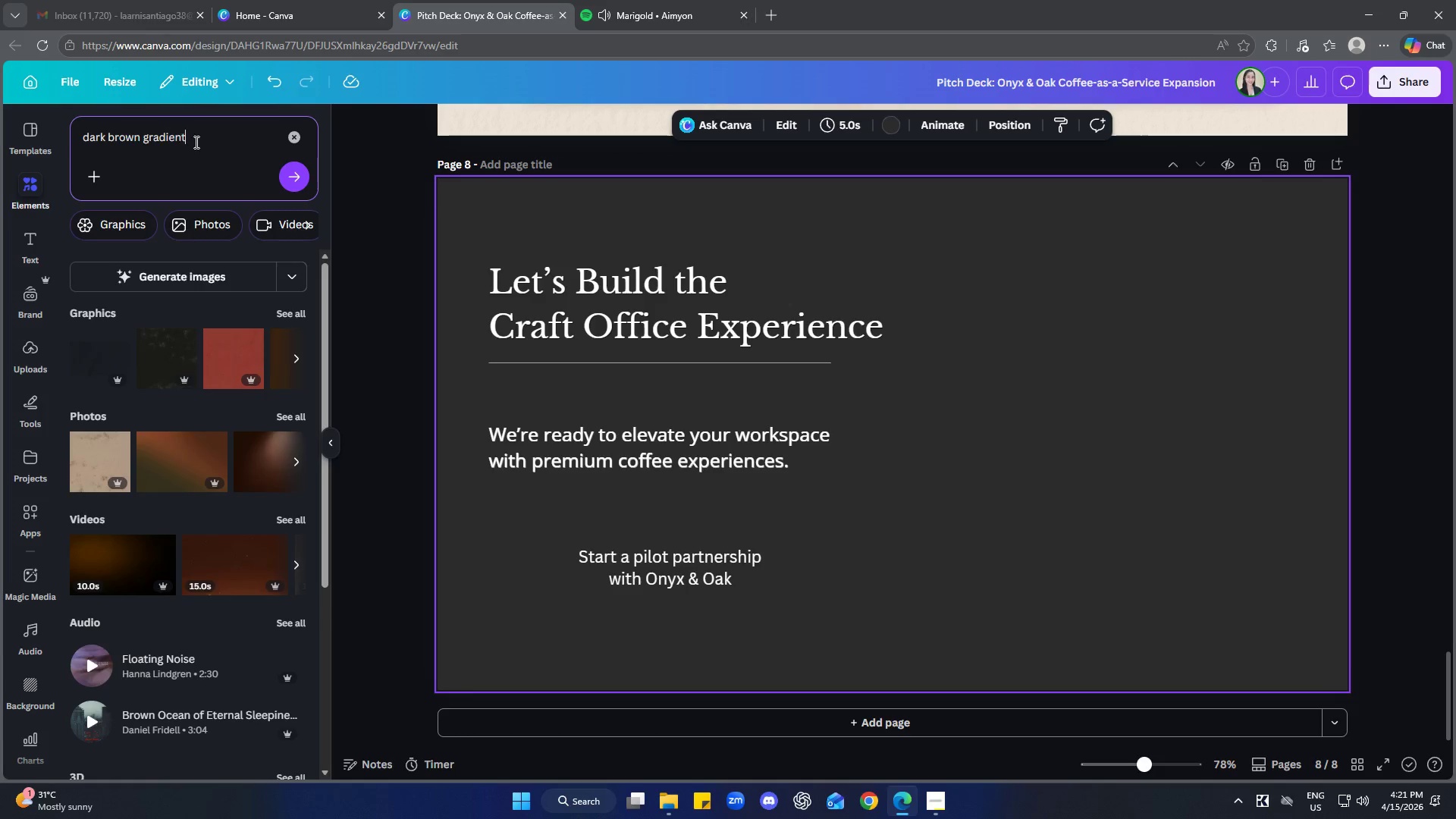 
key(Enter)
 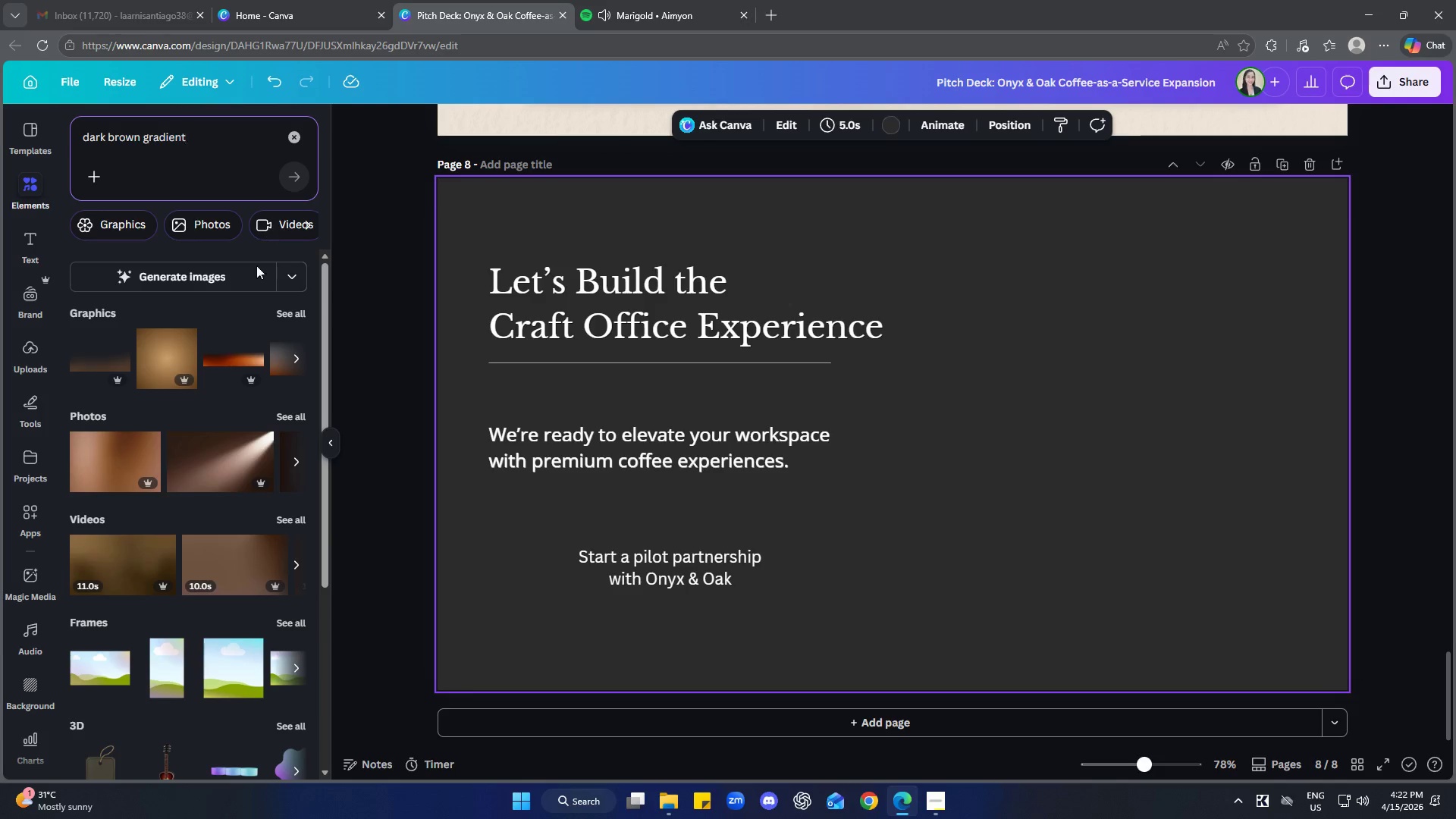 
left_click([281, 312])
 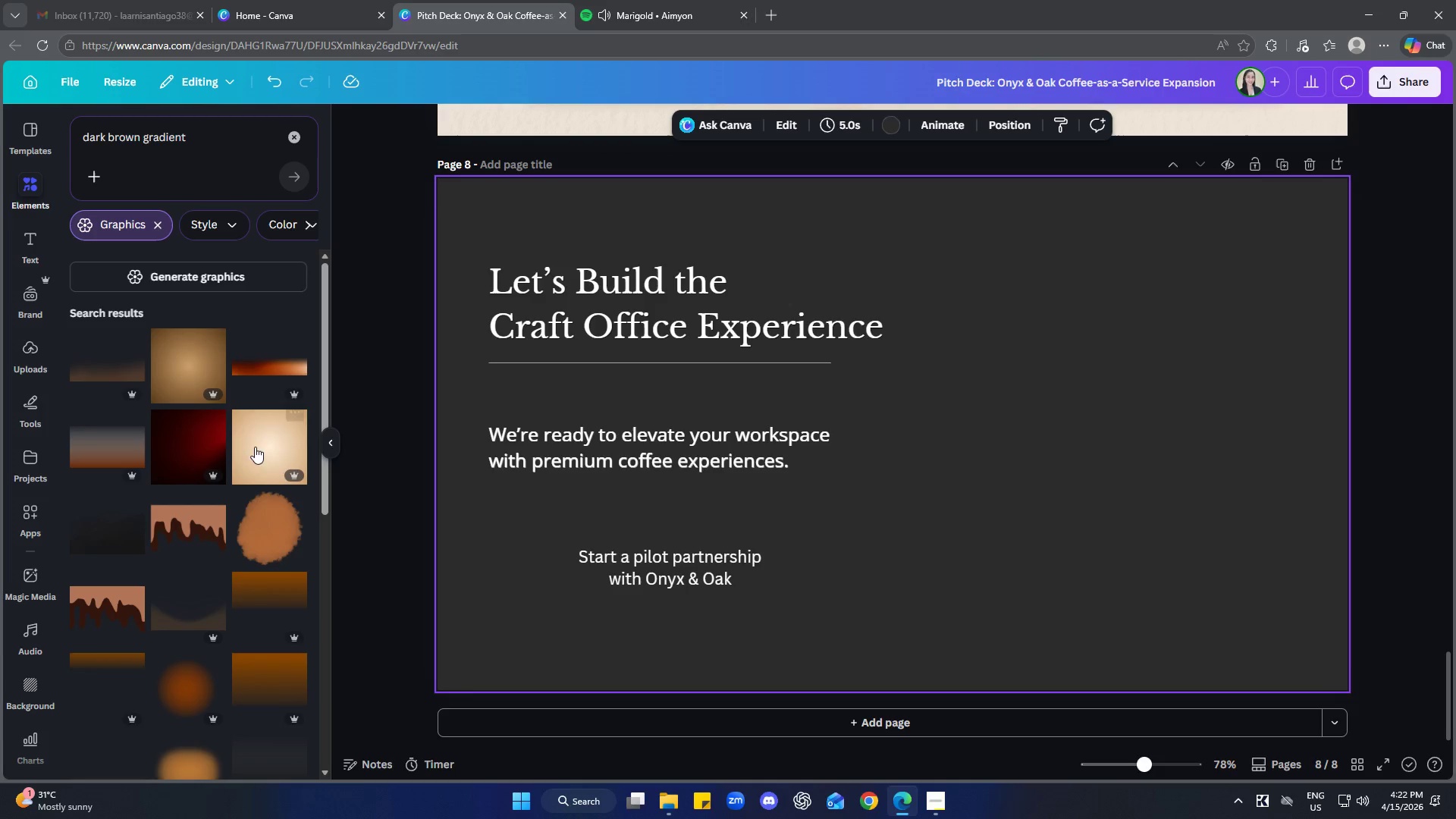 
left_click([109, 374])
 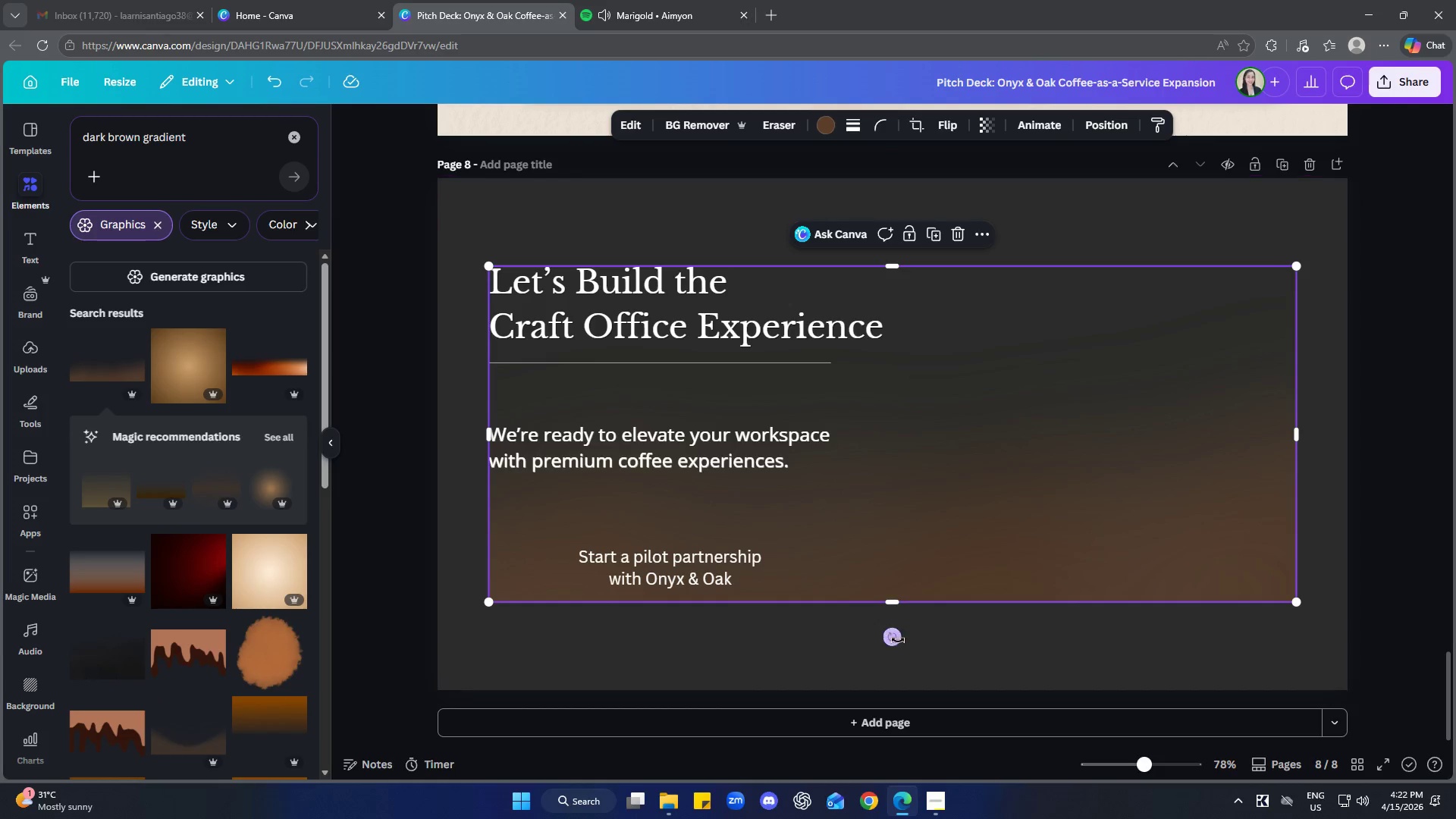 
left_click_drag(start_coordinate=[895, 642], to_coordinate=[894, 545])
 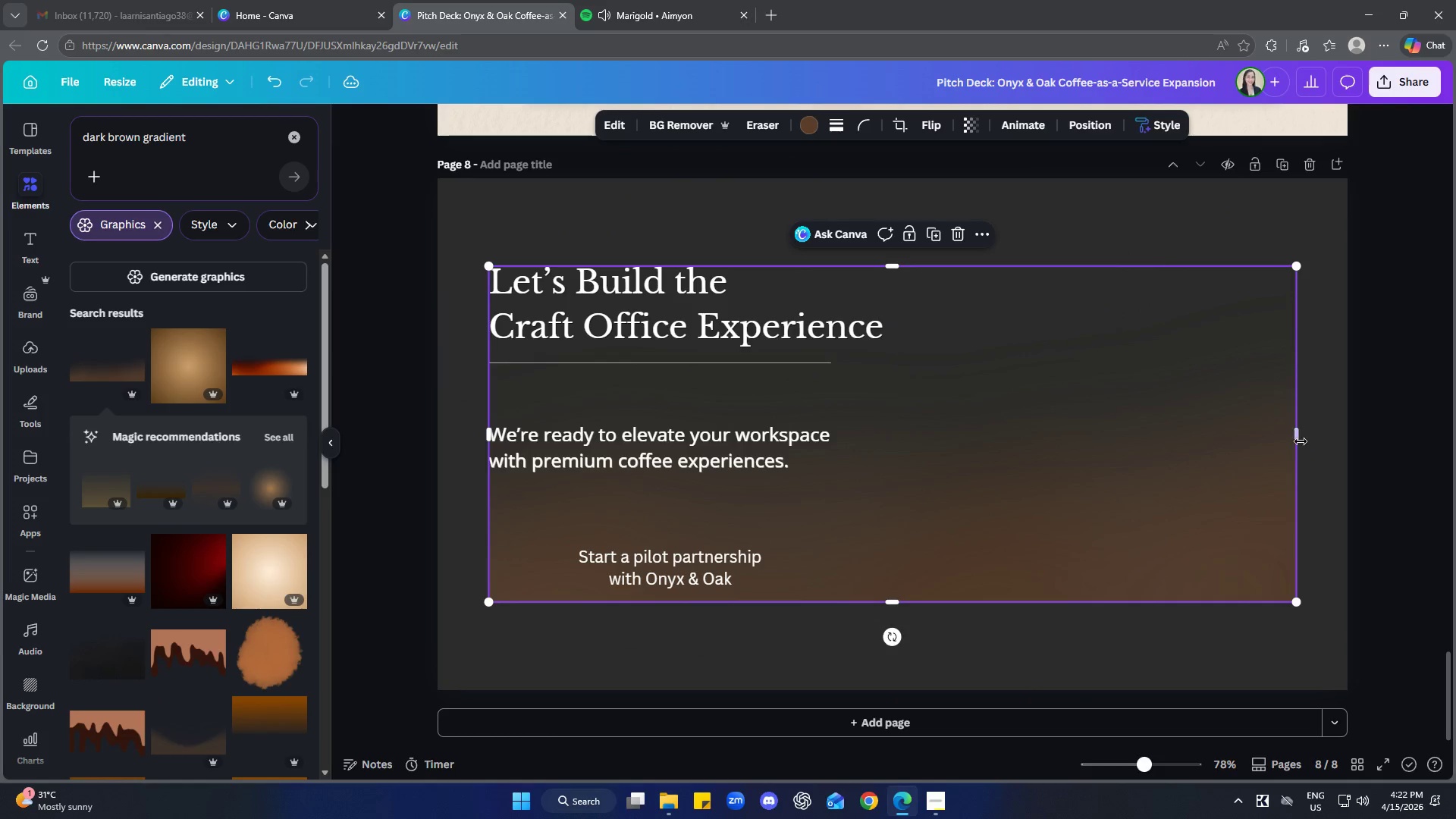 
left_click_drag(start_coordinate=[1301, 438], to_coordinate=[911, 441])
 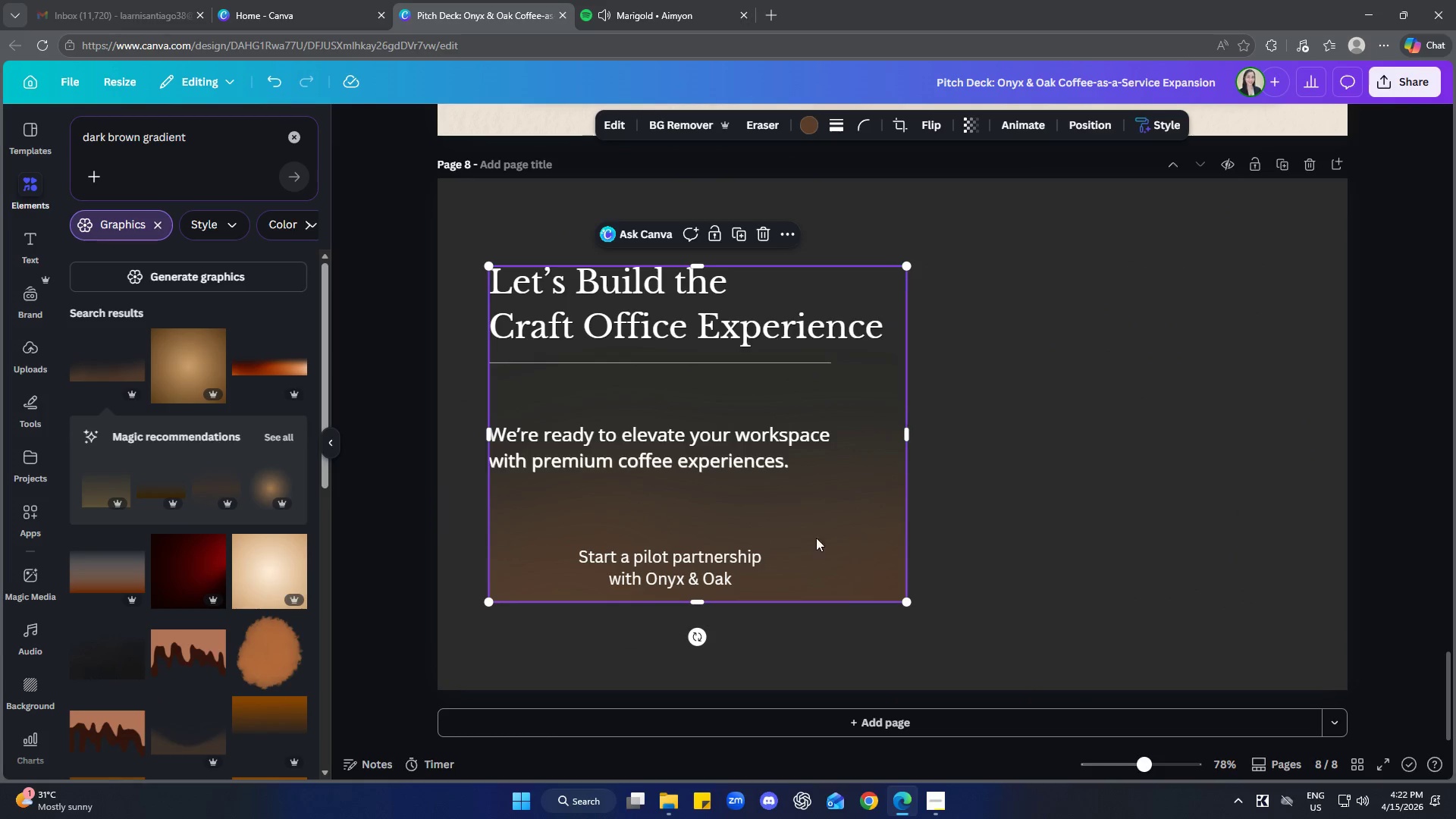 
left_click_drag(start_coordinate=[805, 526], to_coordinate=[781, 497])
 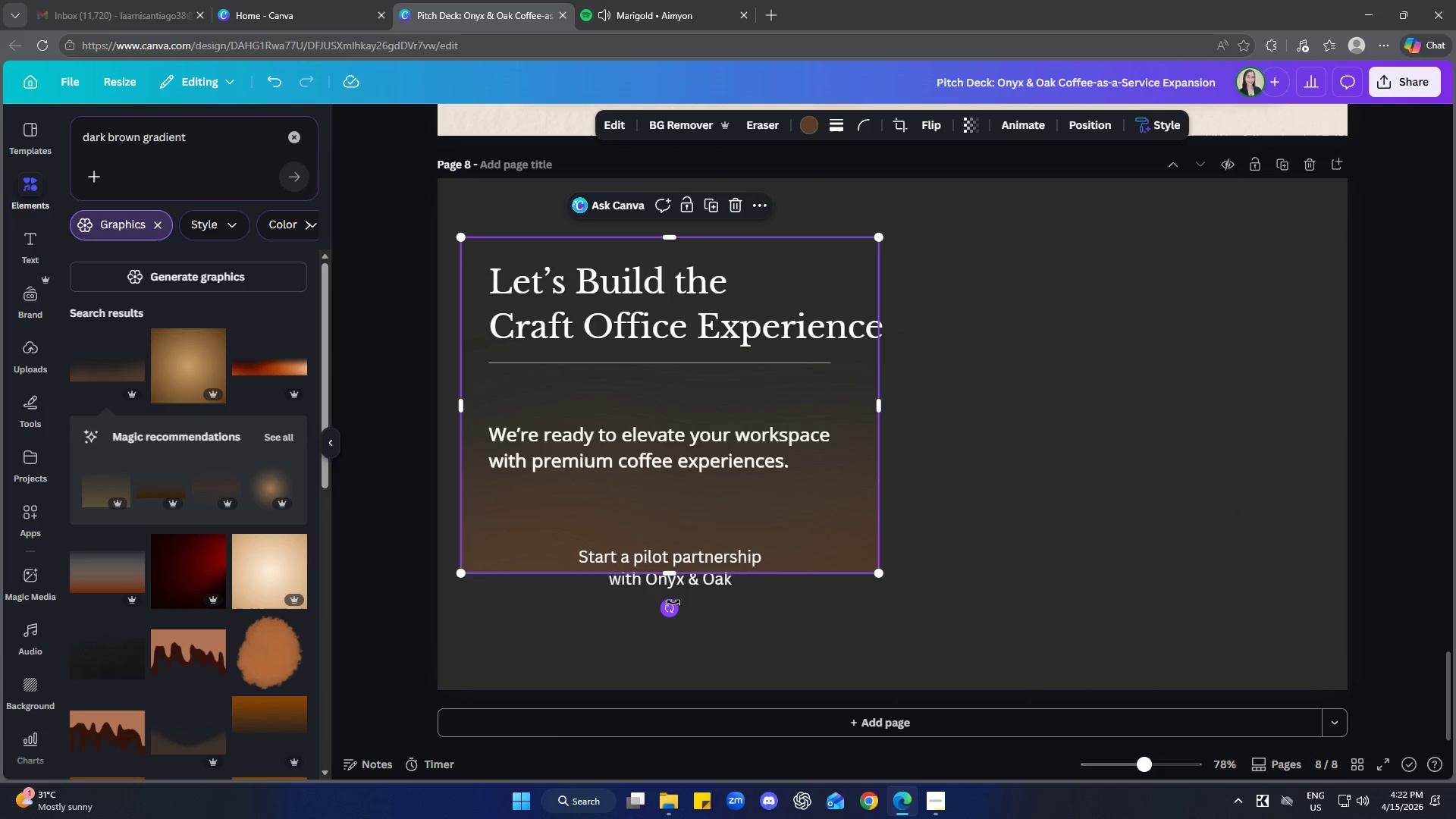 
left_click_drag(start_coordinate=[670, 604], to_coordinate=[458, 403])
 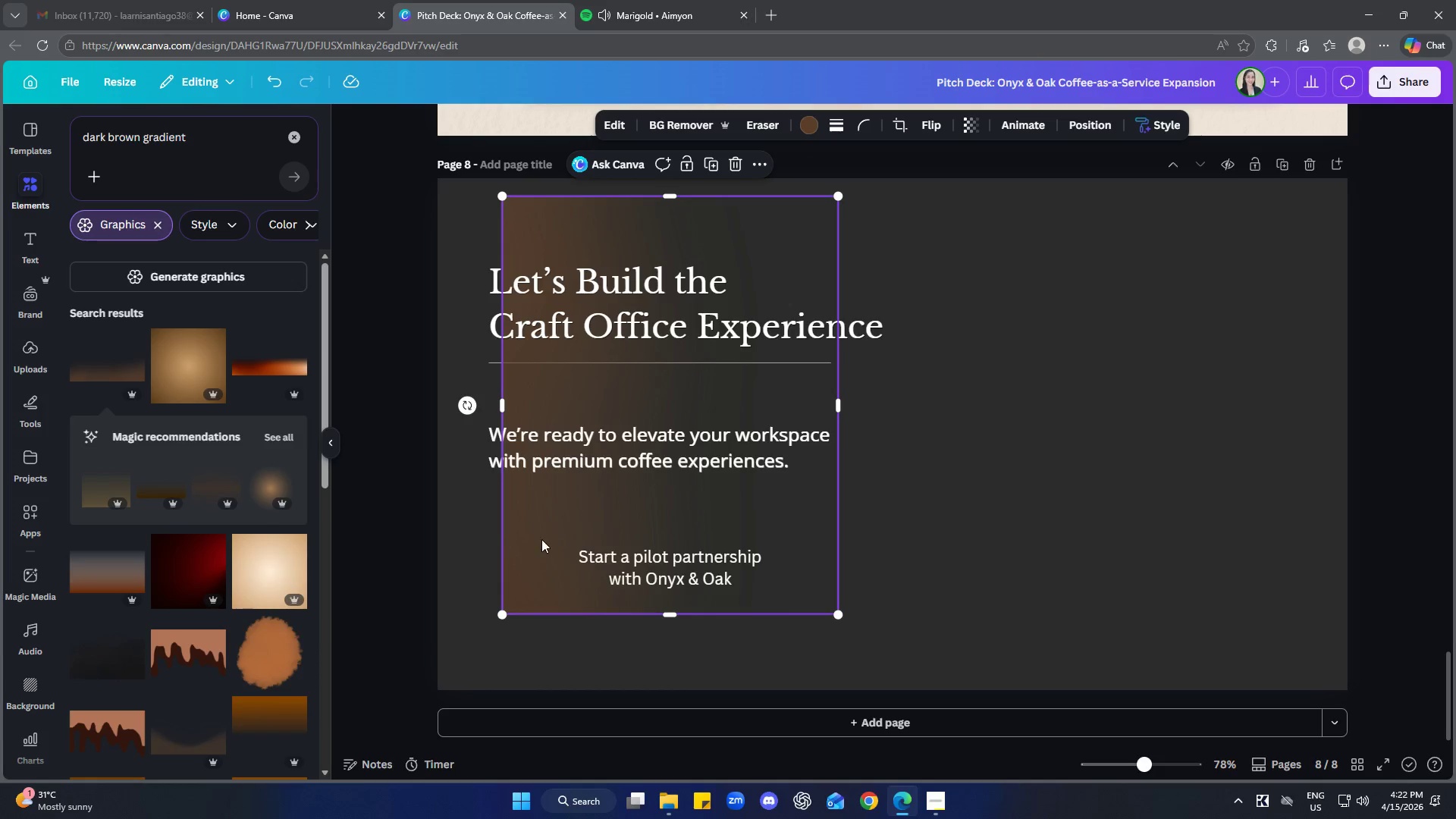 
left_click_drag(start_coordinate=[543, 538], to_coordinate=[481, 522])
 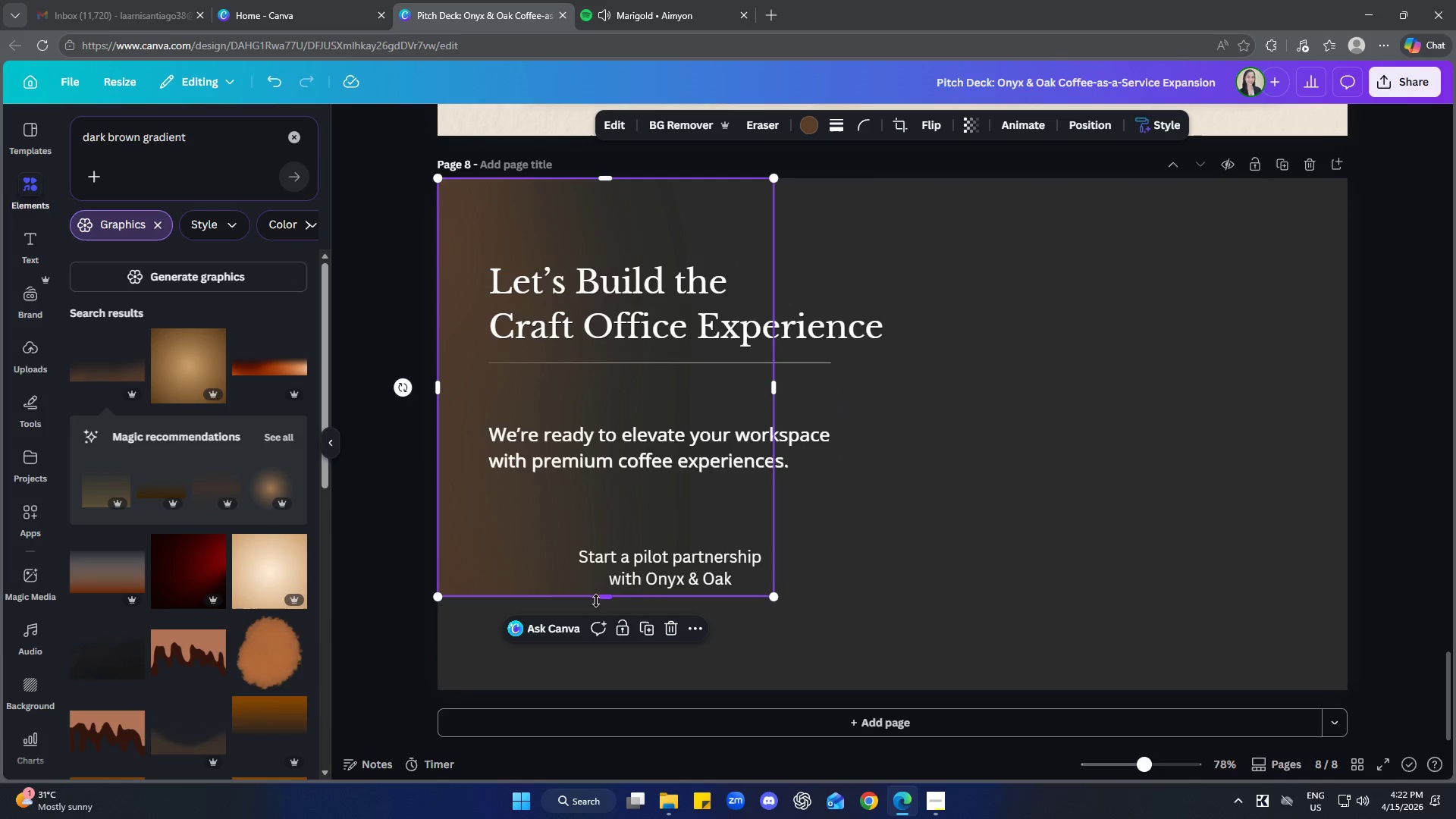 
left_click_drag(start_coordinate=[605, 596], to_coordinate=[609, 687])
 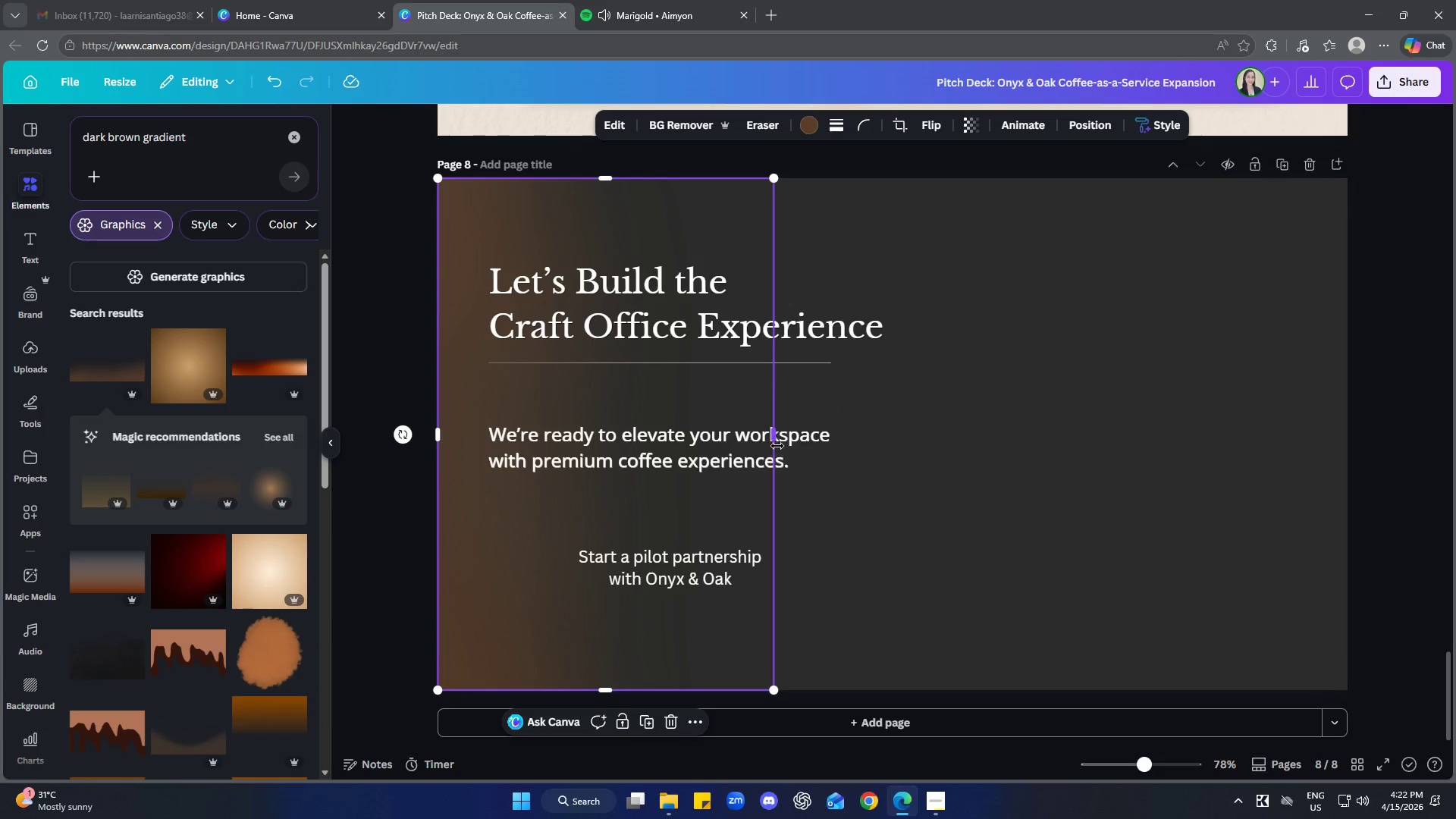 
left_click_drag(start_coordinate=[780, 436], to_coordinate=[1351, 467])
 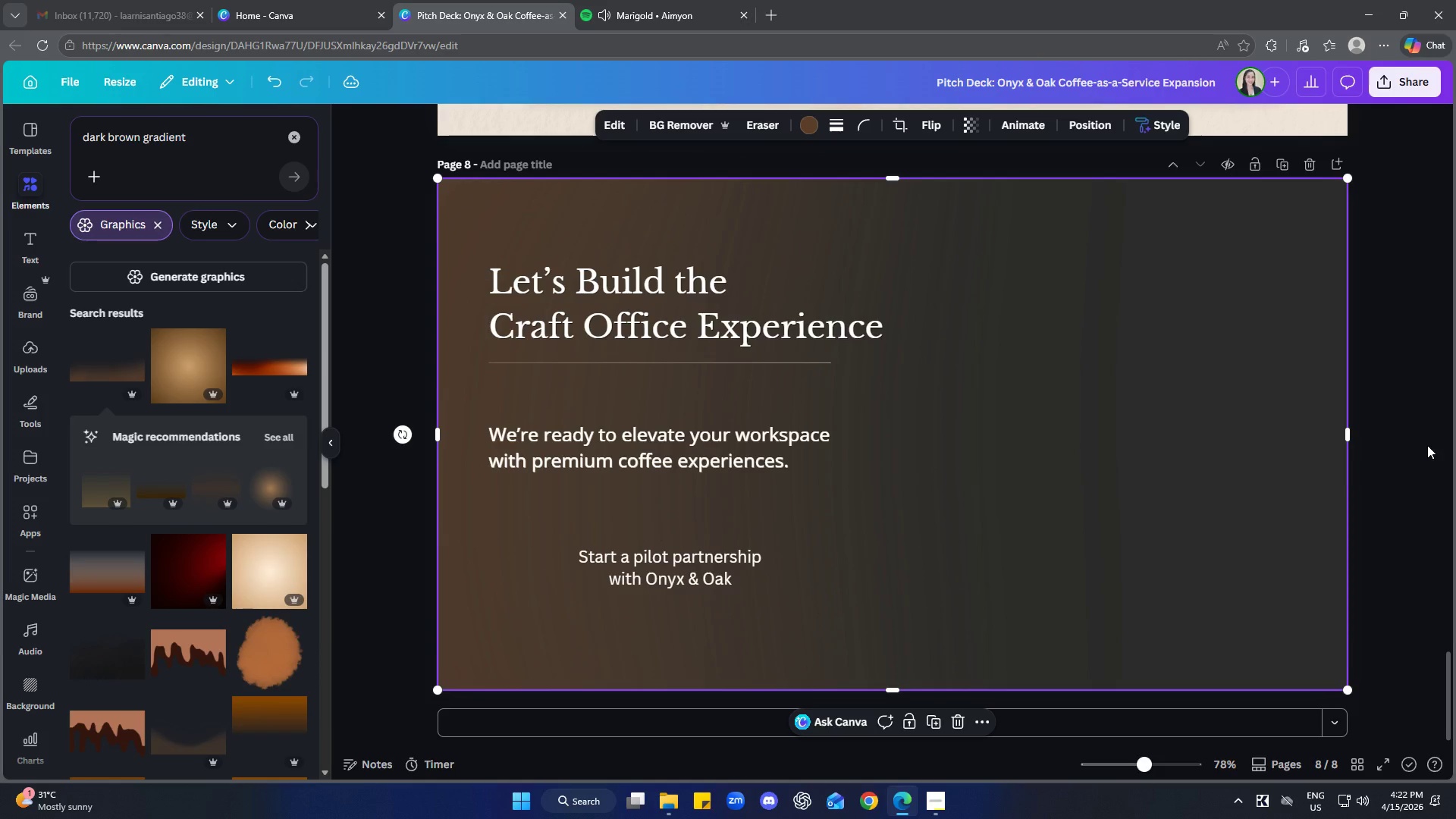 
left_click([1430, 441])
 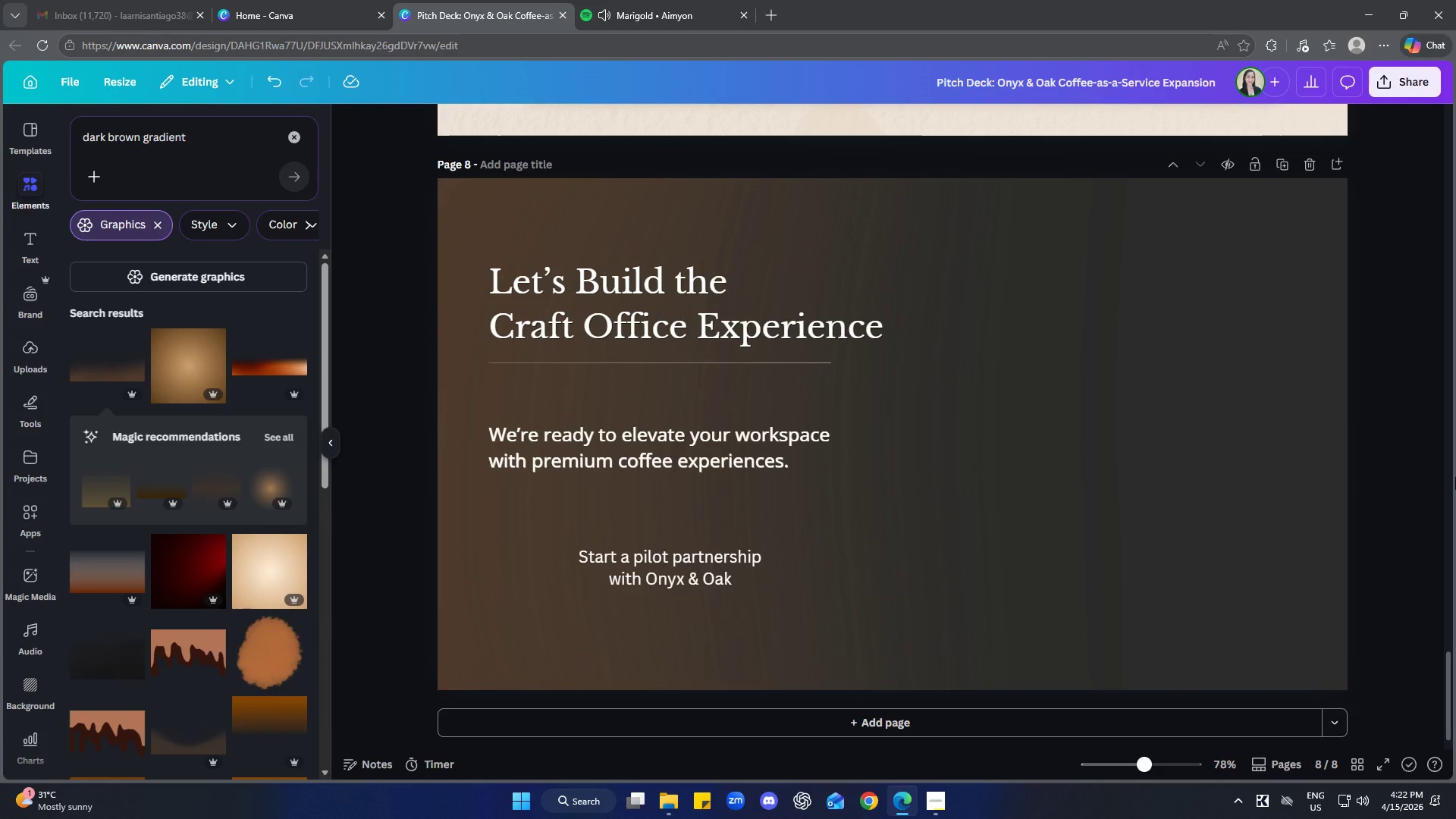 
left_click([554, 635])
 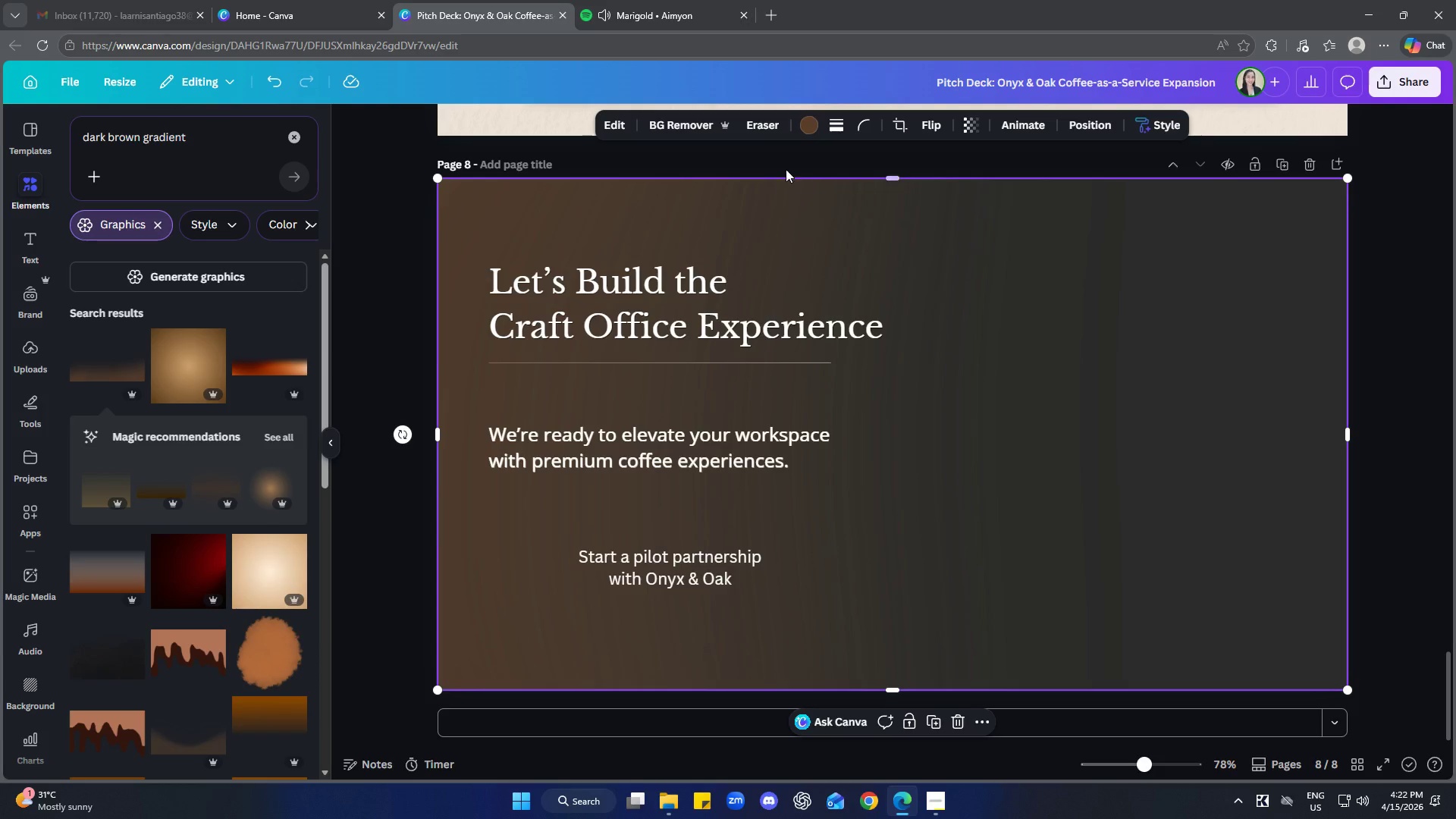 
left_click([815, 130])
 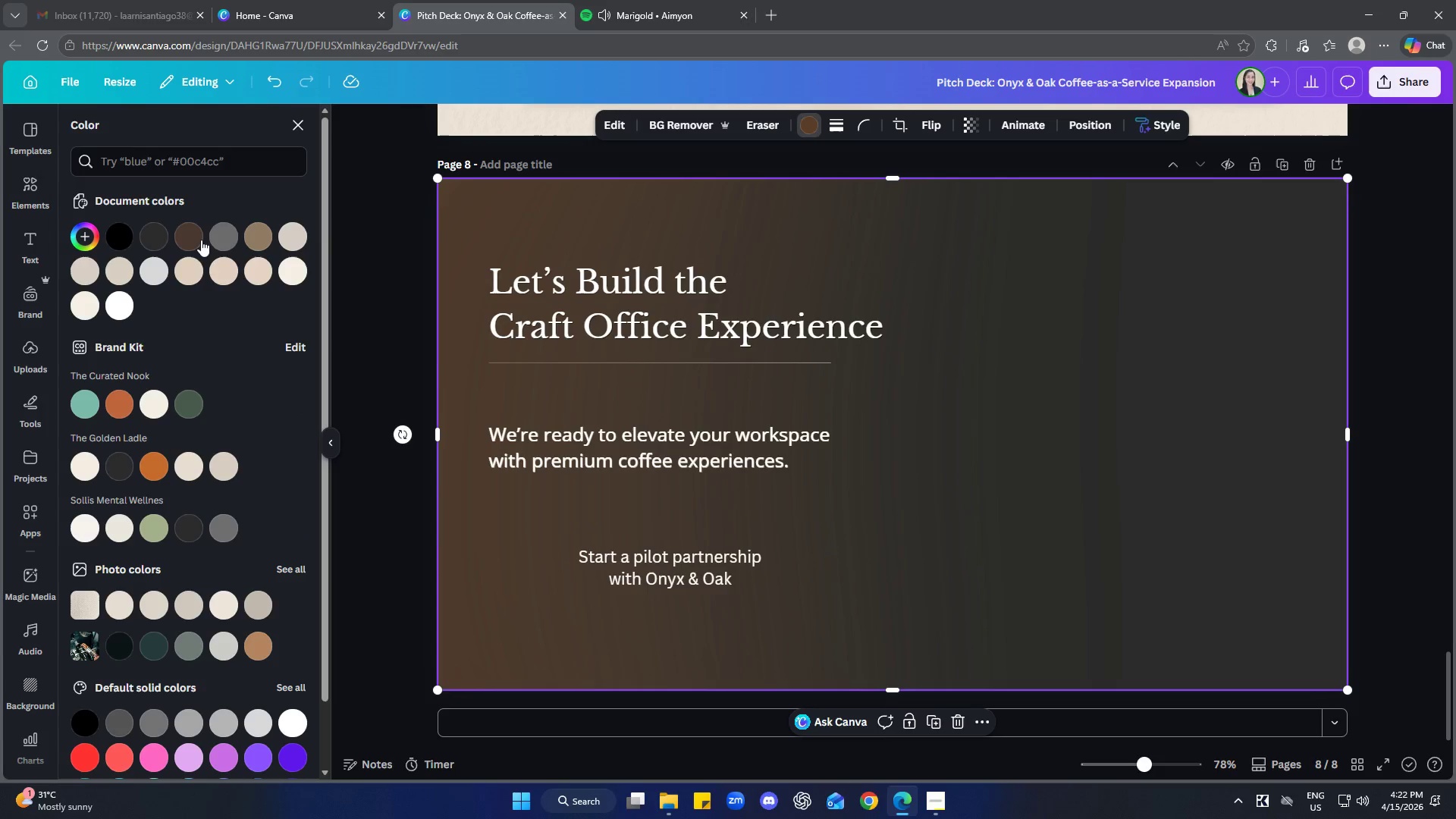 
left_click([195, 239])
 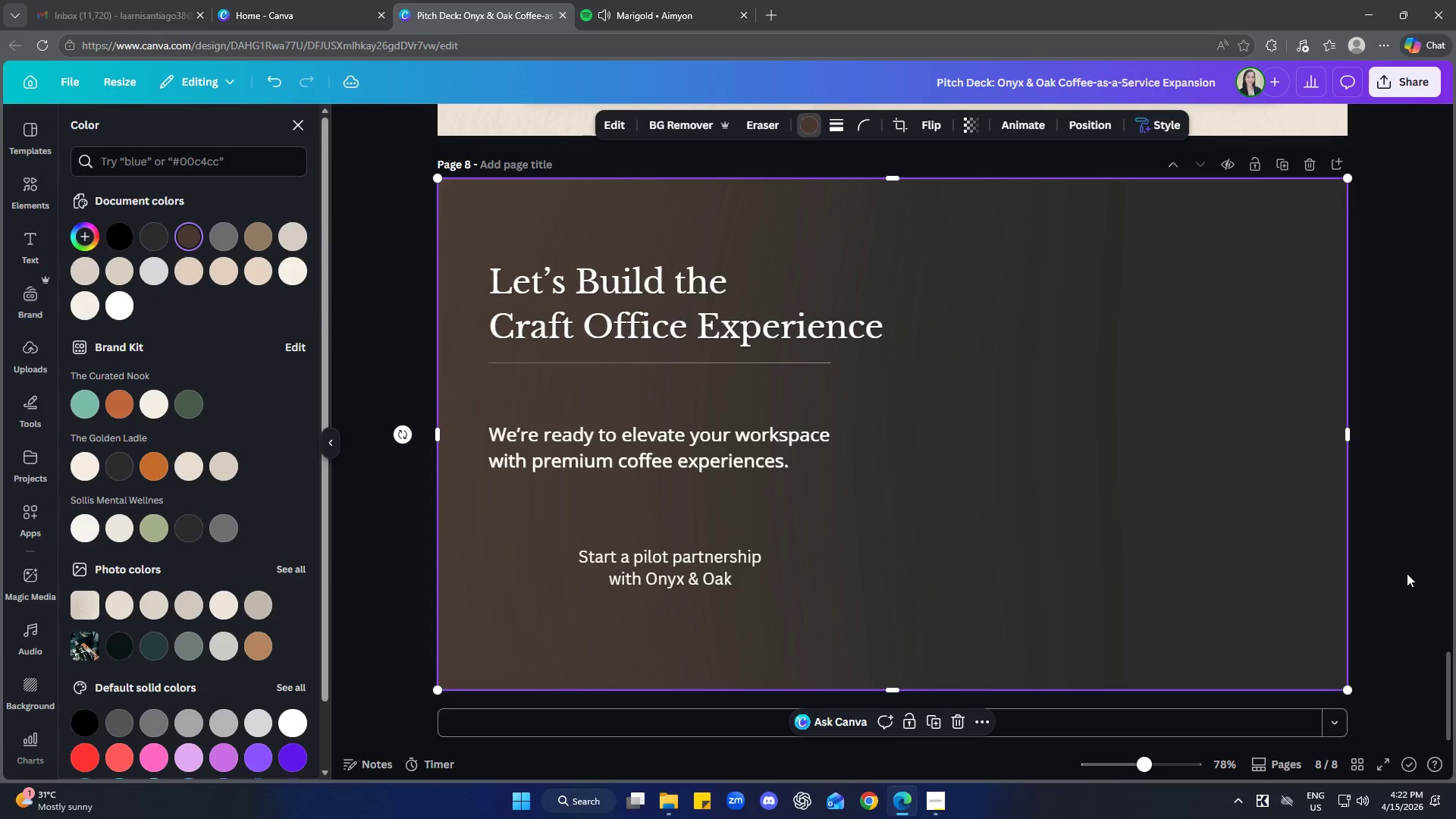 
double_click([1417, 494])
 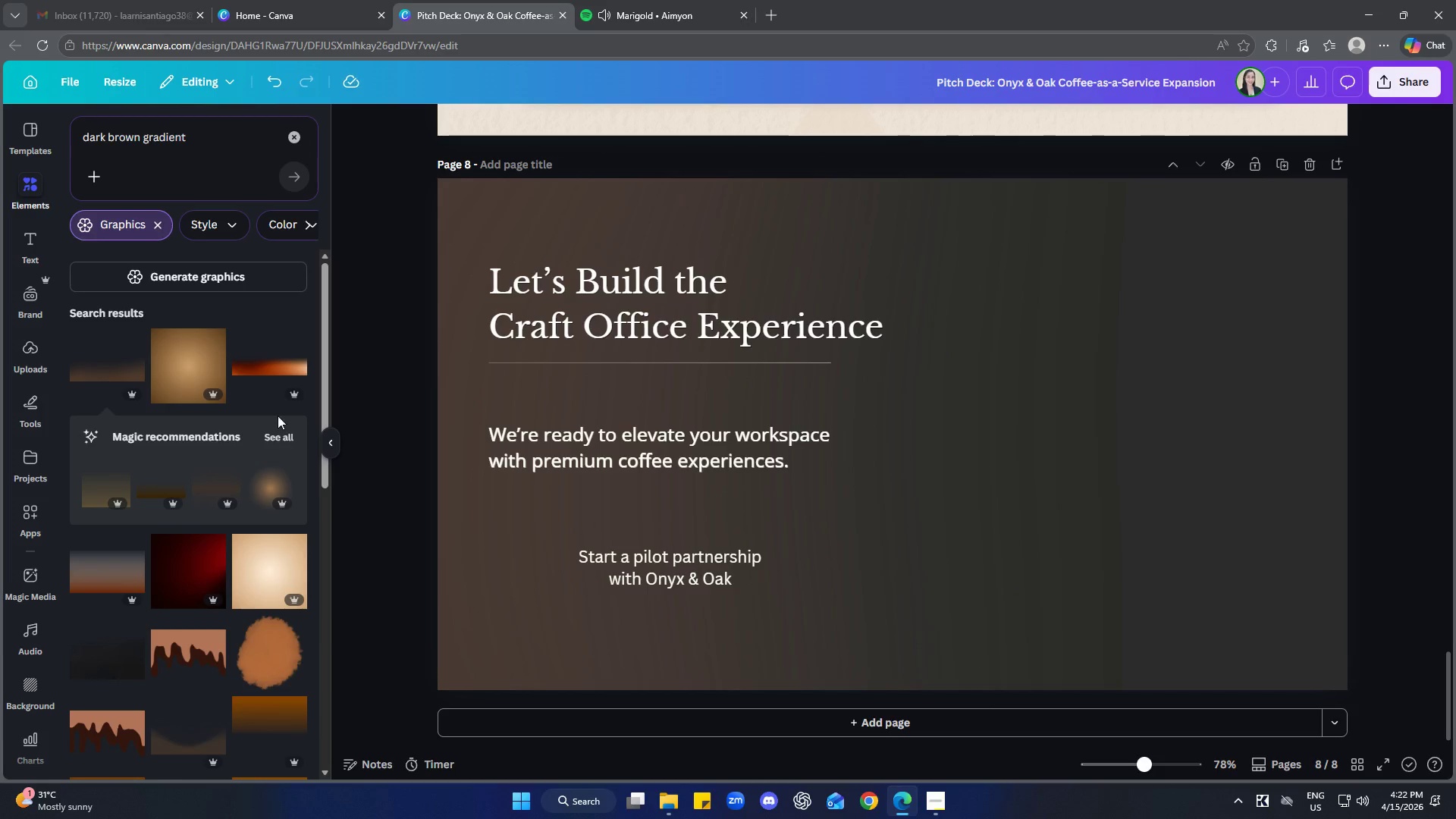 
left_click([148, 486])
 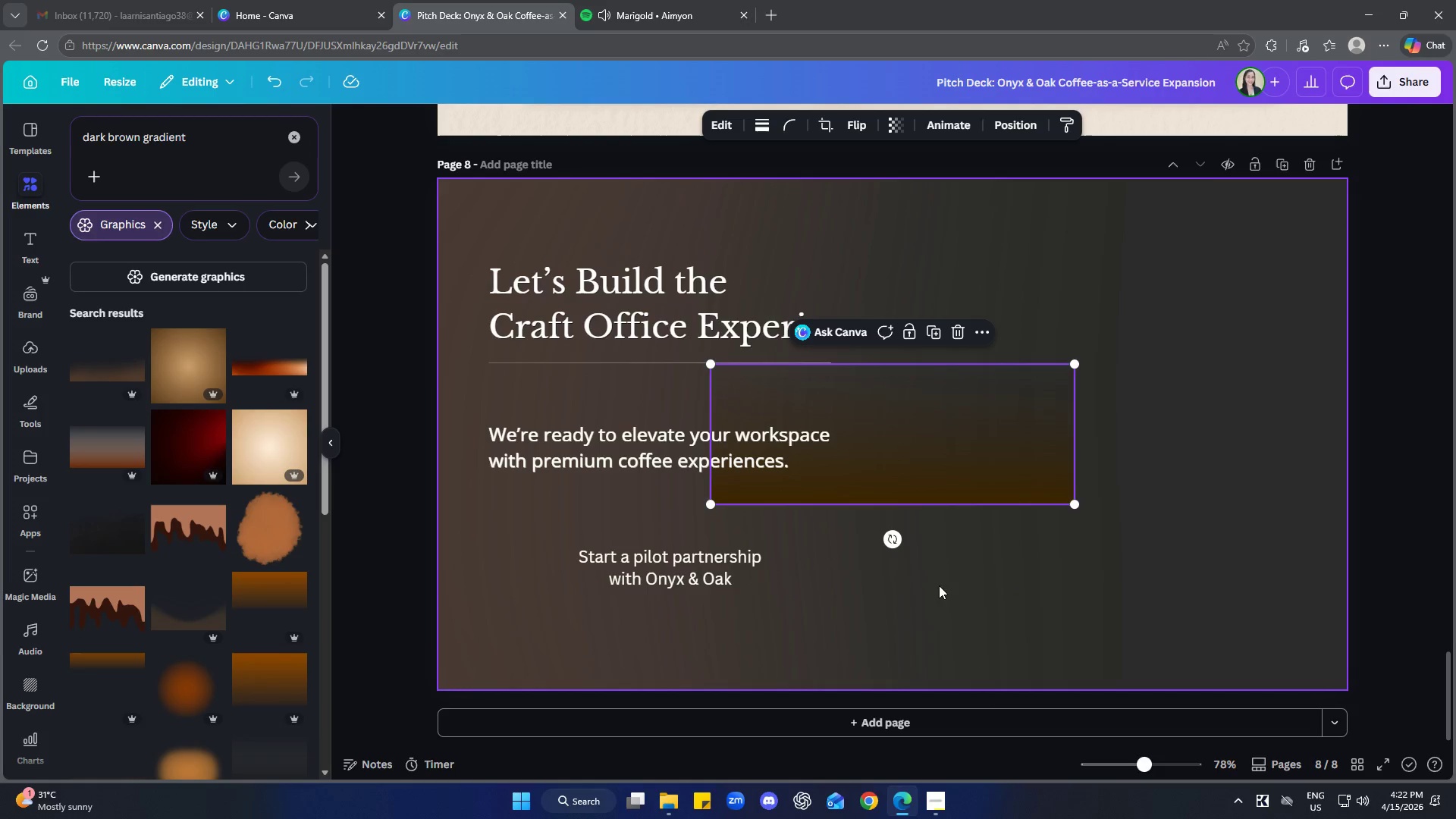 
left_click([841, 648])
 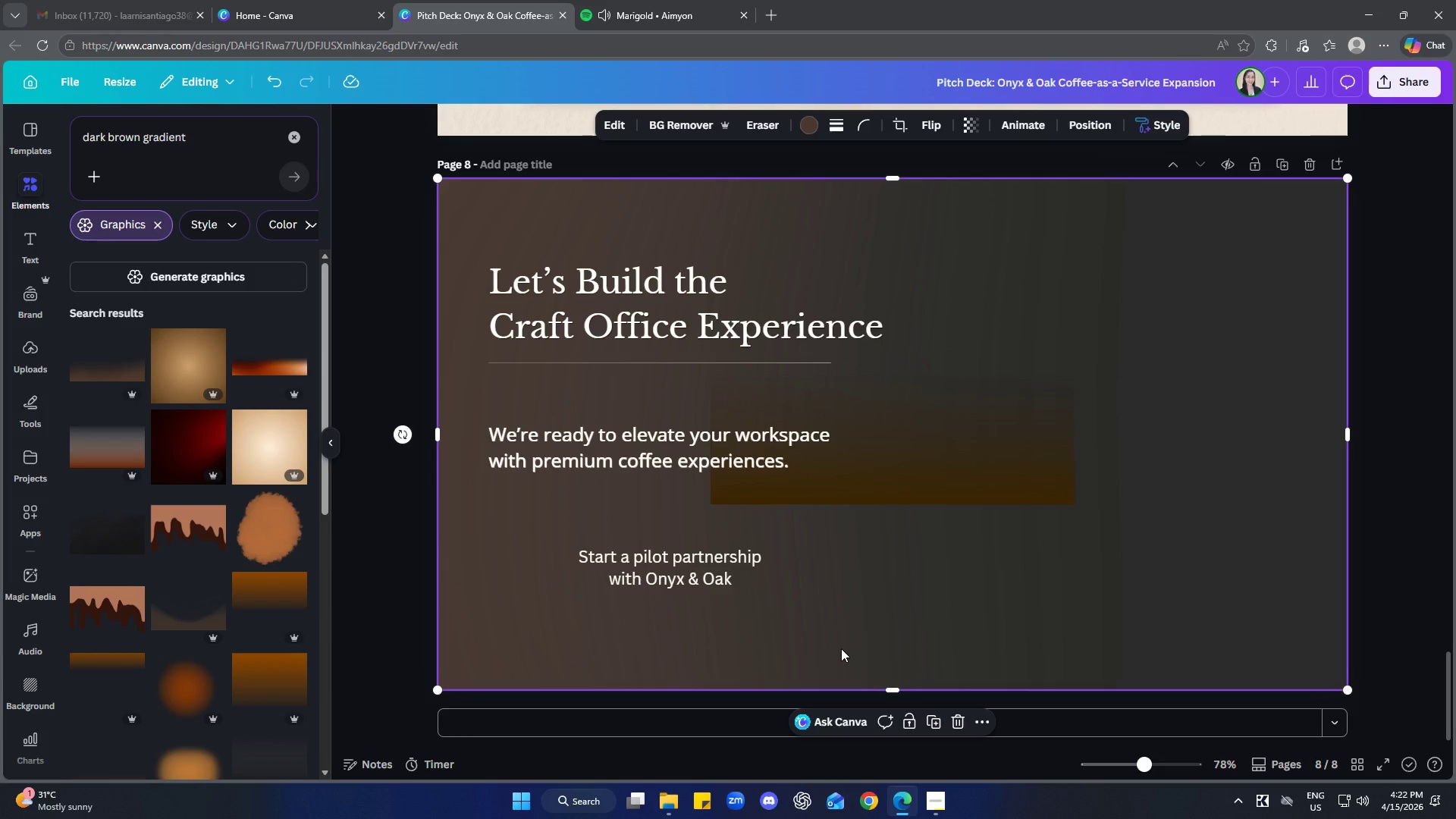 
key(Delete)
 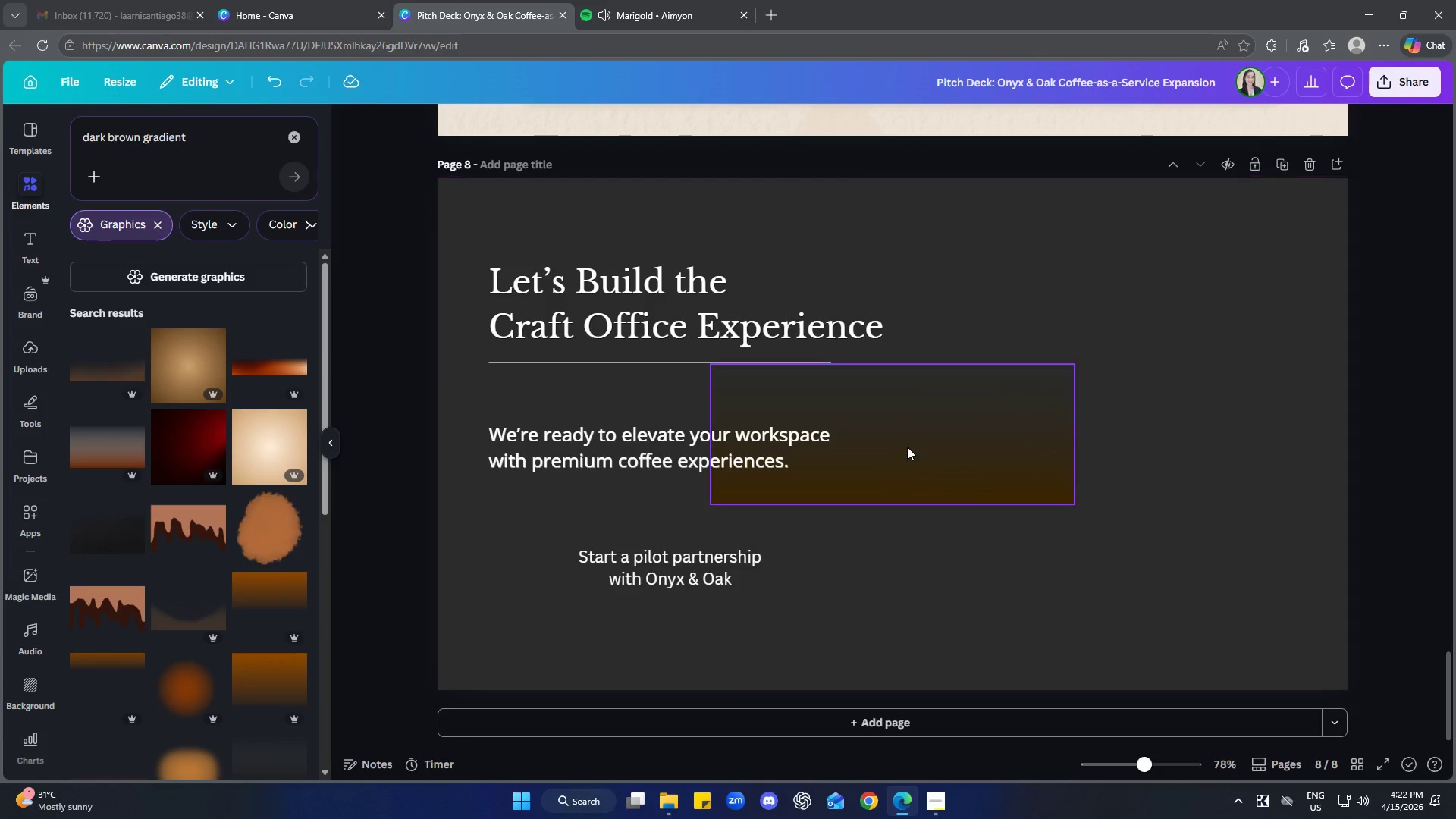 
left_click_drag(start_coordinate=[954, 484], to_coordinate=[779, 395])
 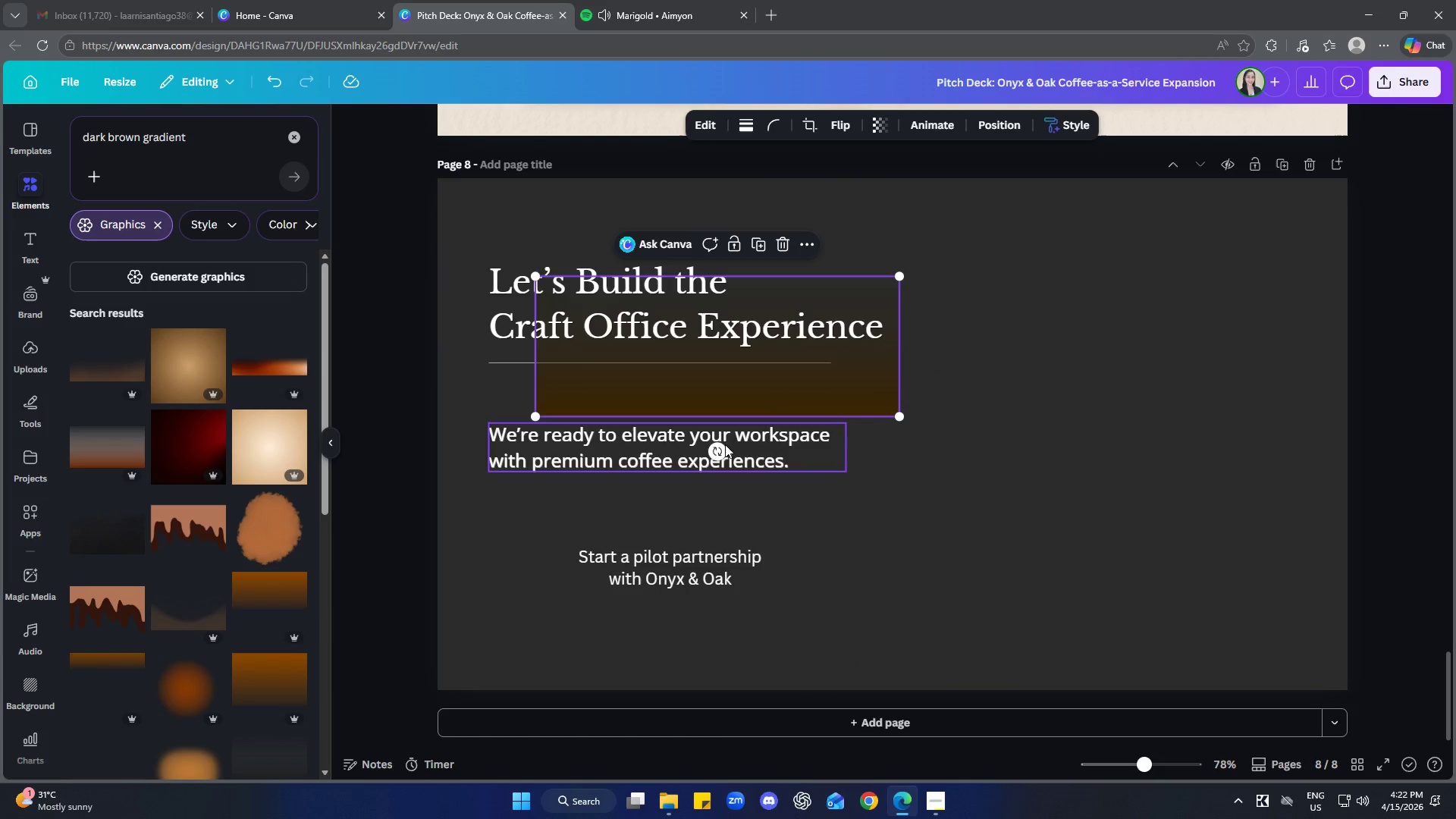 
left_click_drag(start_coordinate=[722, 450], to_coordinate=[591, 352])
 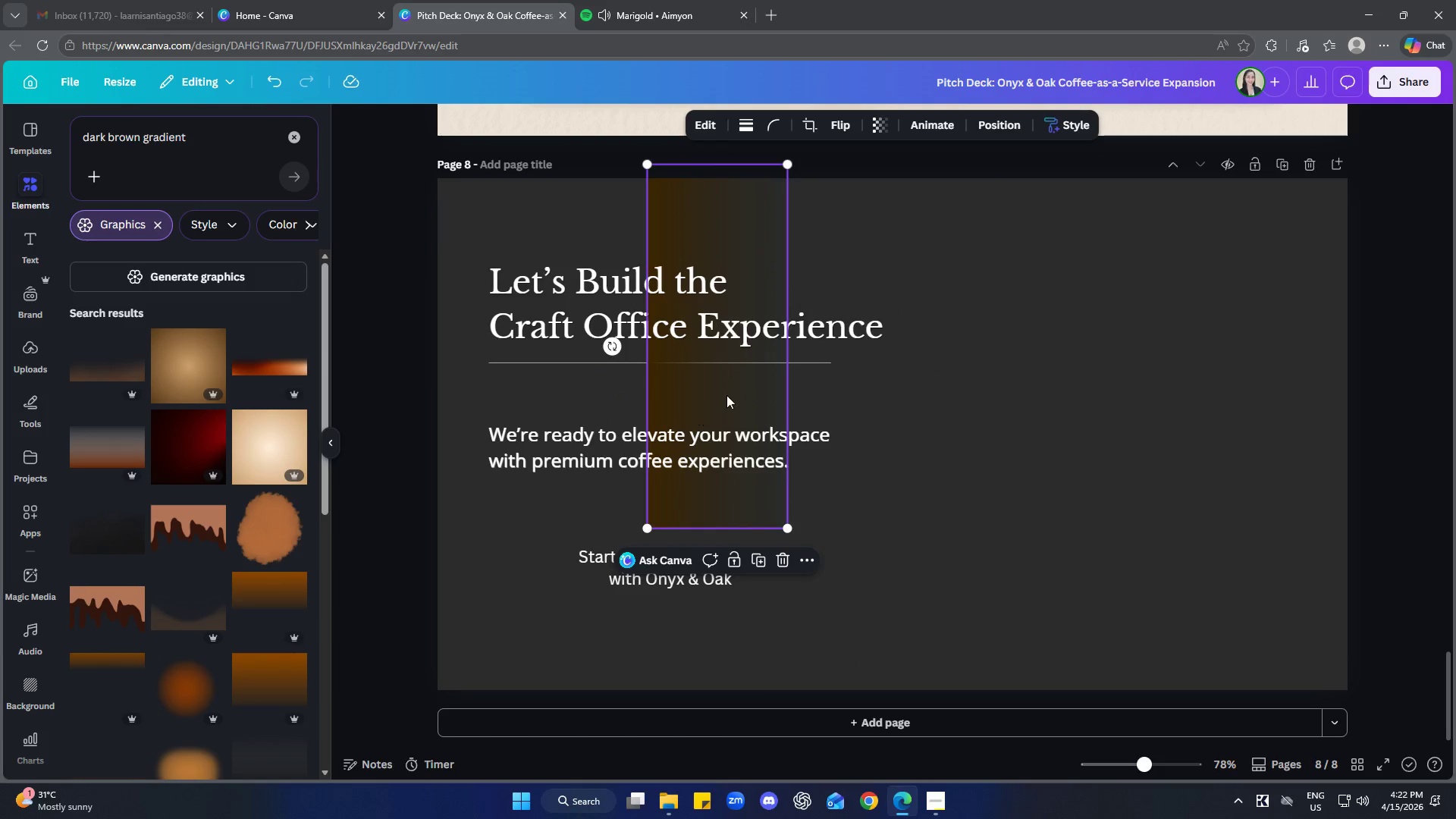 
left_click_drag(start_coordinate=[733, 393], to_coordinate=[527, 405])
 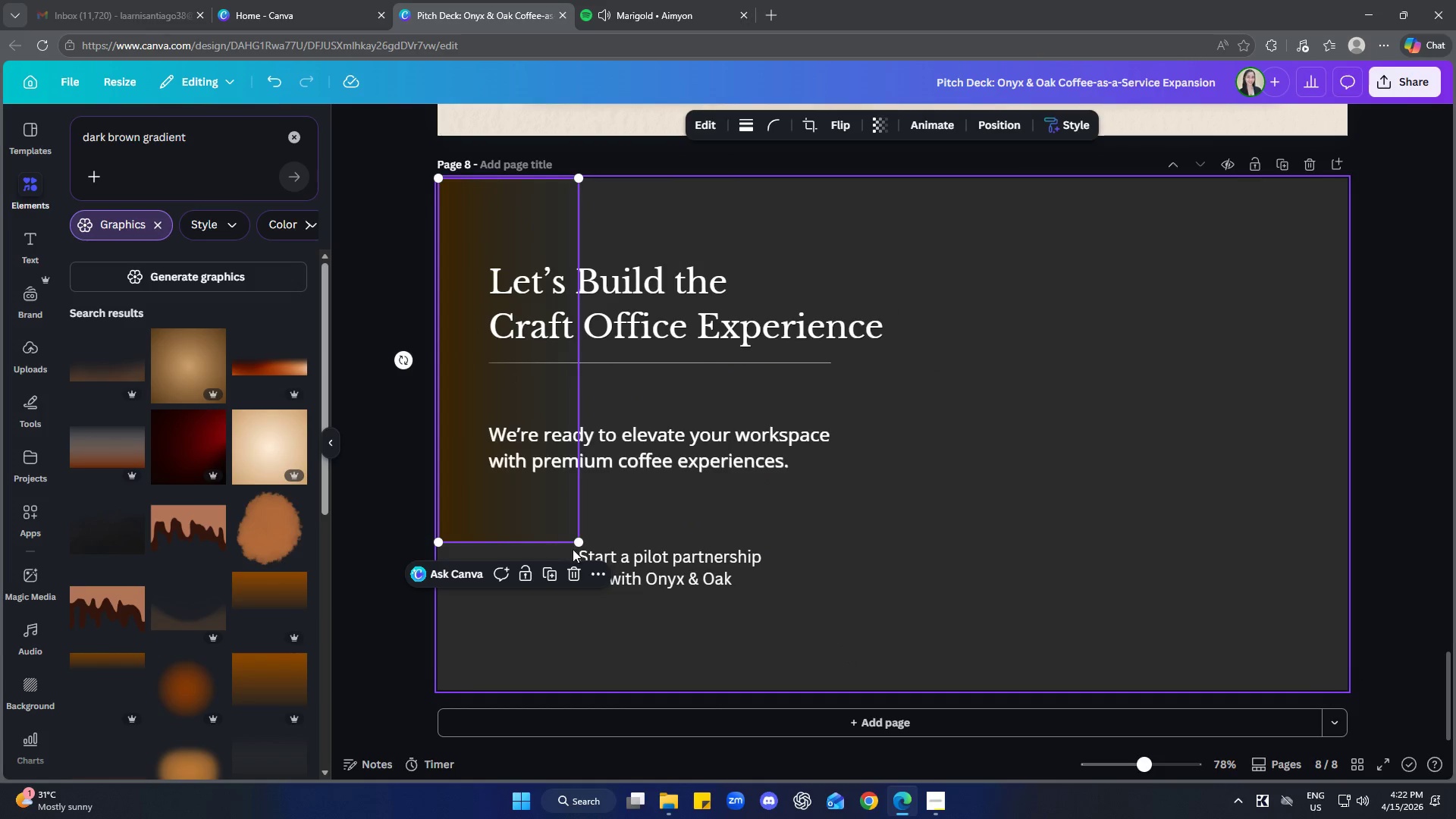 
left_click_drag(start_coordinate=[578, 539], to_coordinate=[749, 639])
 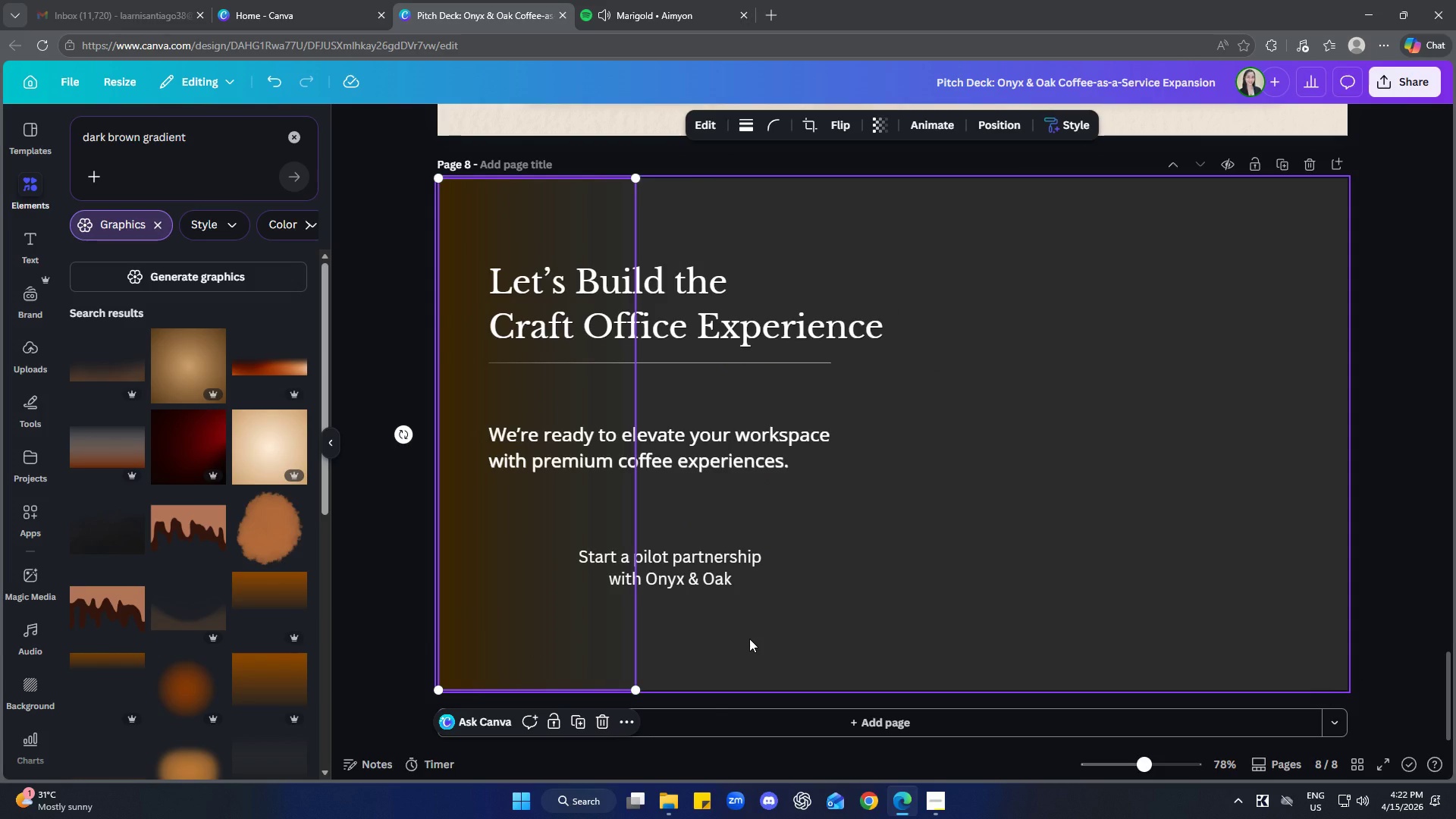 
key(Control+Z)
 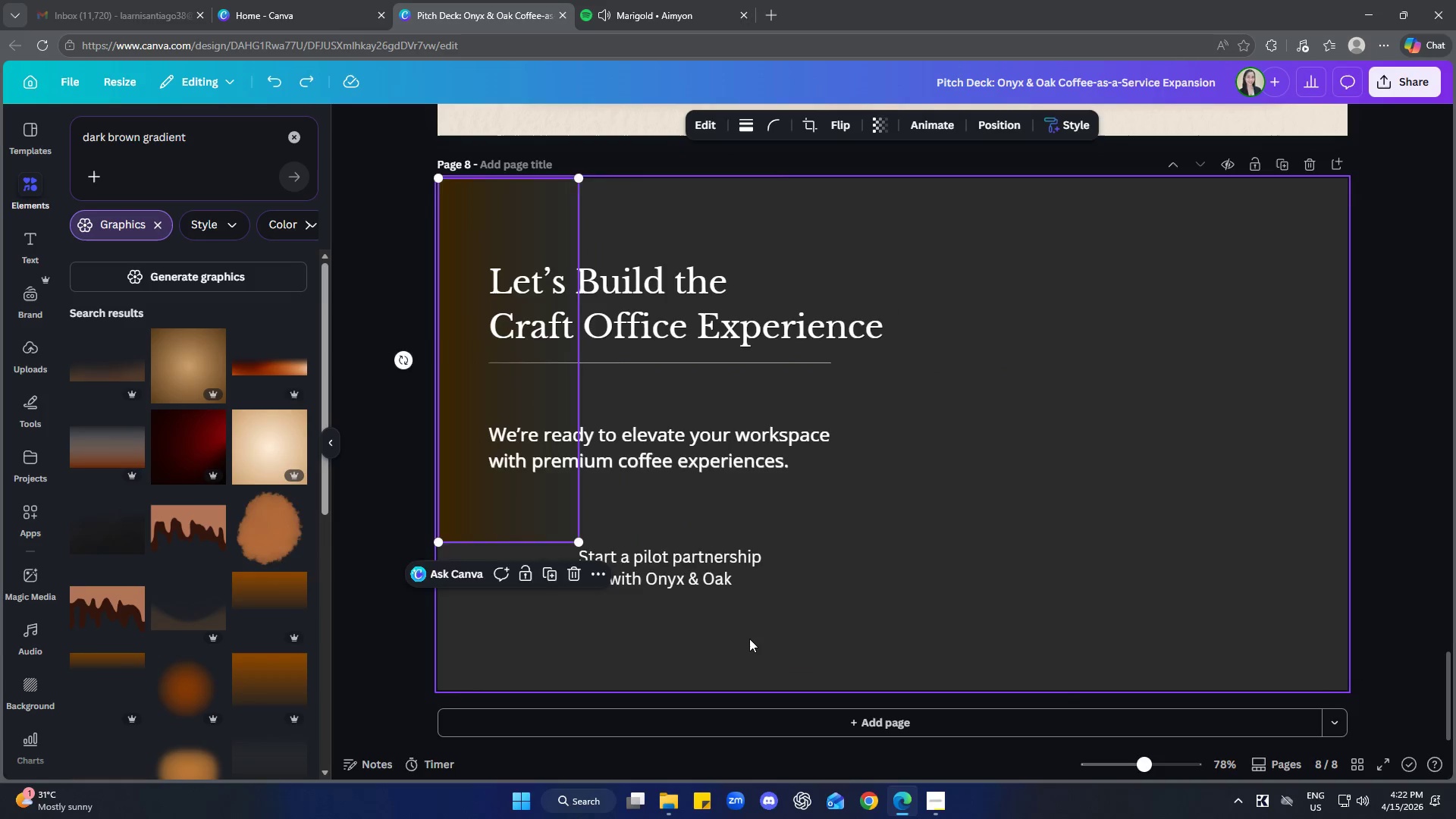 
key(Control+Z)
 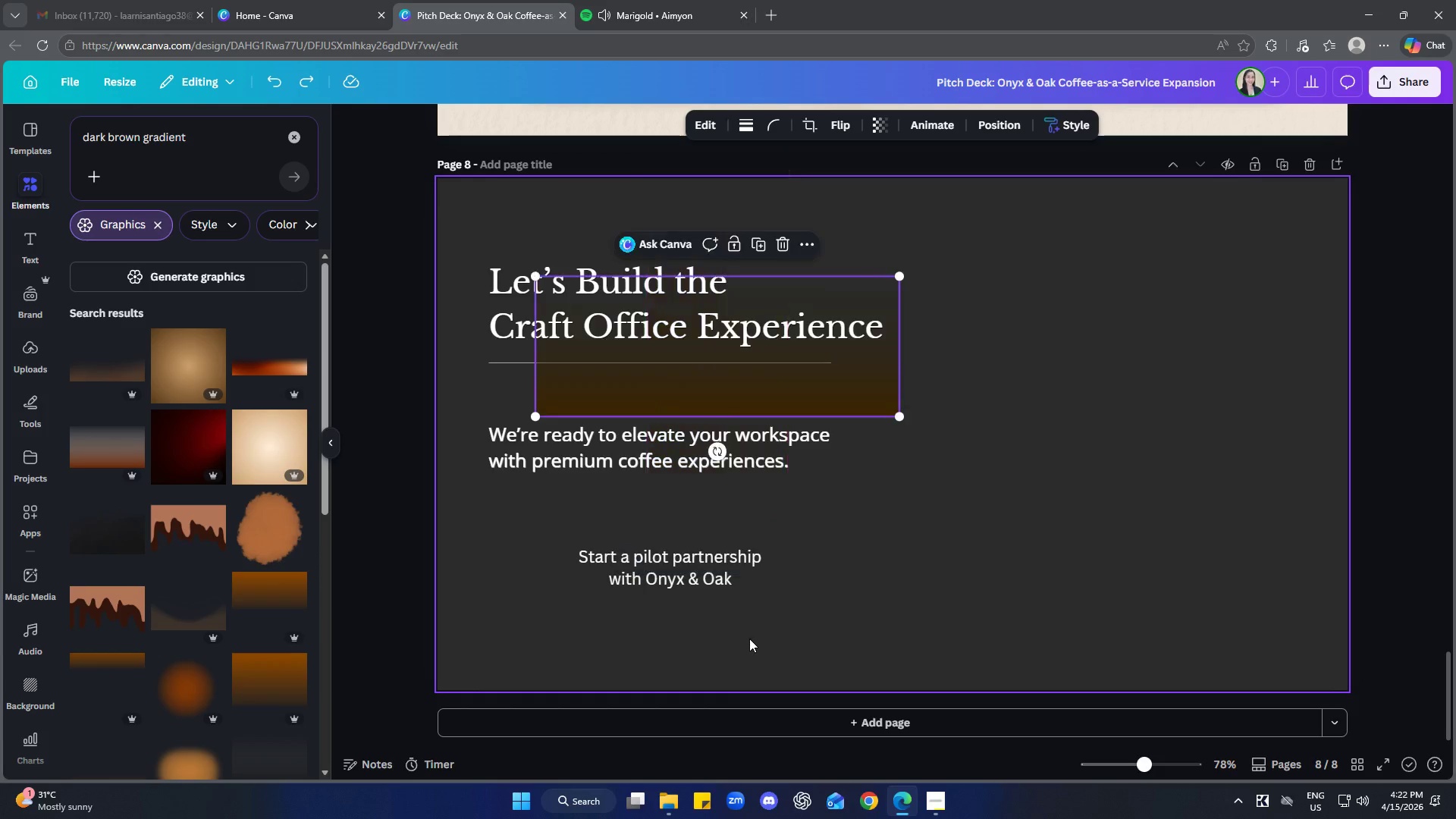 
key(Control+Z)
 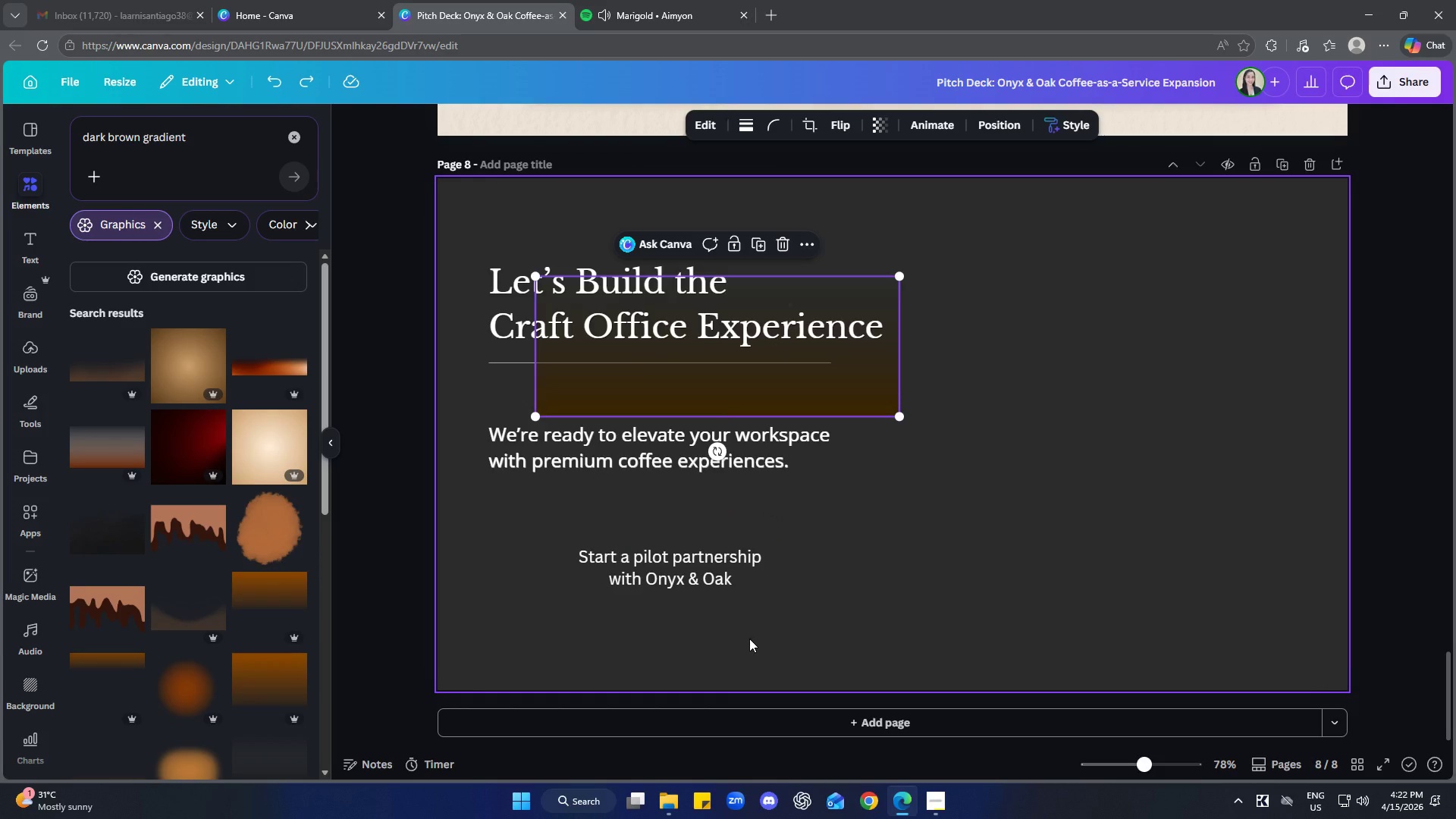 
key(Control+Z)
 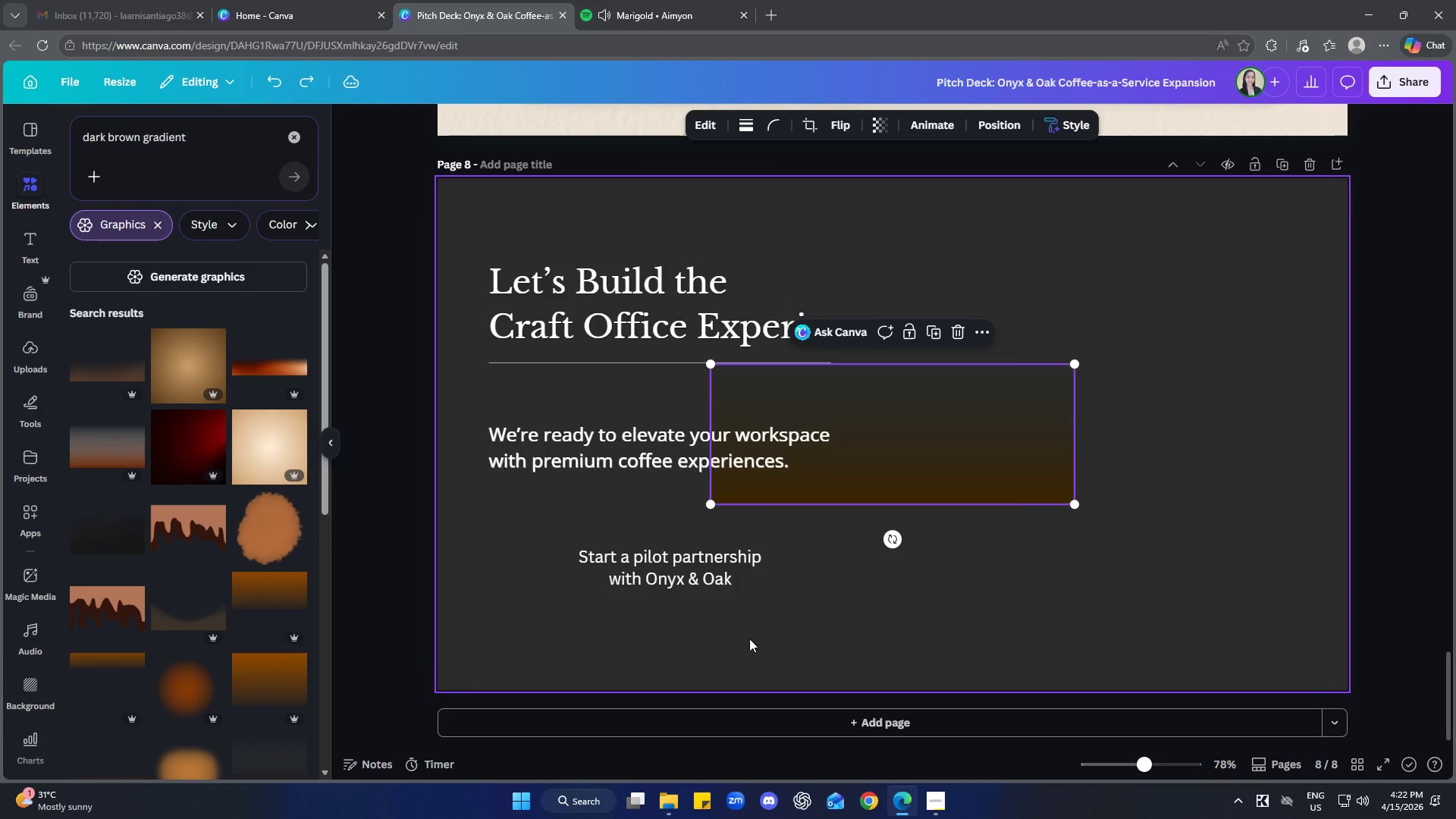 
key(Control+Z)
 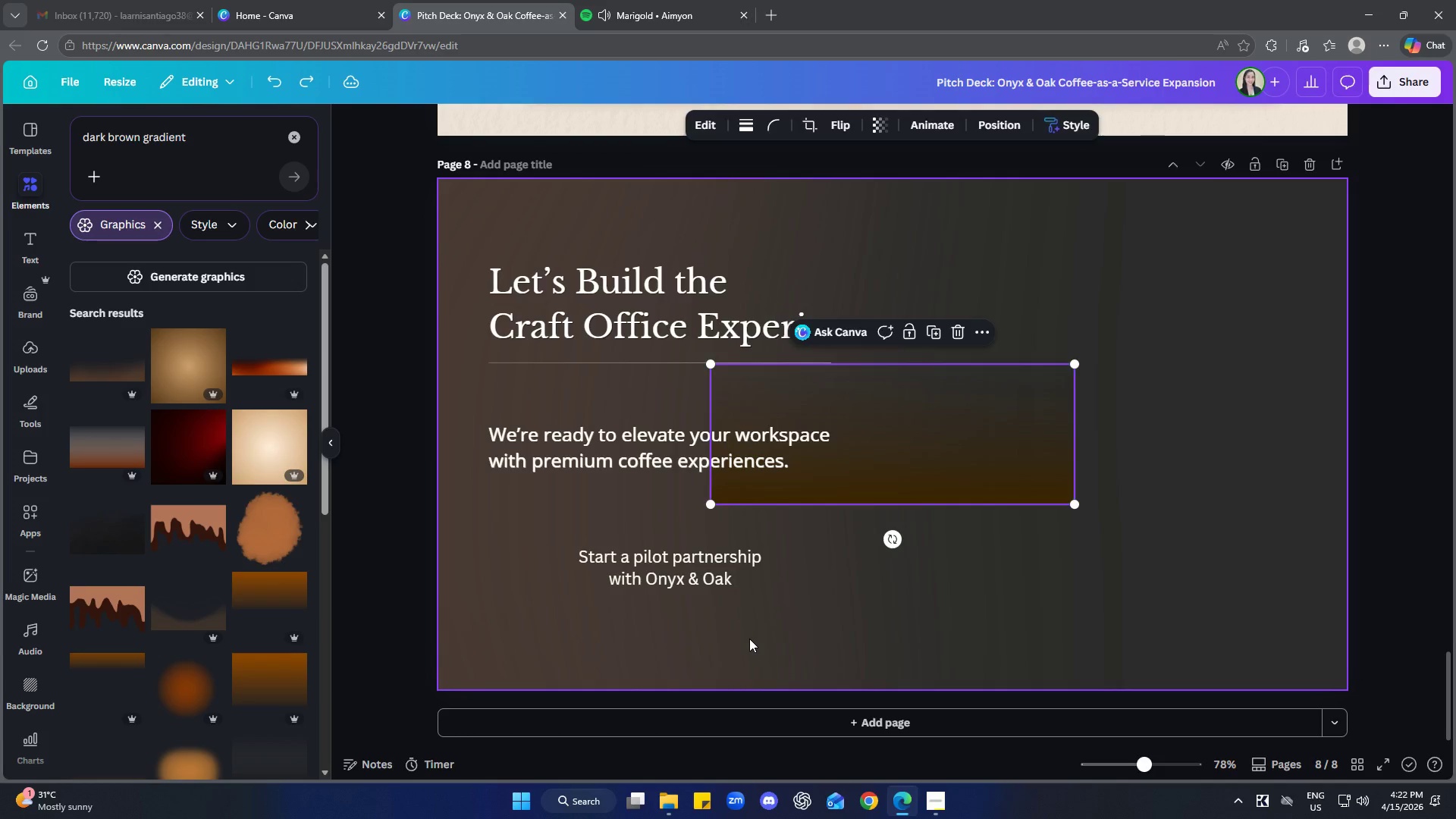 
key(Control+Z)
 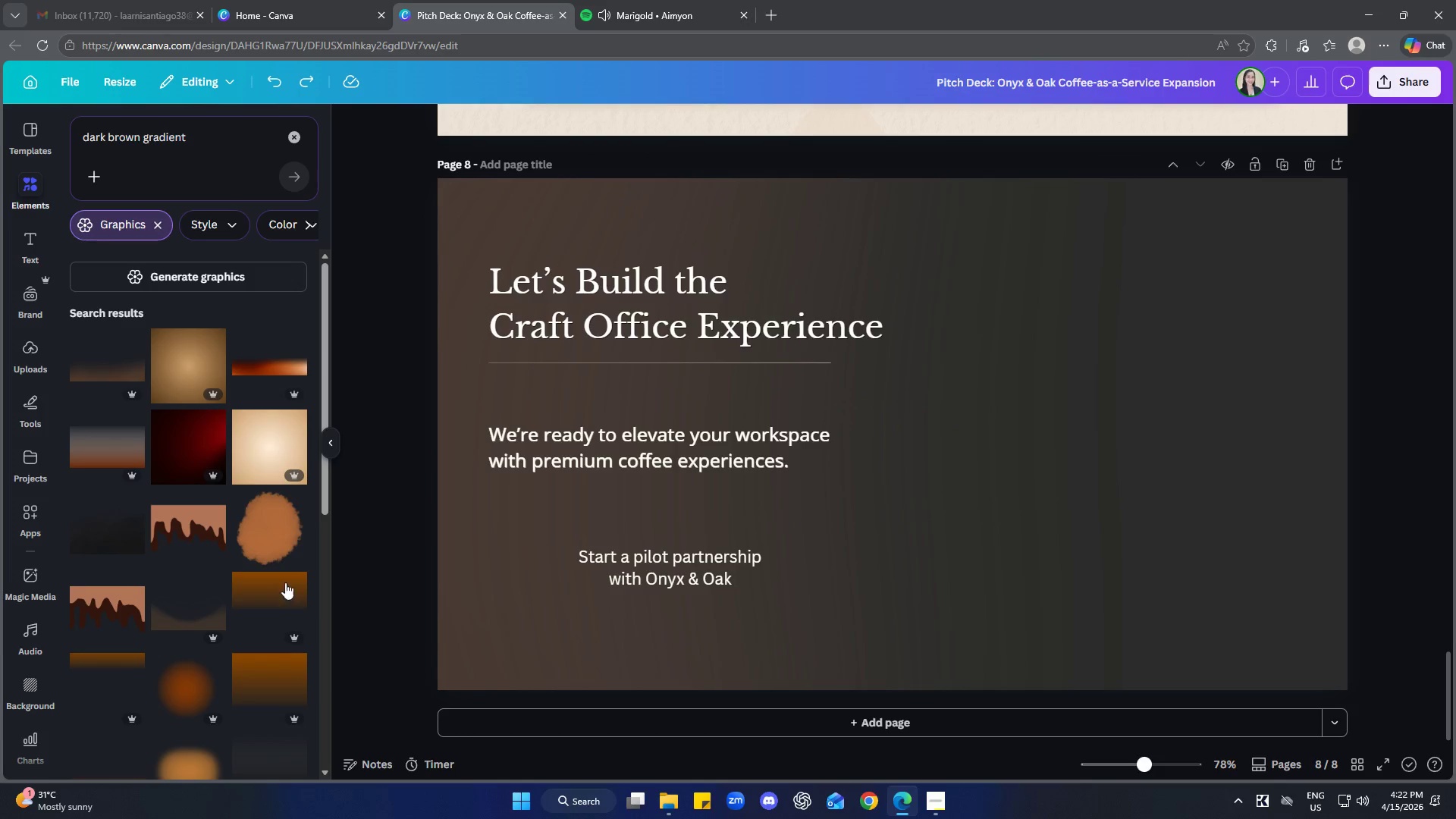 
scroll: coordinate [276, 570], scroll_direction: down, amount: 1.0
 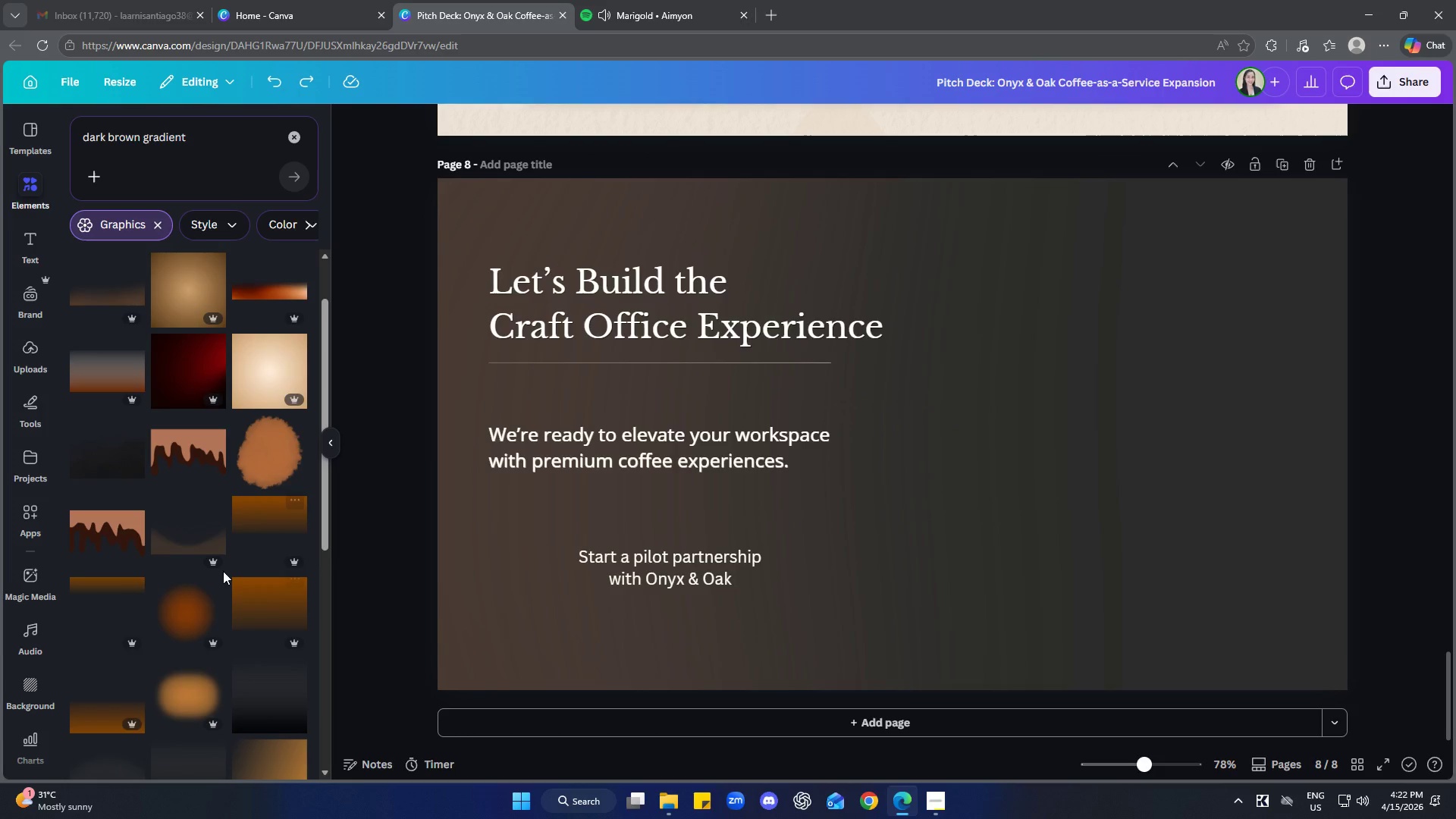 
left_click([196, 548])
 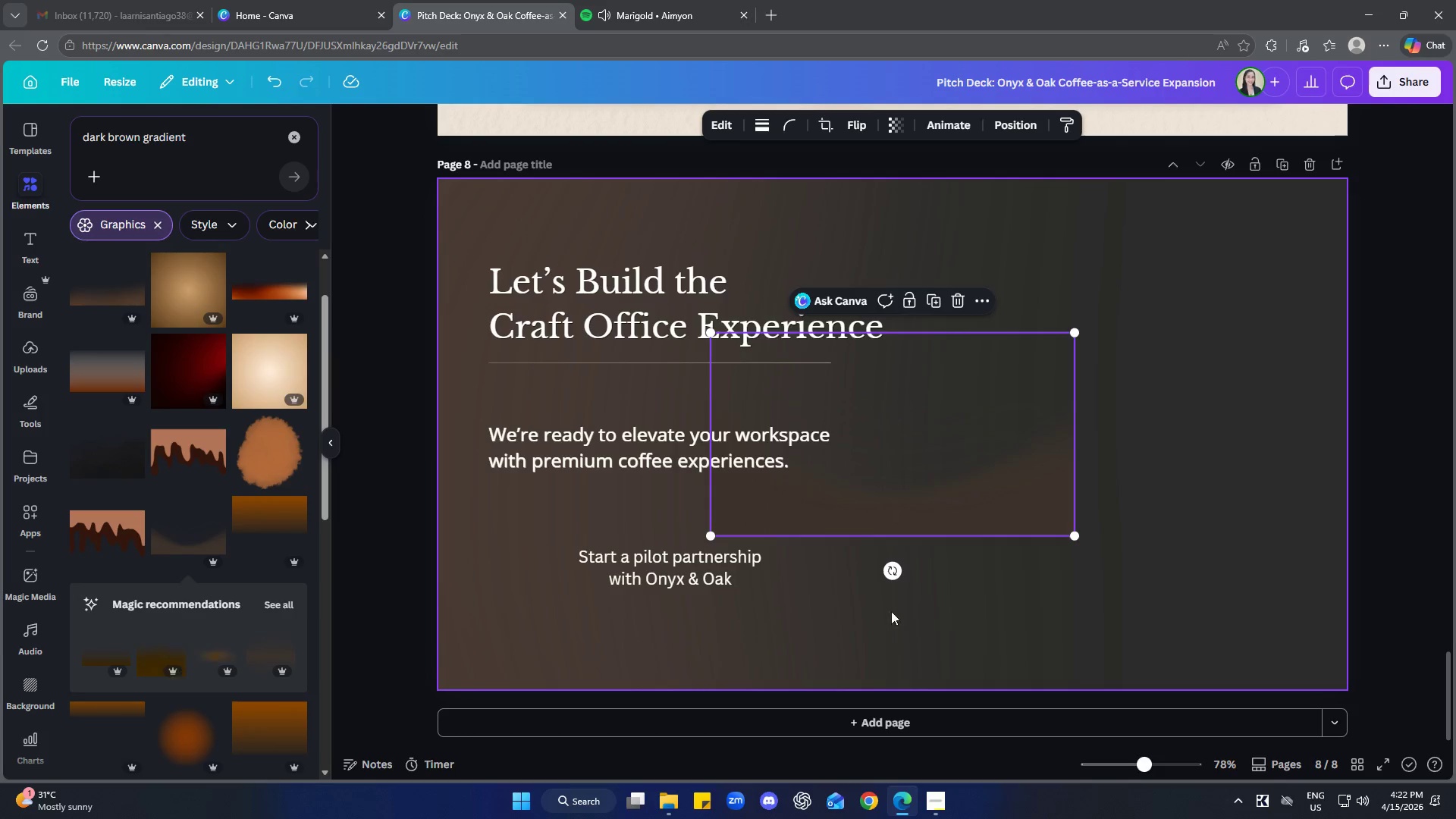 
left_click_drag(start_coordinate=[891, 573], to_coordinate=[786, 433])
 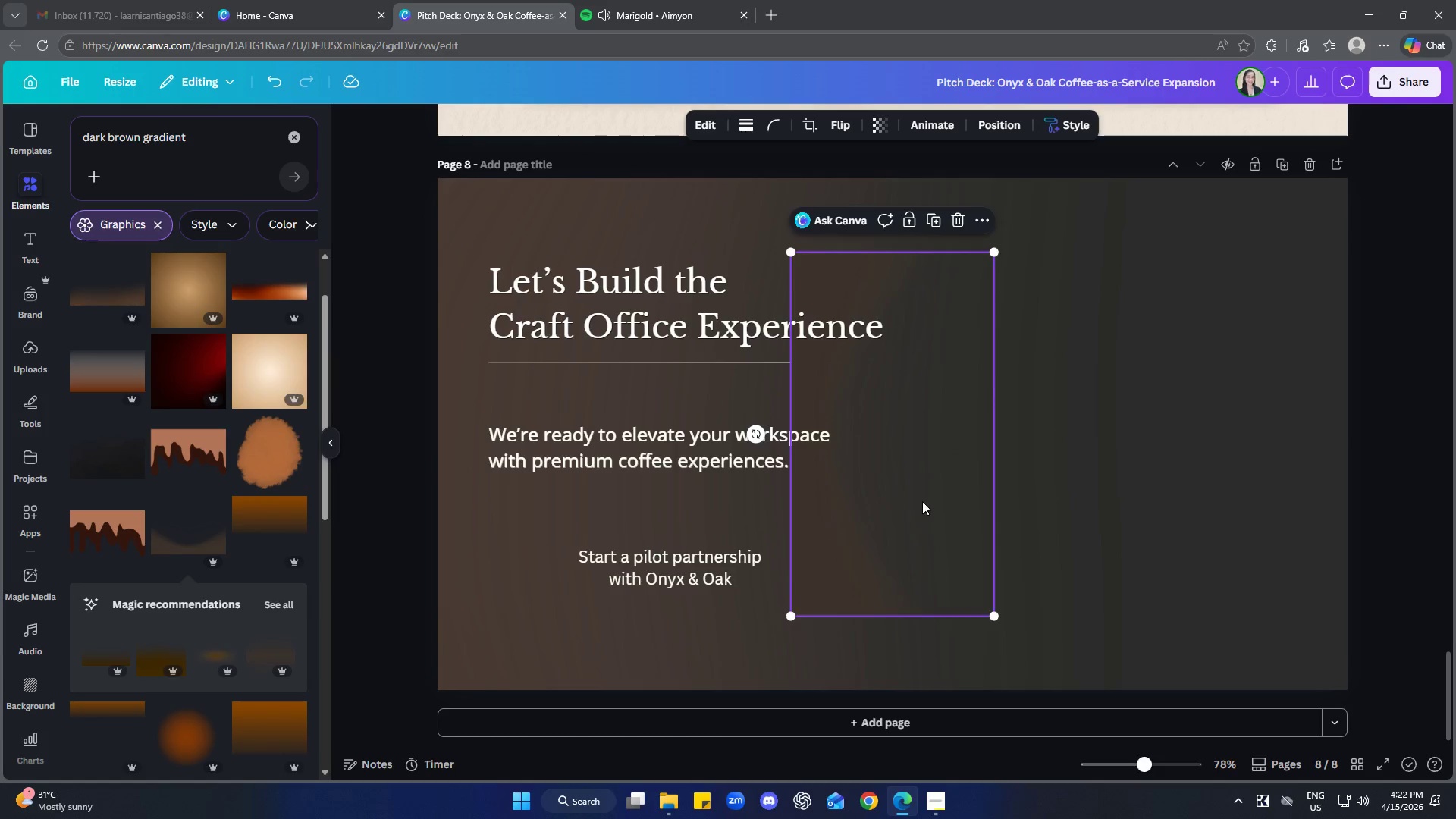 
left_click_drag(start_coordinate=[922, 501], to_coordinate=[572, 421])
 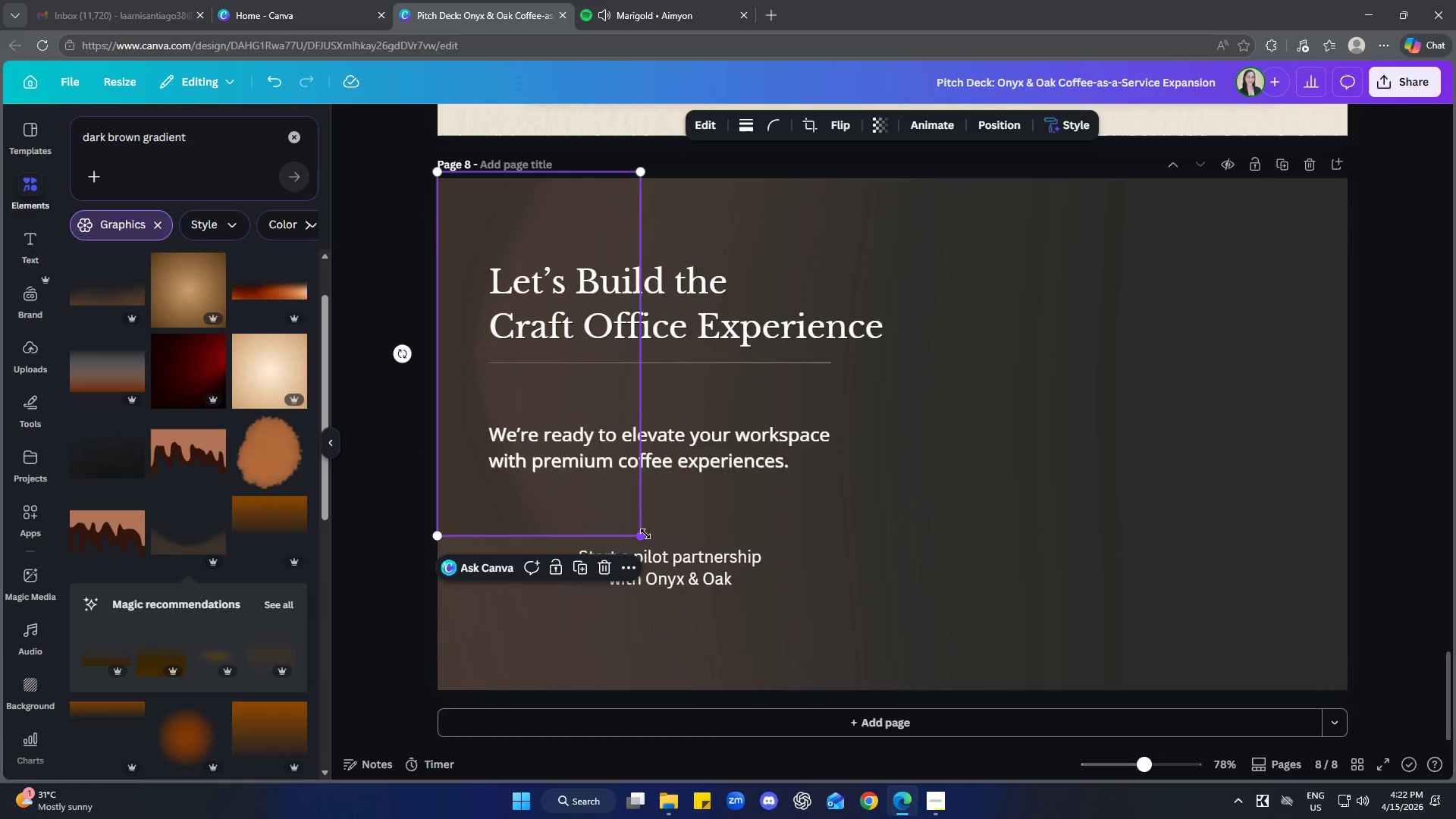 
left_click_drag(start_coordinate=[643, 537], to_coordinate=[932, 575])
 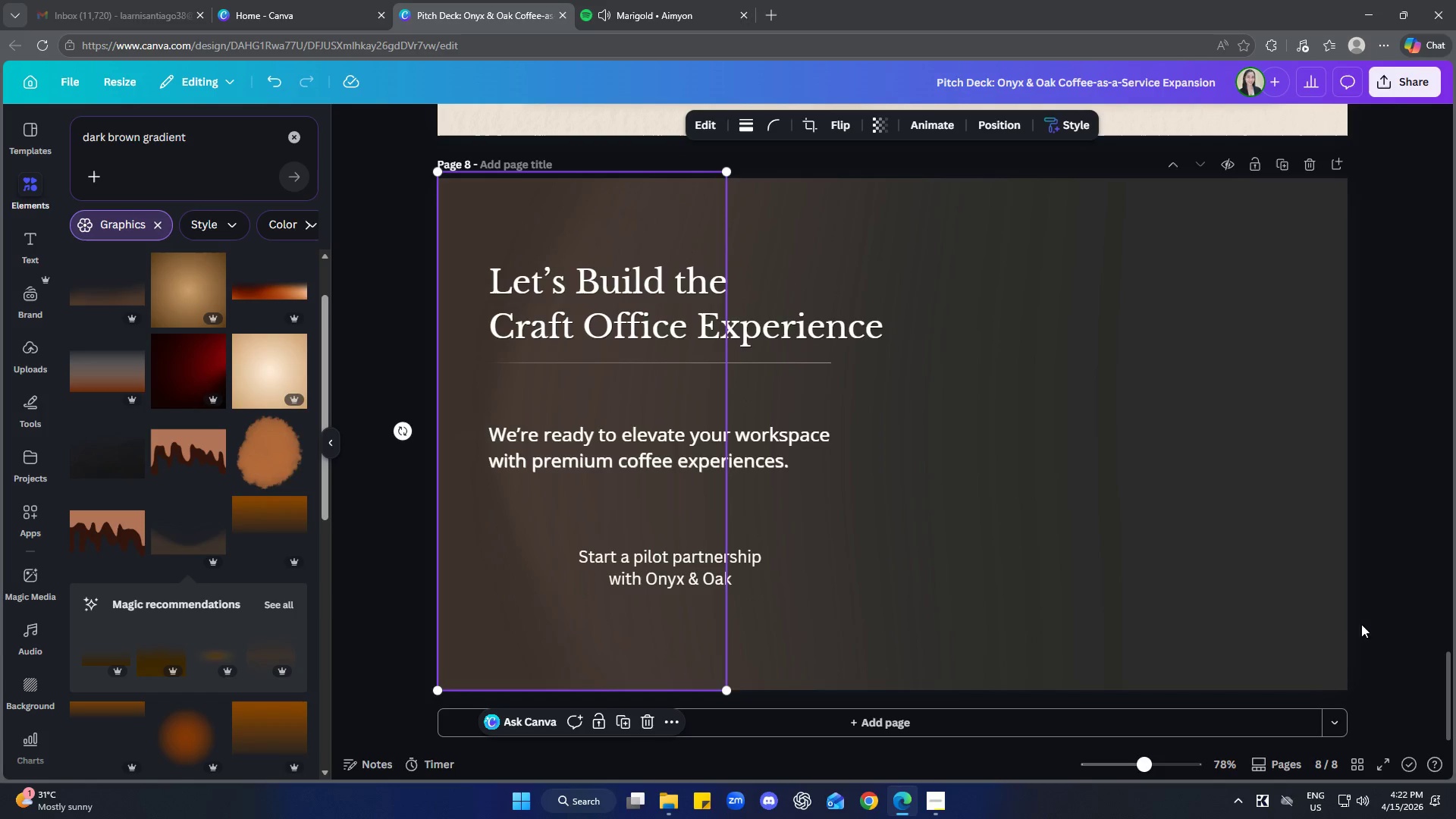 
left_click([1389, 604])
 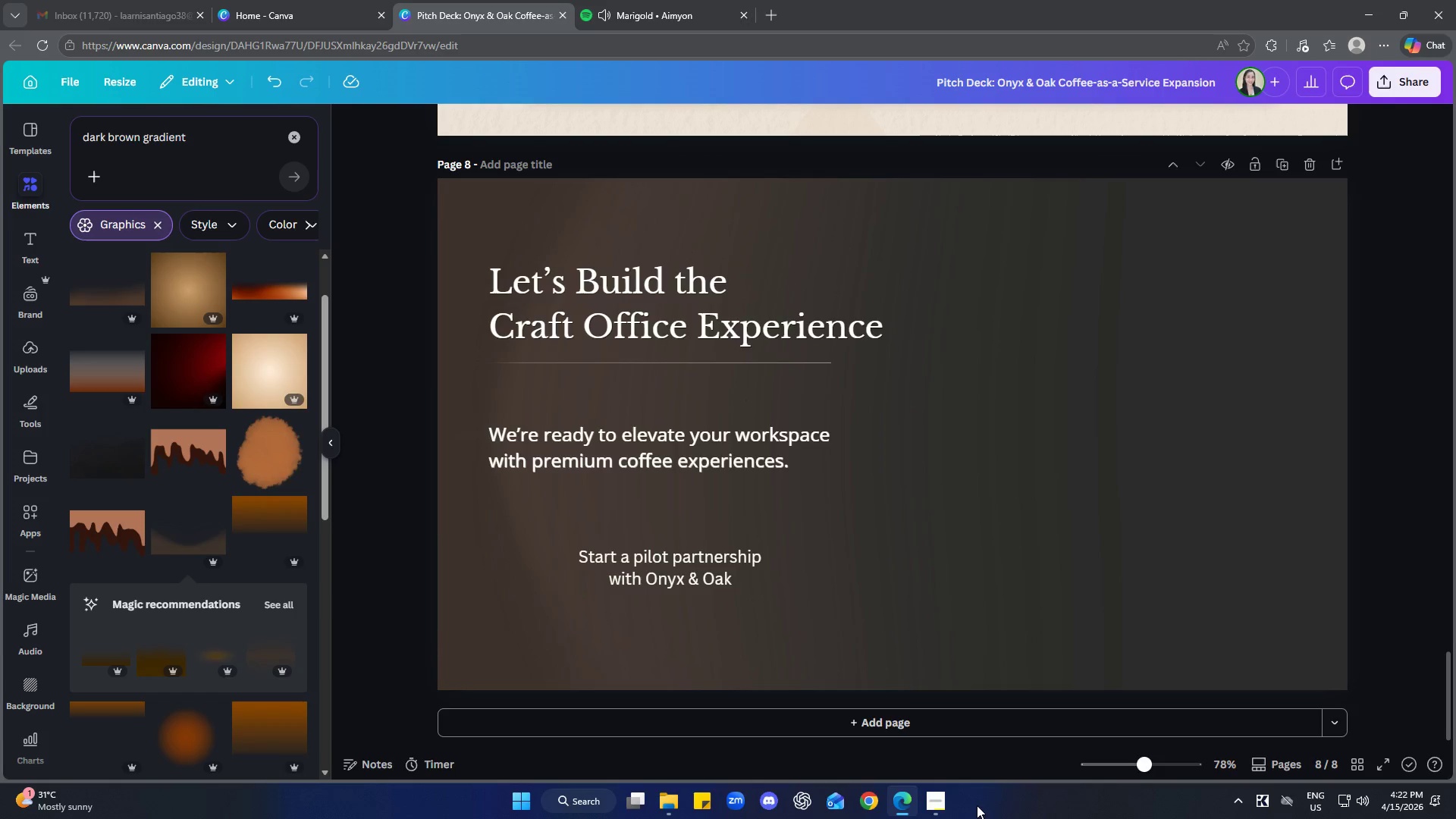 
left_click([494, 671])
 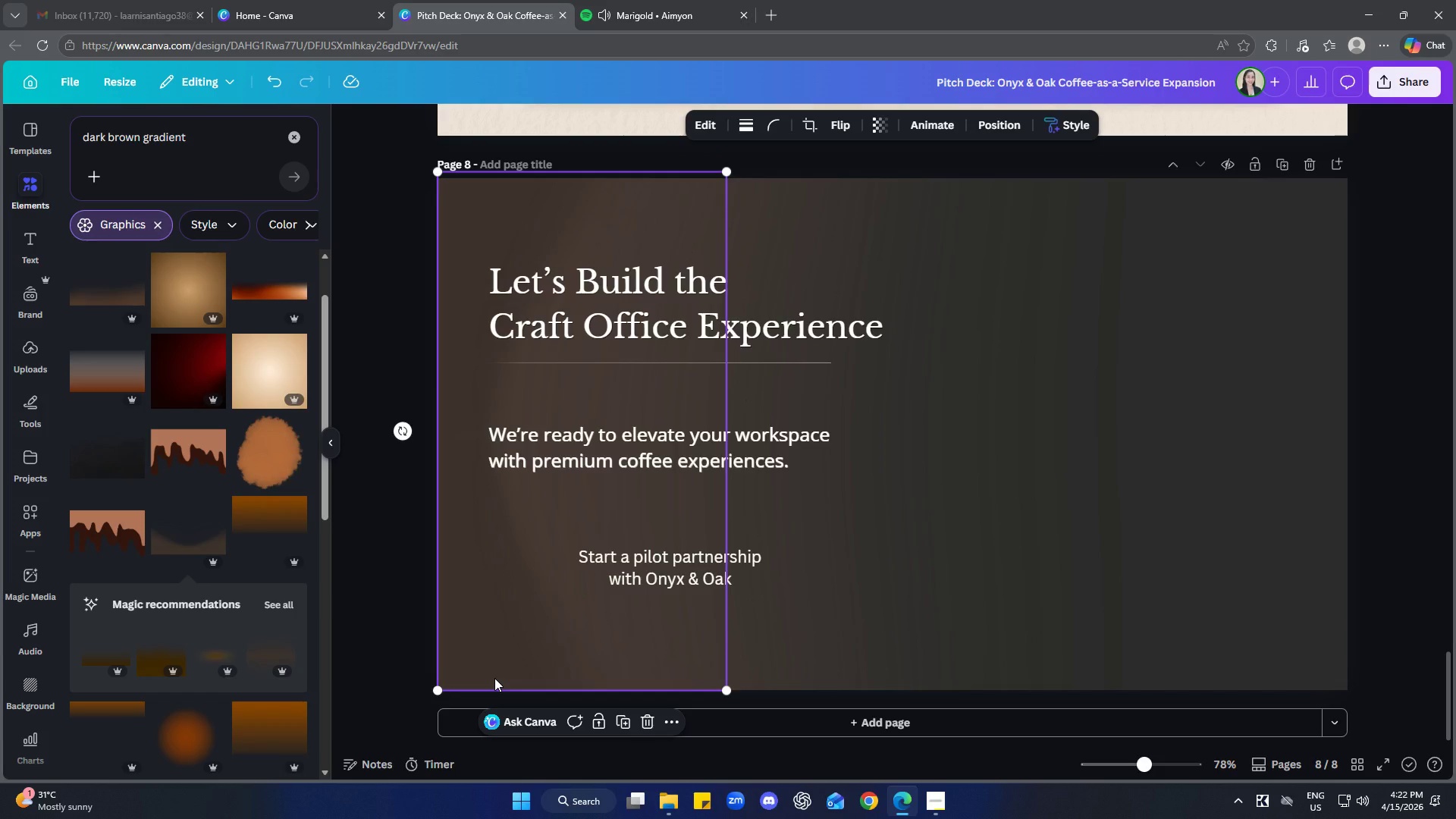 
key(Delete)
 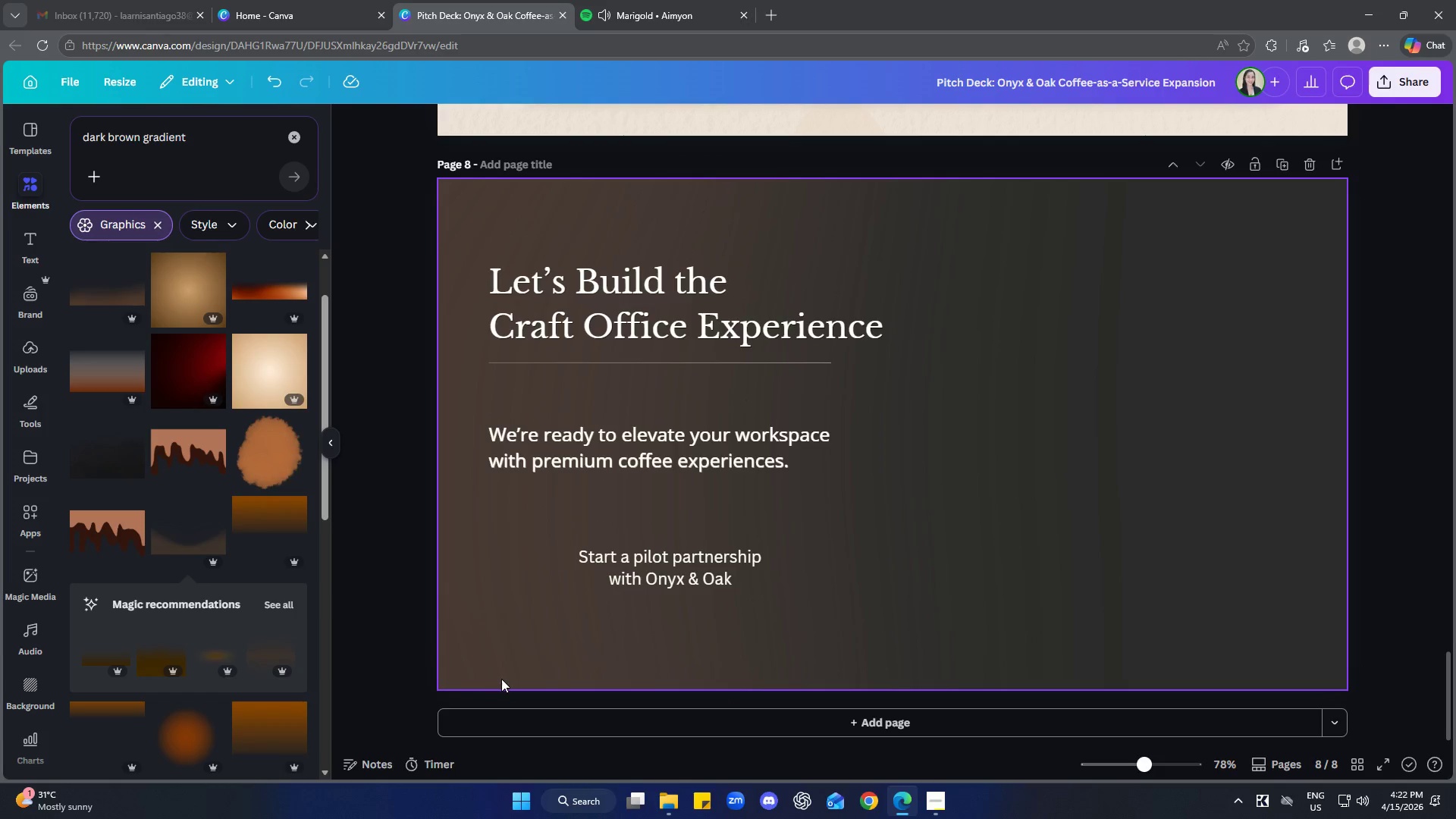 
left_click([516, 653])
 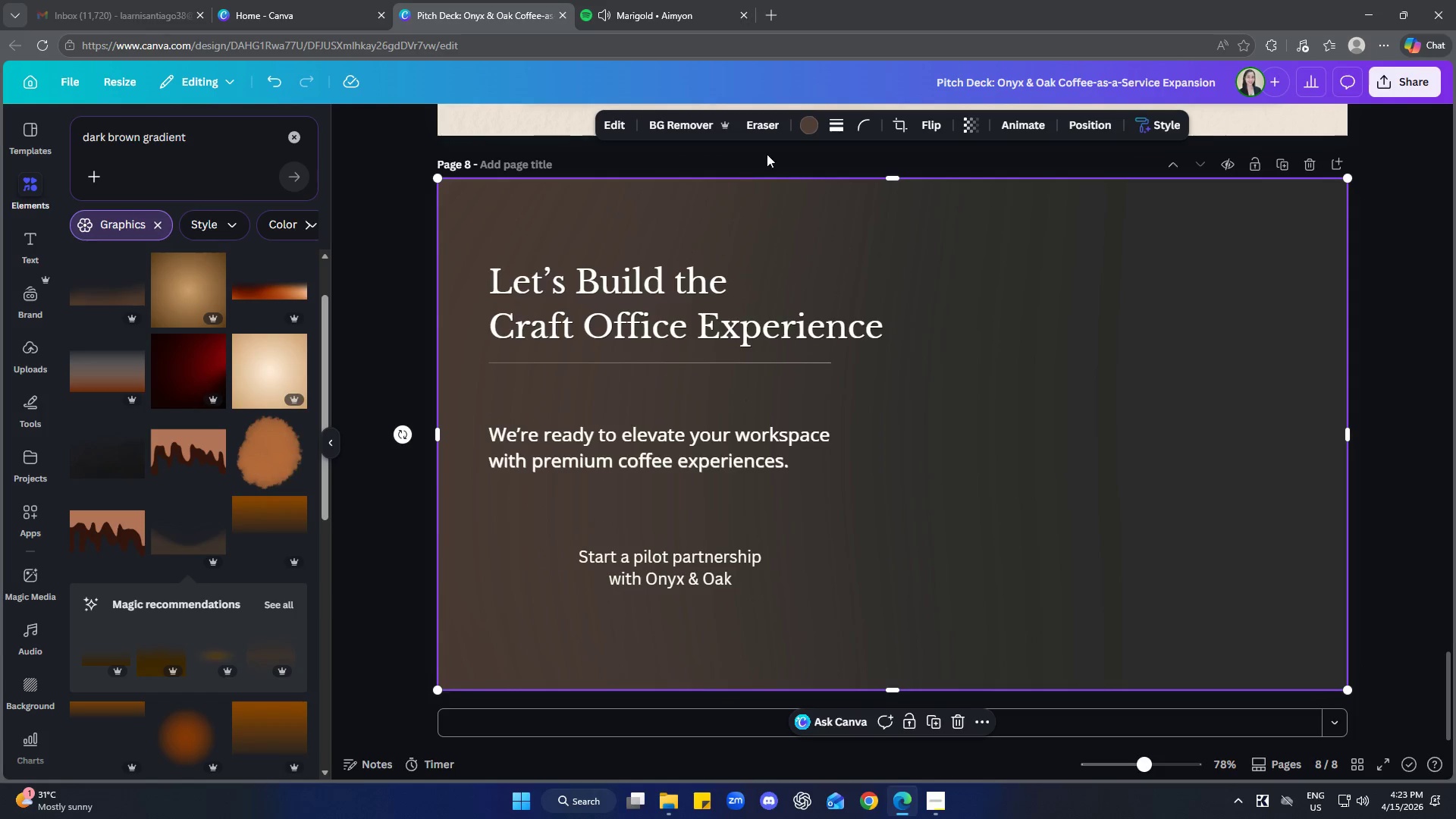 
left_click([807, 120])
 